 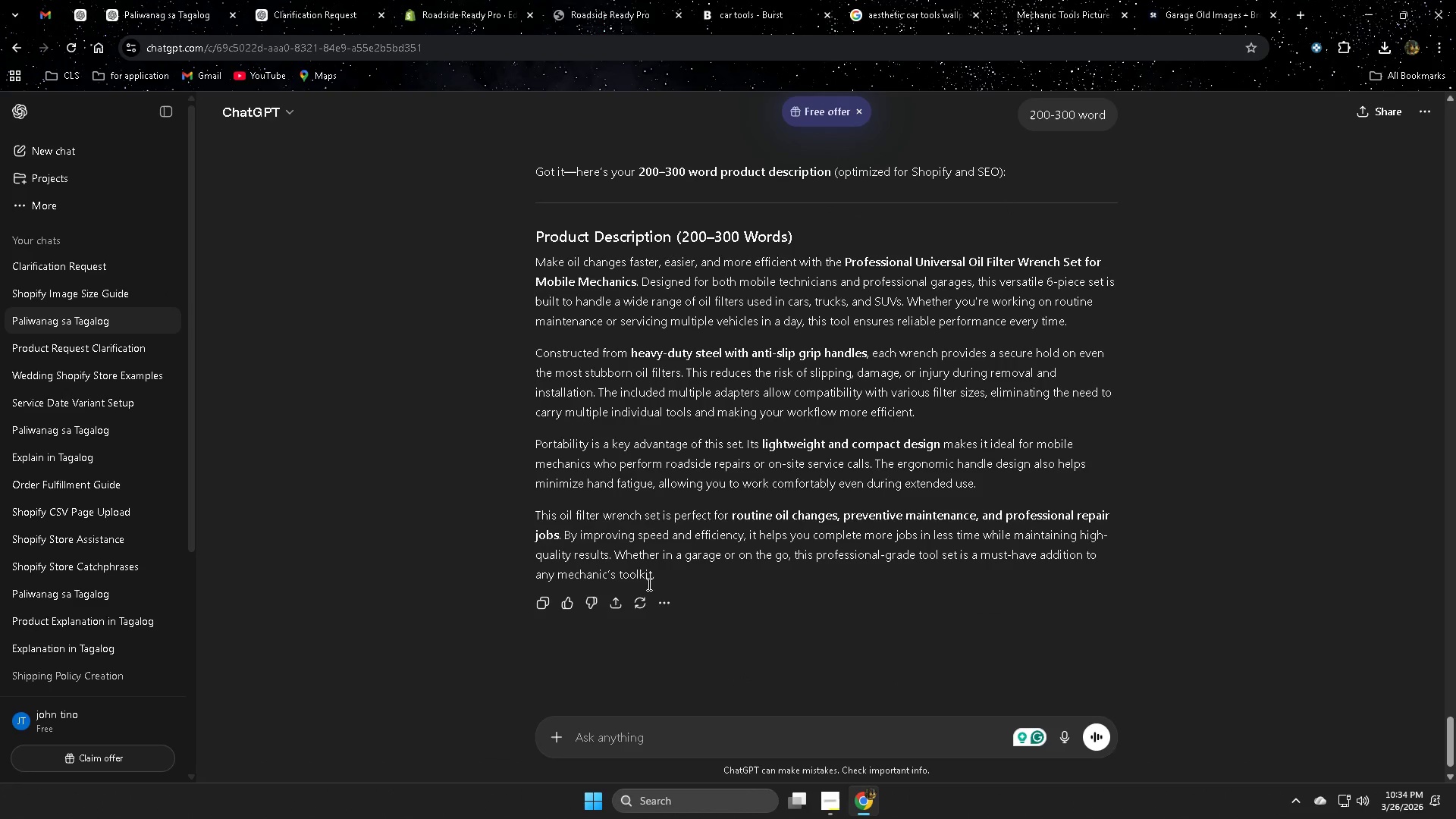 
left_click([61, 155])
 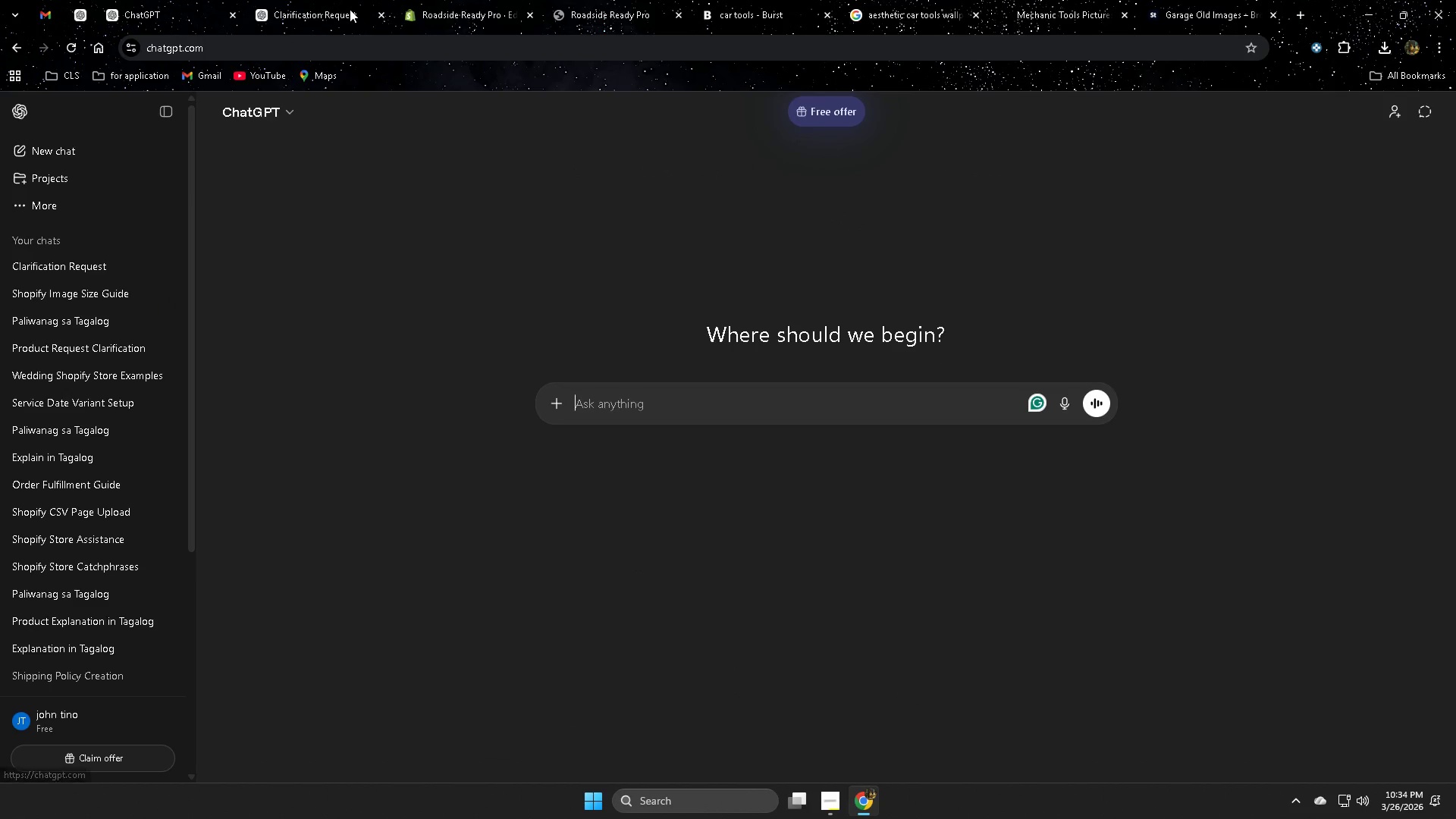 
left_click([315, 1])
 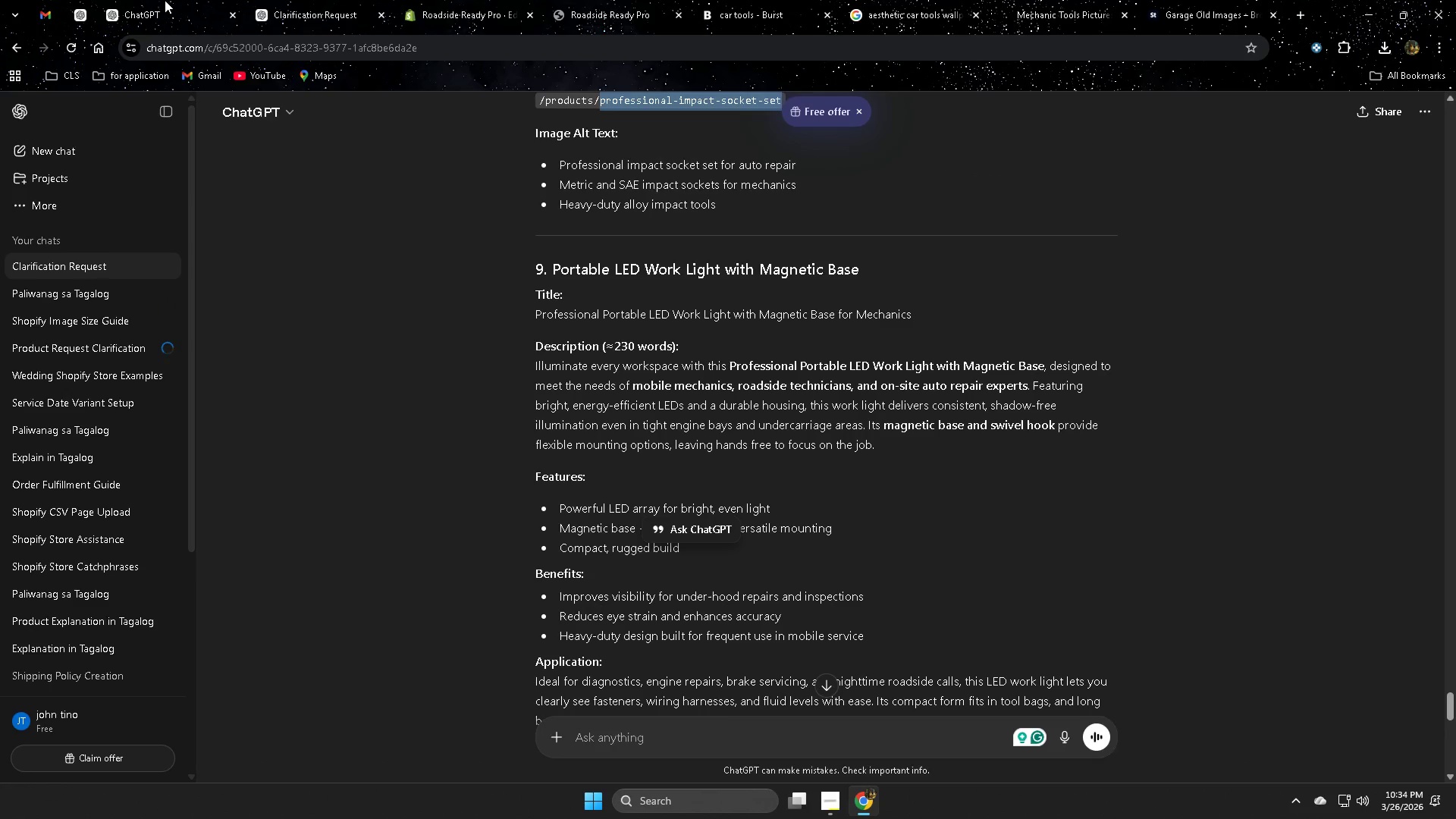 
left_click([162, 11])
 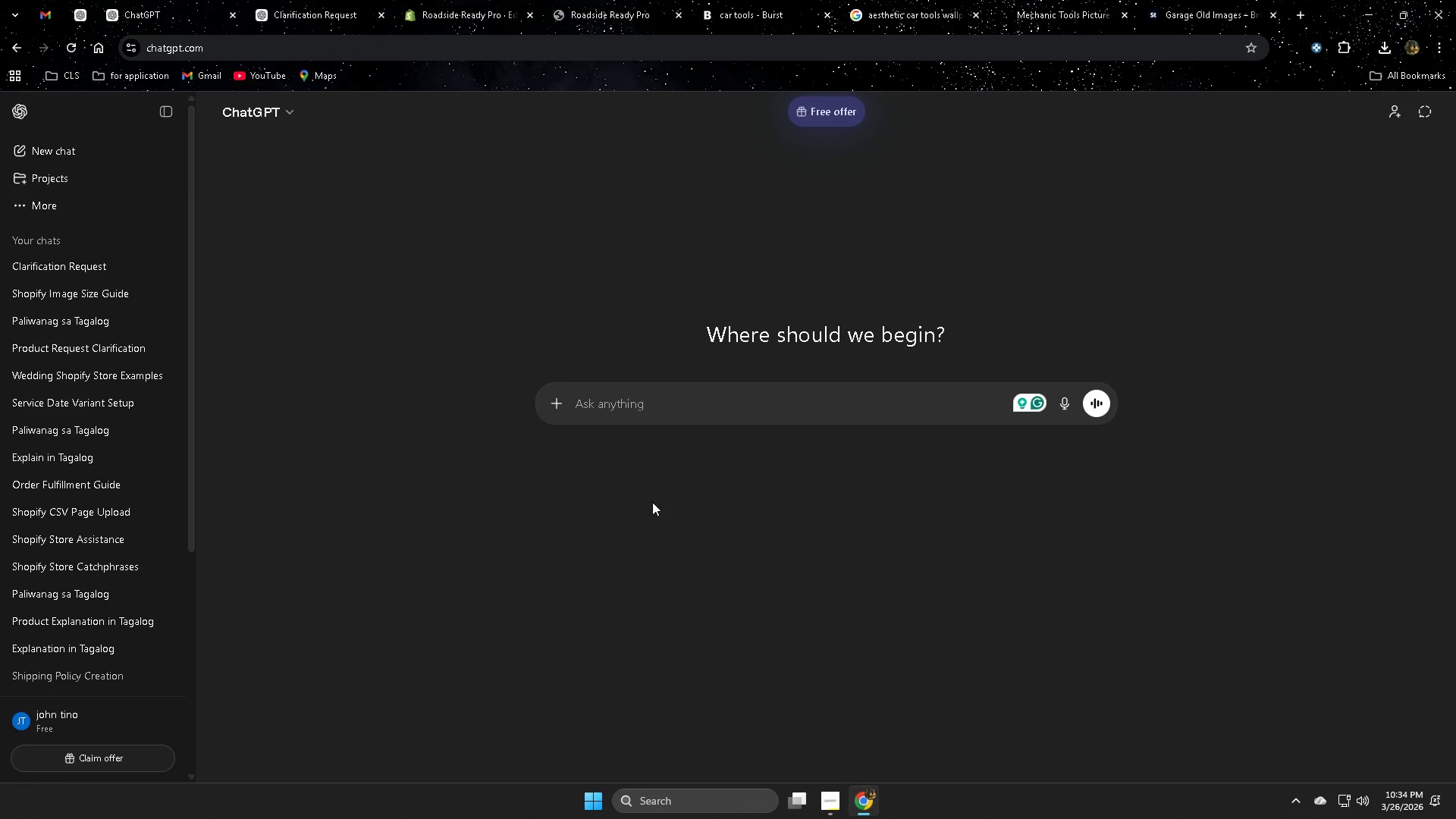 
left_click([635, 415])
 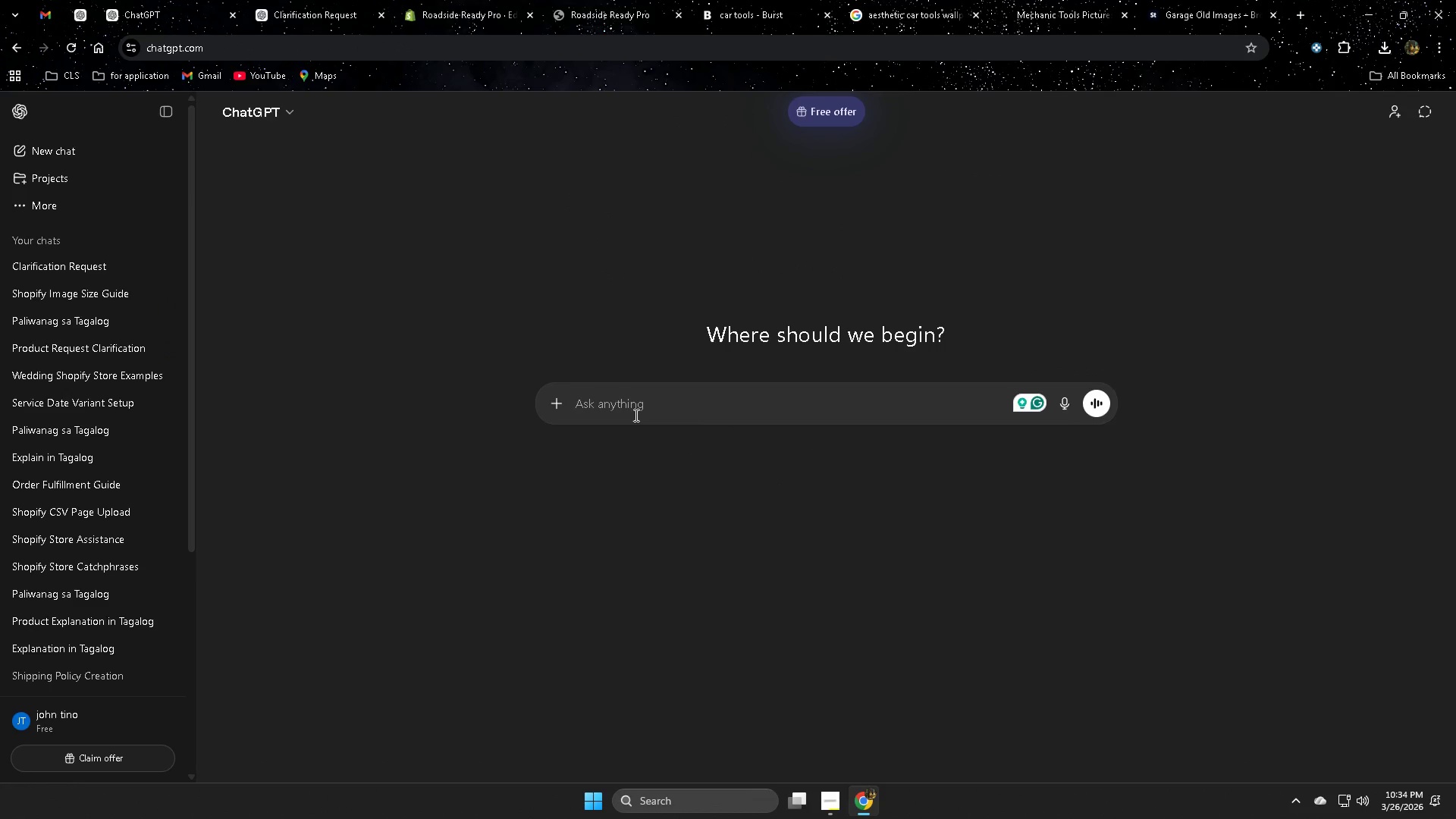 
type(make best  )
 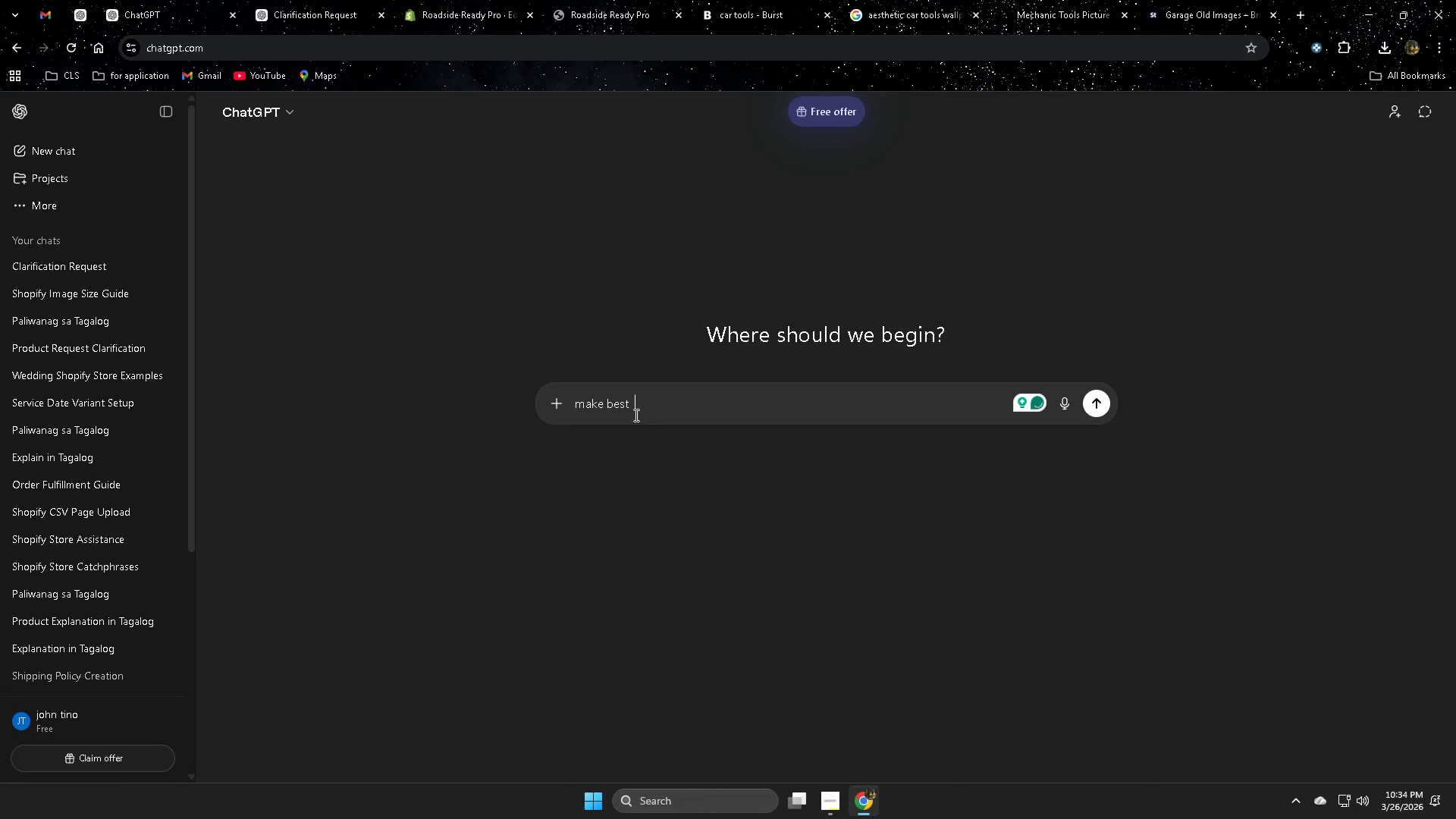 
wait(6.05)
 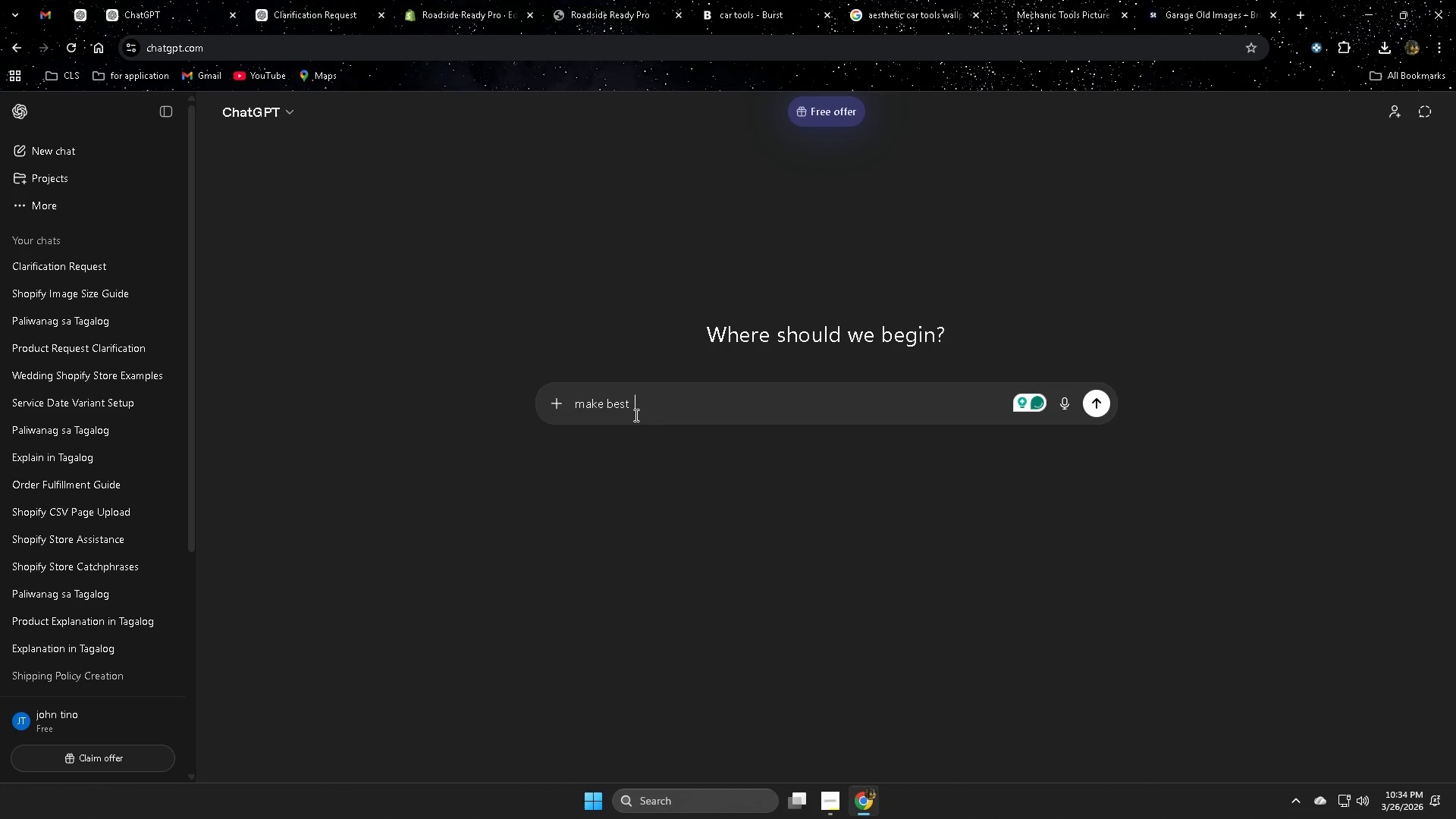 
type(intro in s)
key(Backspace)
key(Backspace)
type(f)
key(Backspace)
type( for a store of )
 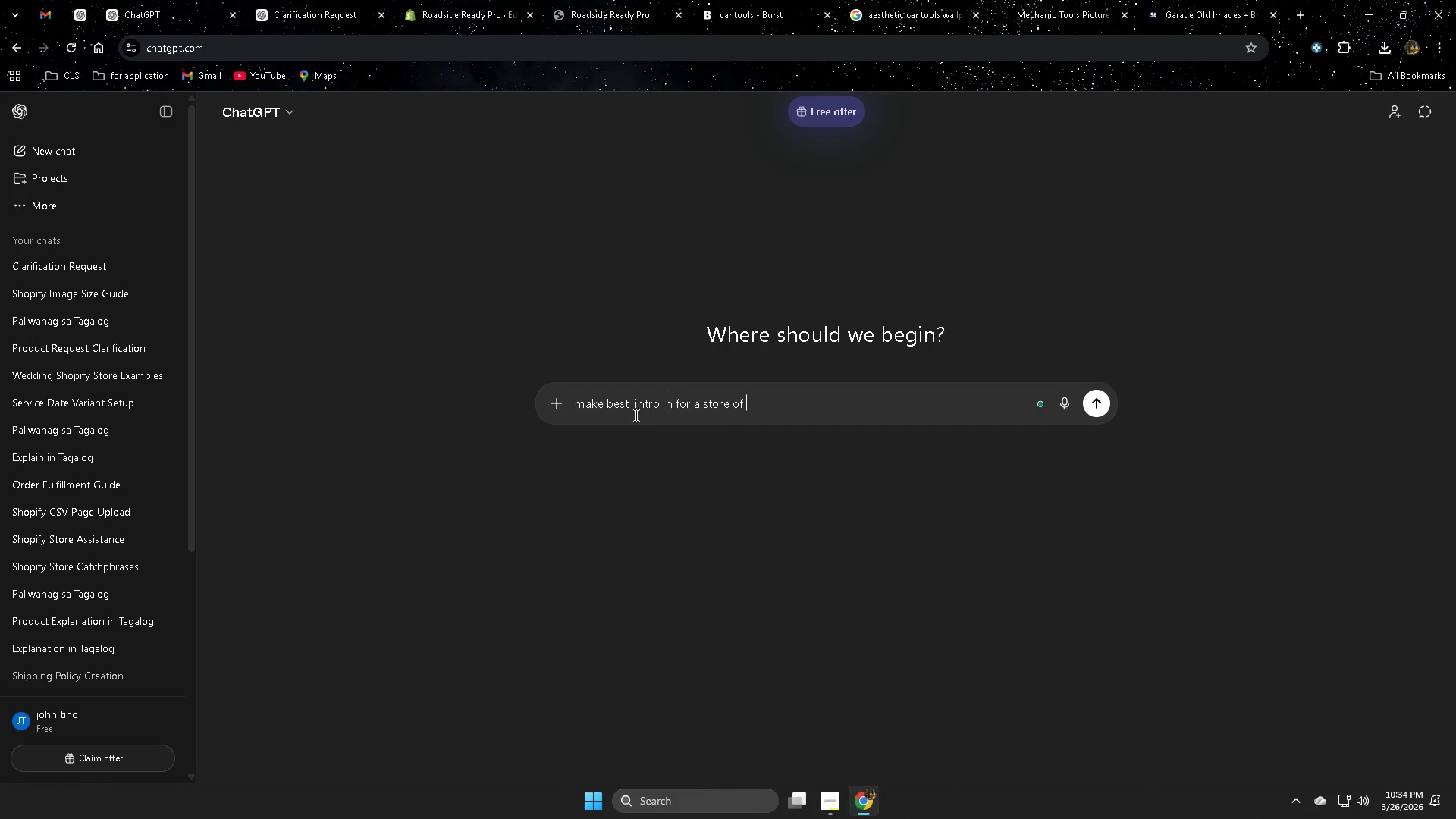 
key(Control+V)
 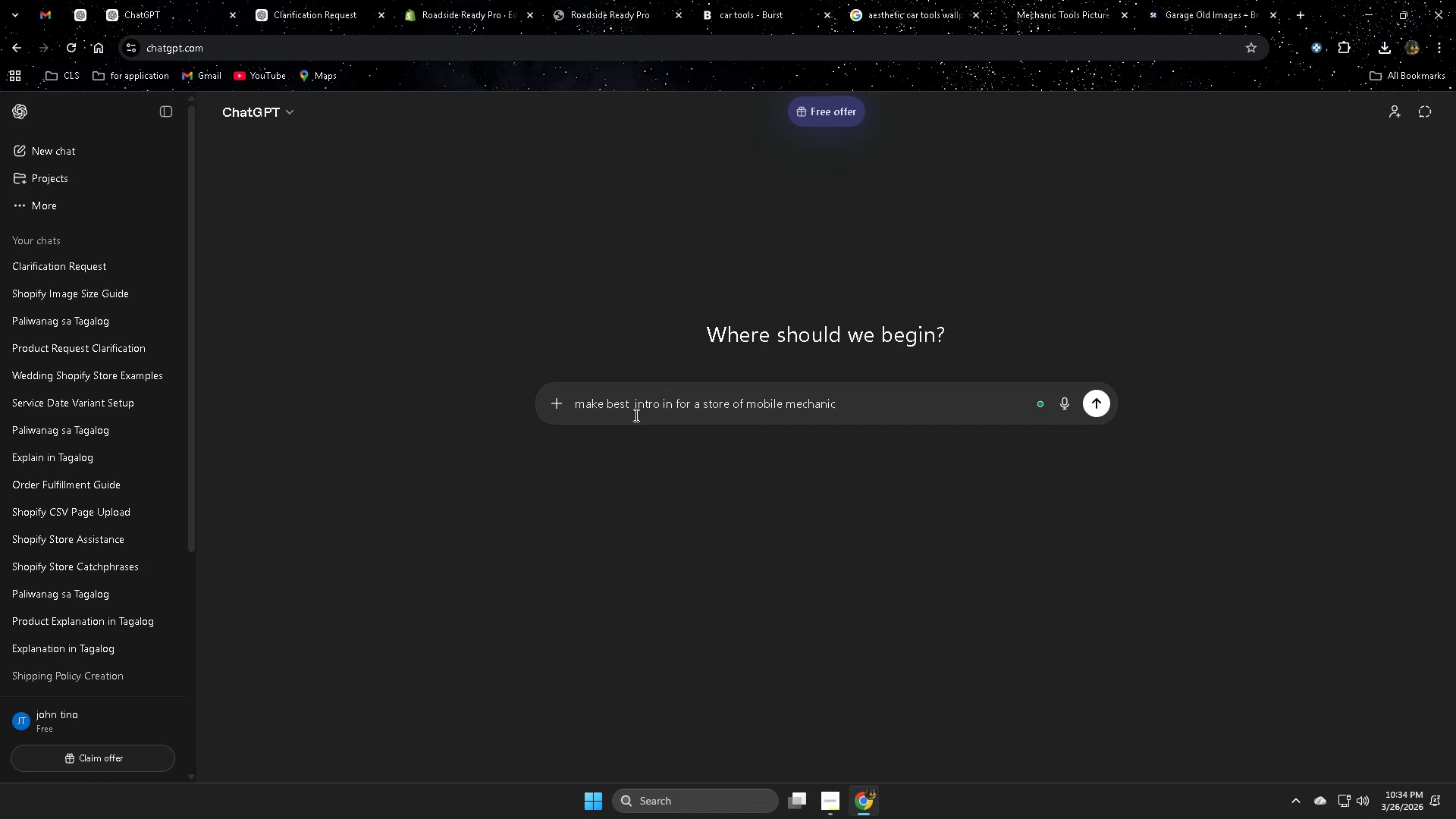 
key(Enter)
 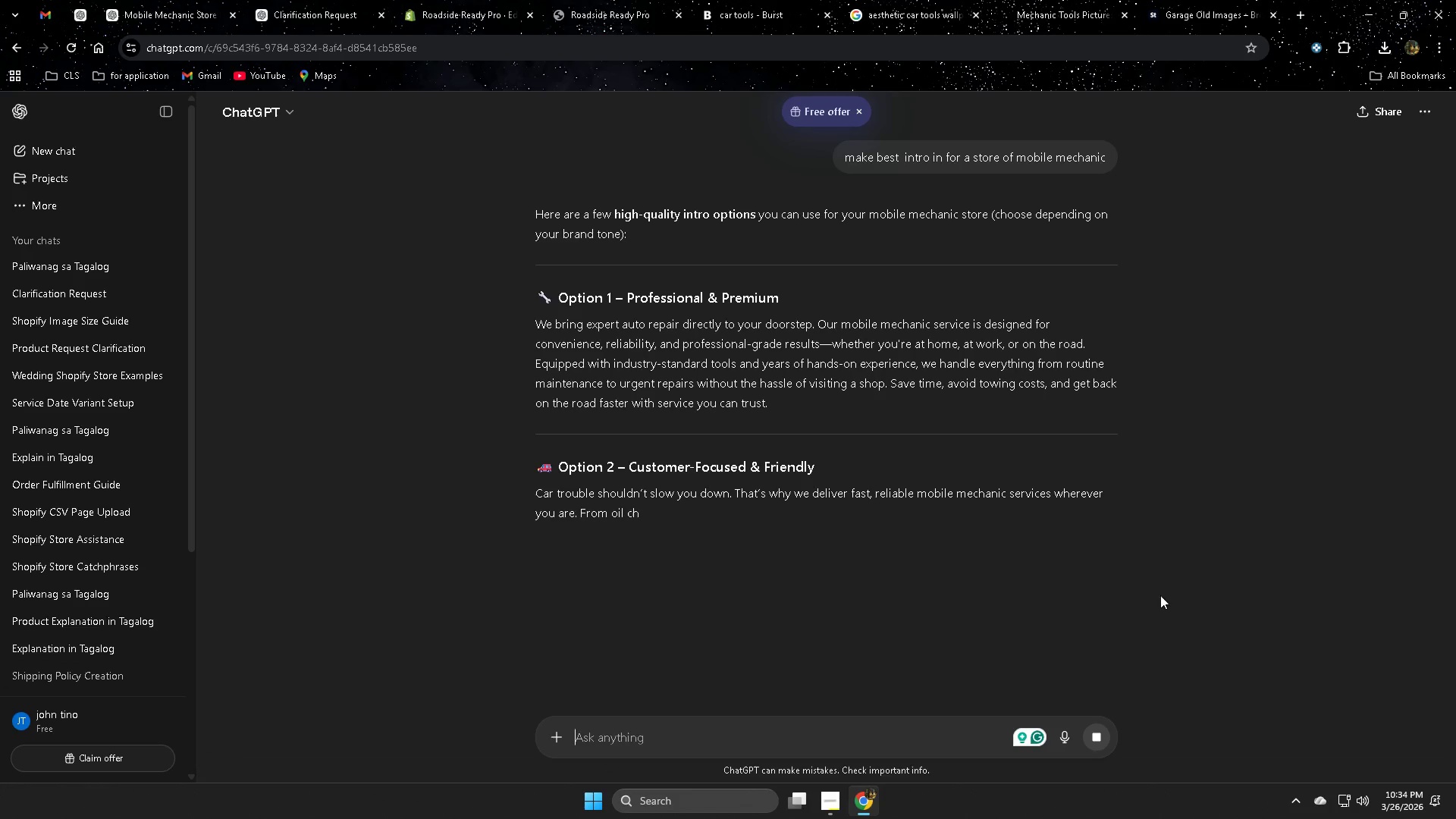 
wait(12.98)
 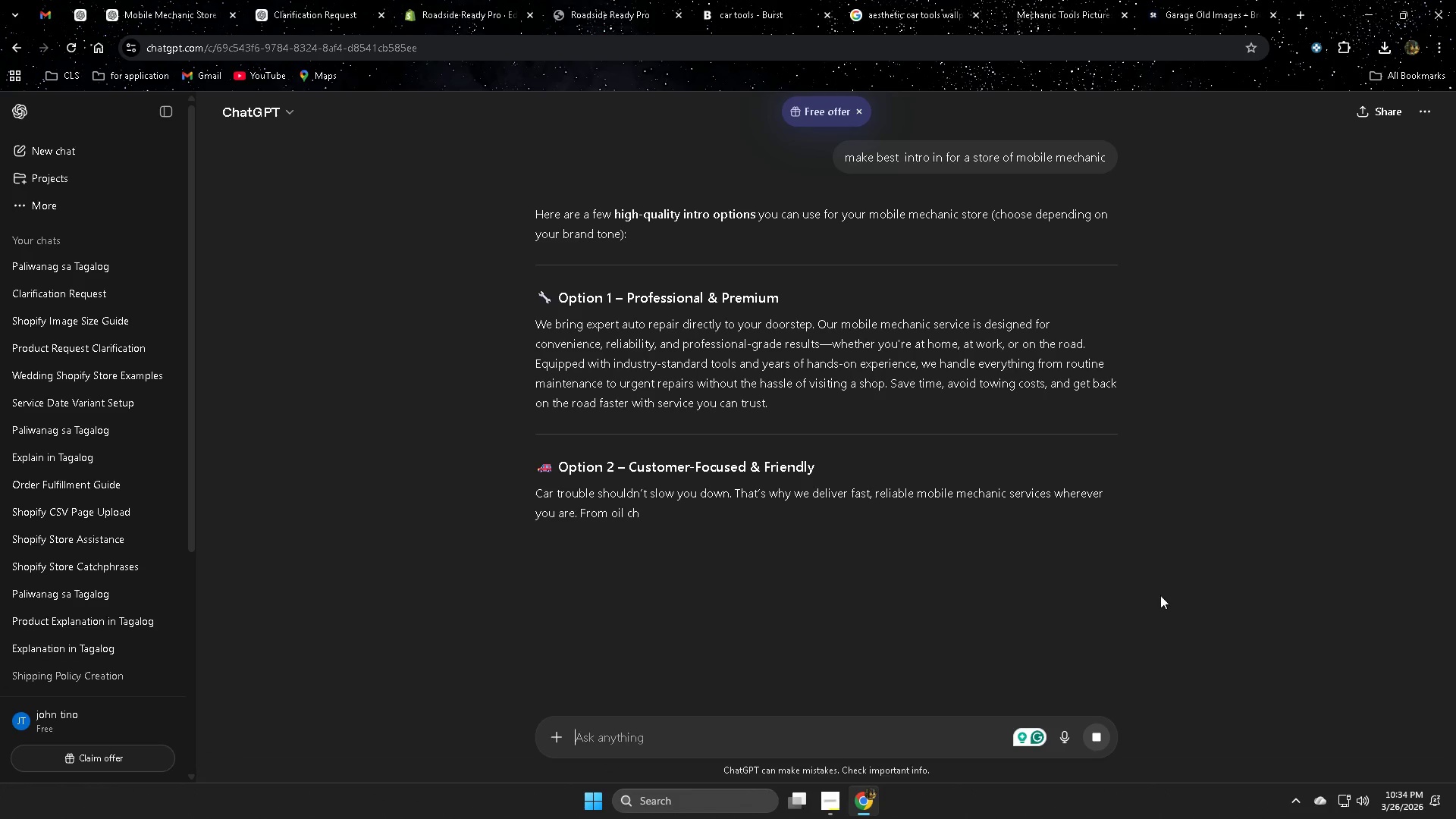 
scroll: coordinate [1379, 468], scroll_direction: down, amount: 6.0
 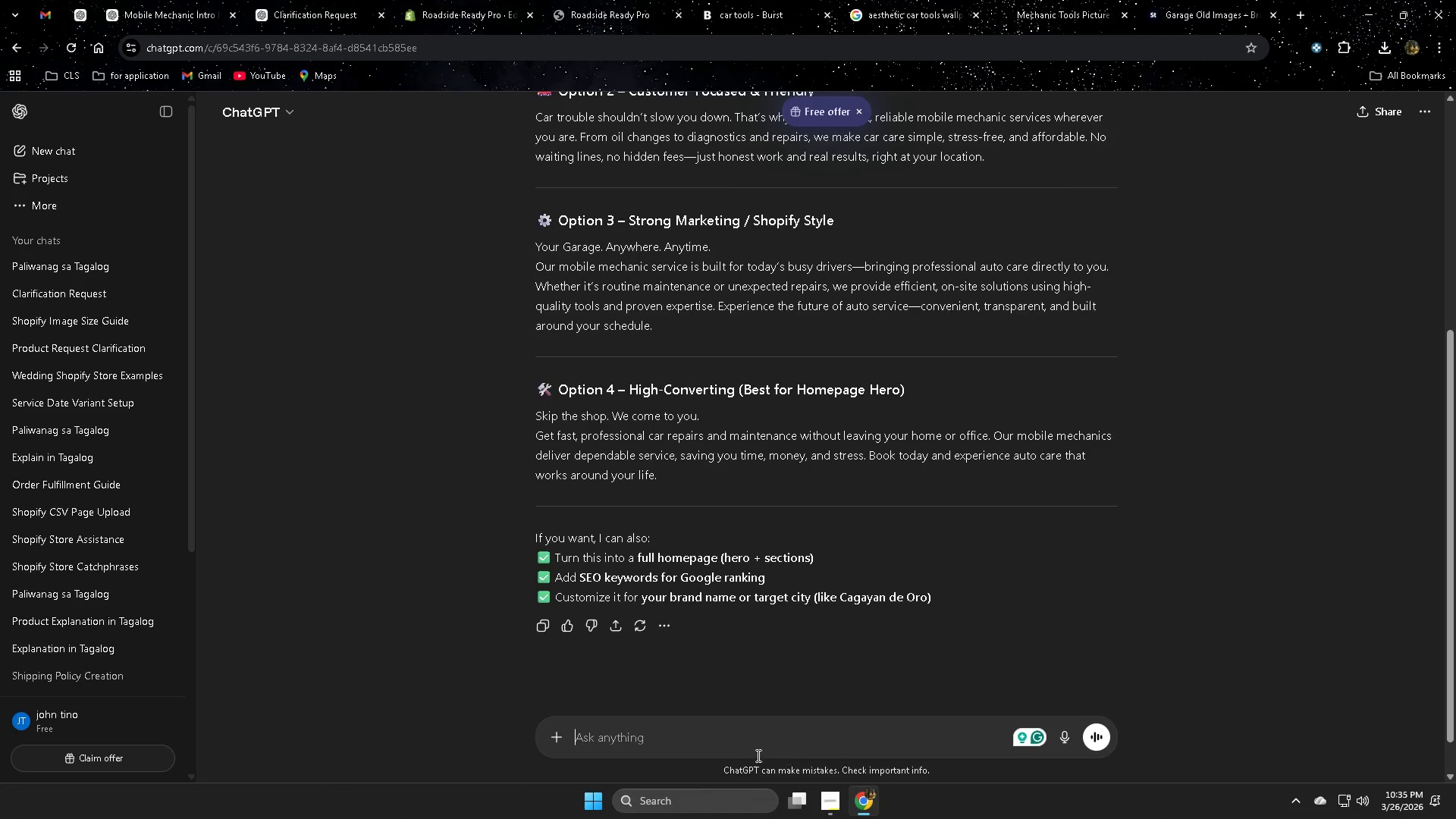 
left_click([720, 734])
 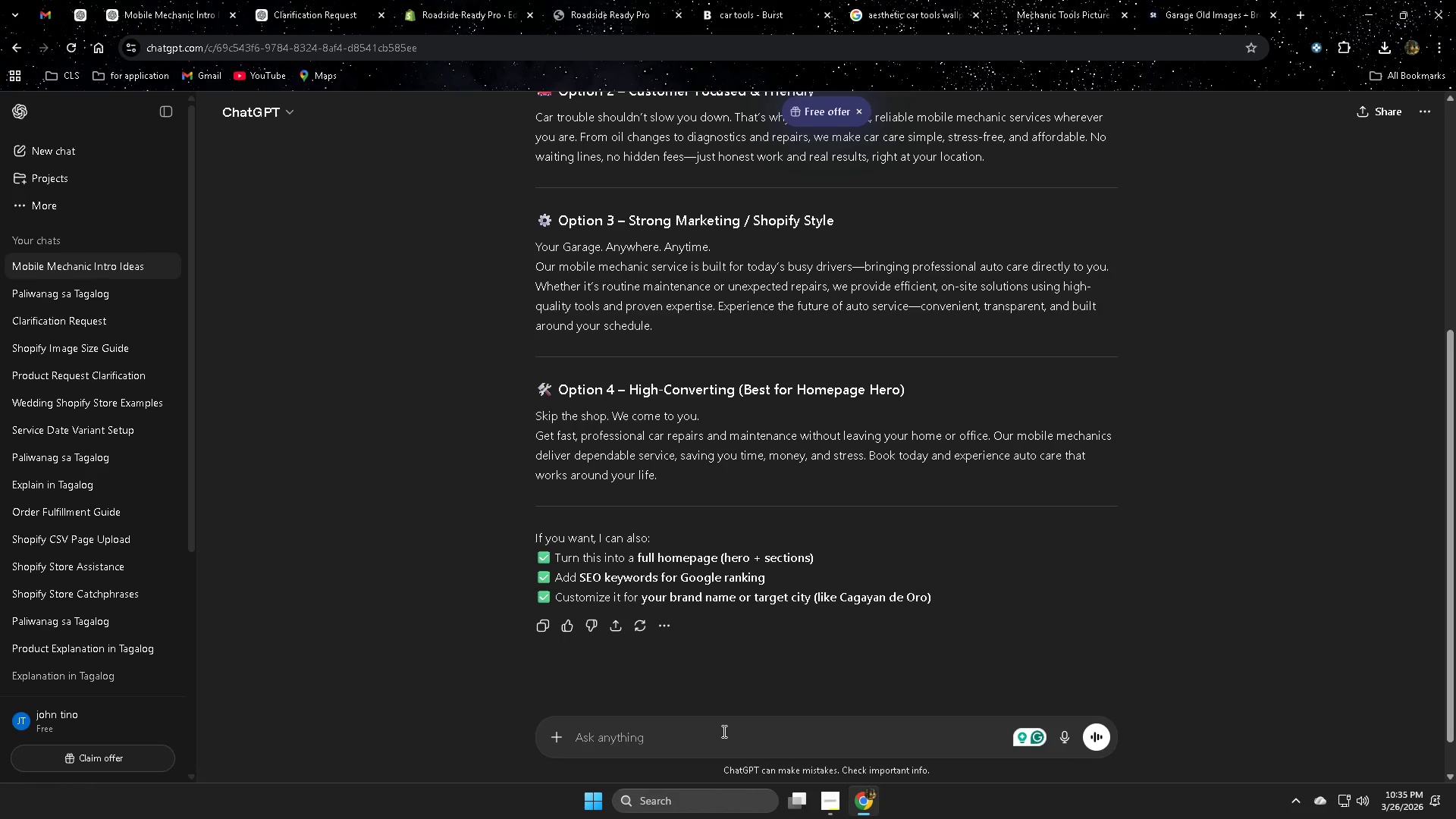 
type(wel)
key(Backspace)
type( )
key(Backspace)
type(lcome message )
 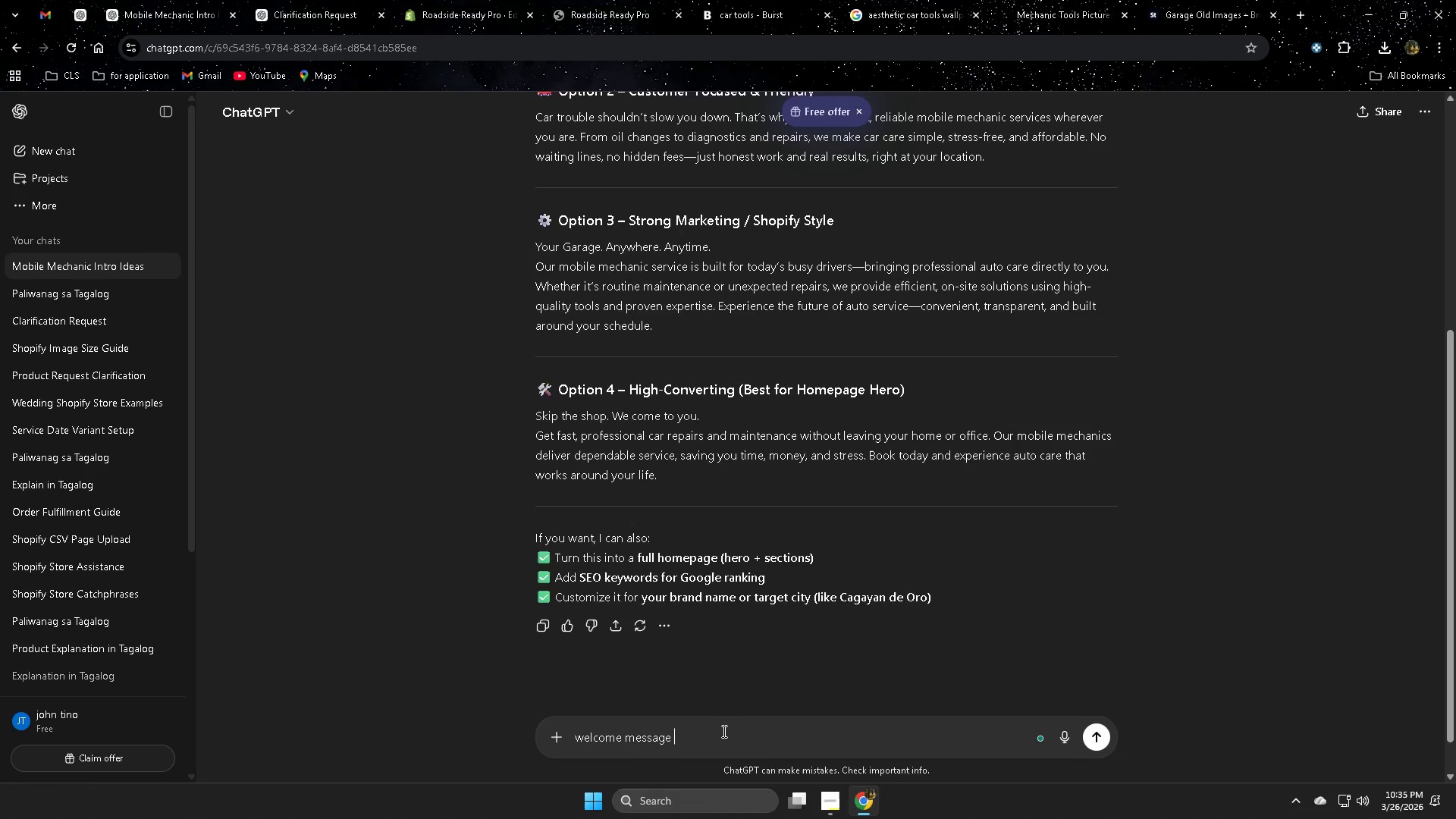 
key(Enter)
 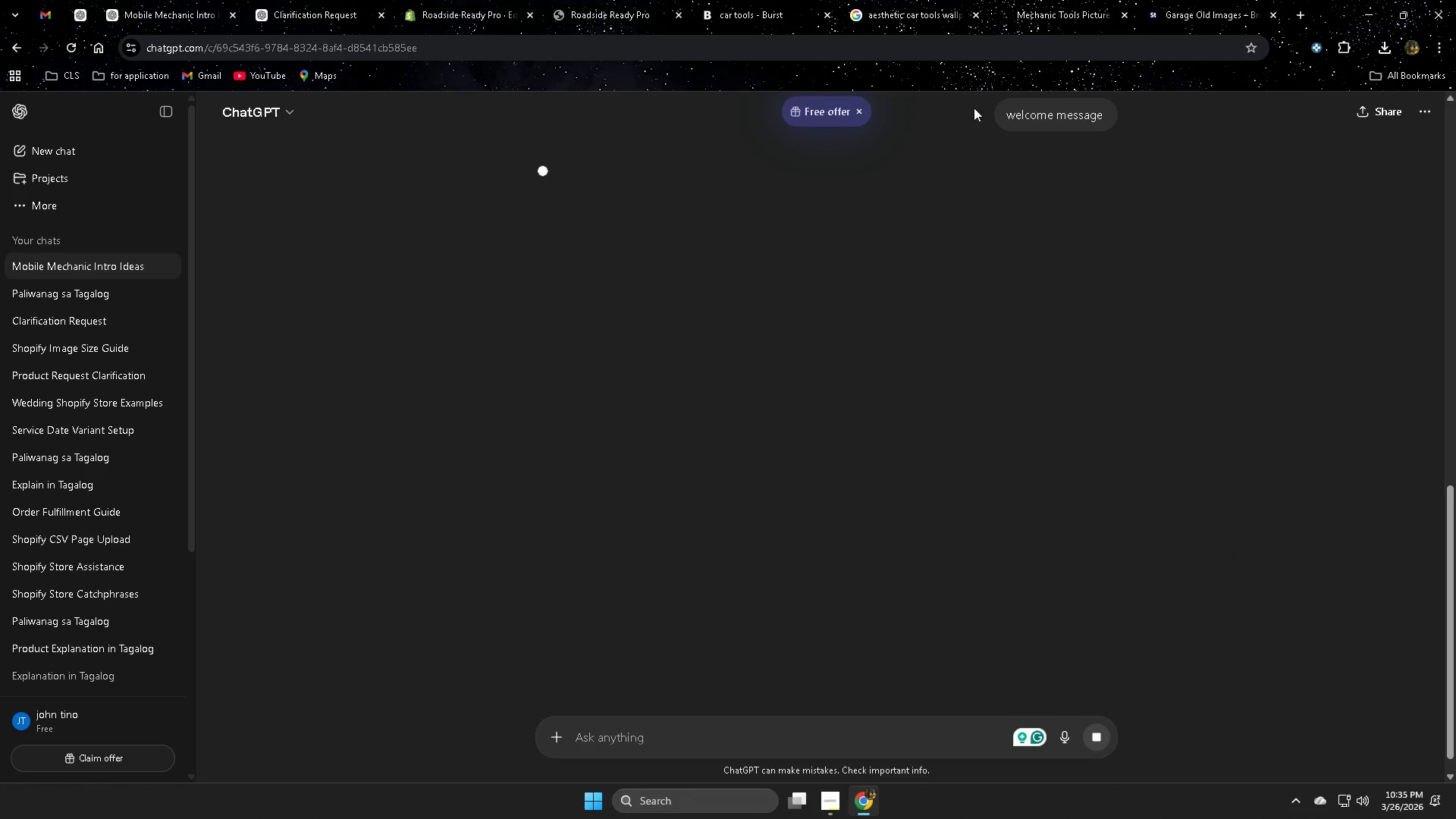 
wait(10.28)
 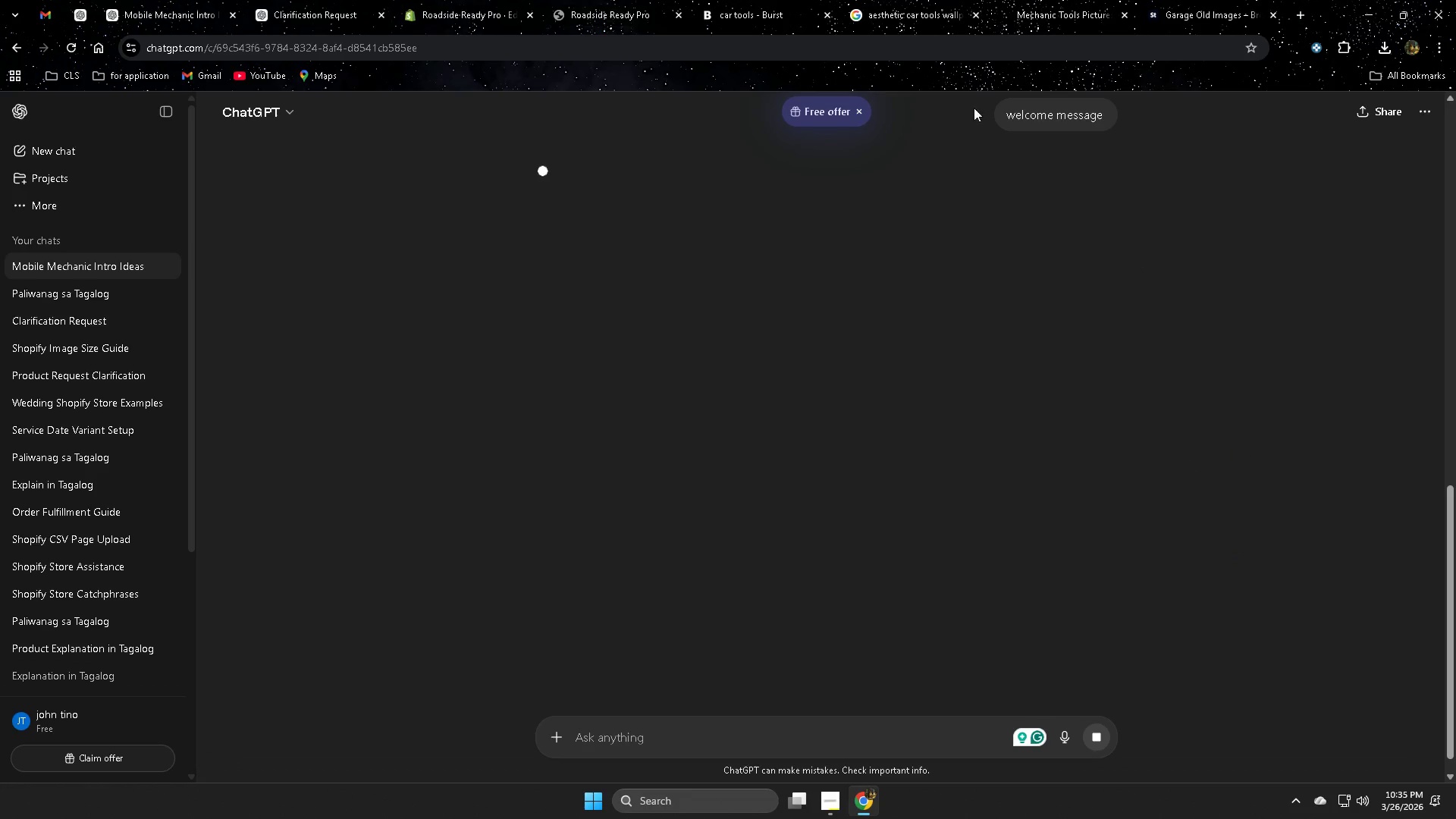 
scroll: coordinate [1325, 501], scroll_direction: down, amount: 2.0
 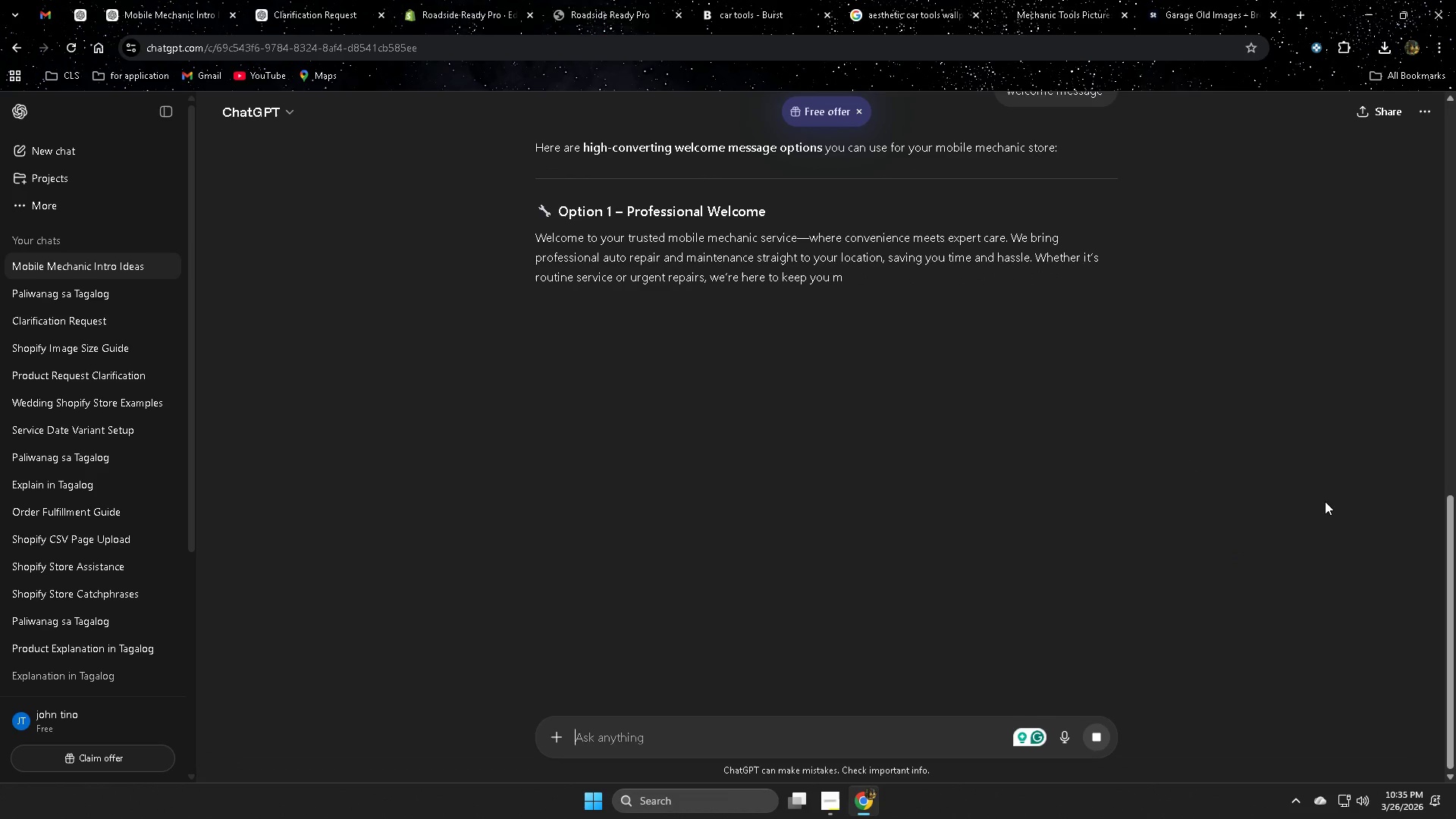 
scroll: coordinate [1325, 501], scroll_direction: up, amount: 2.0
 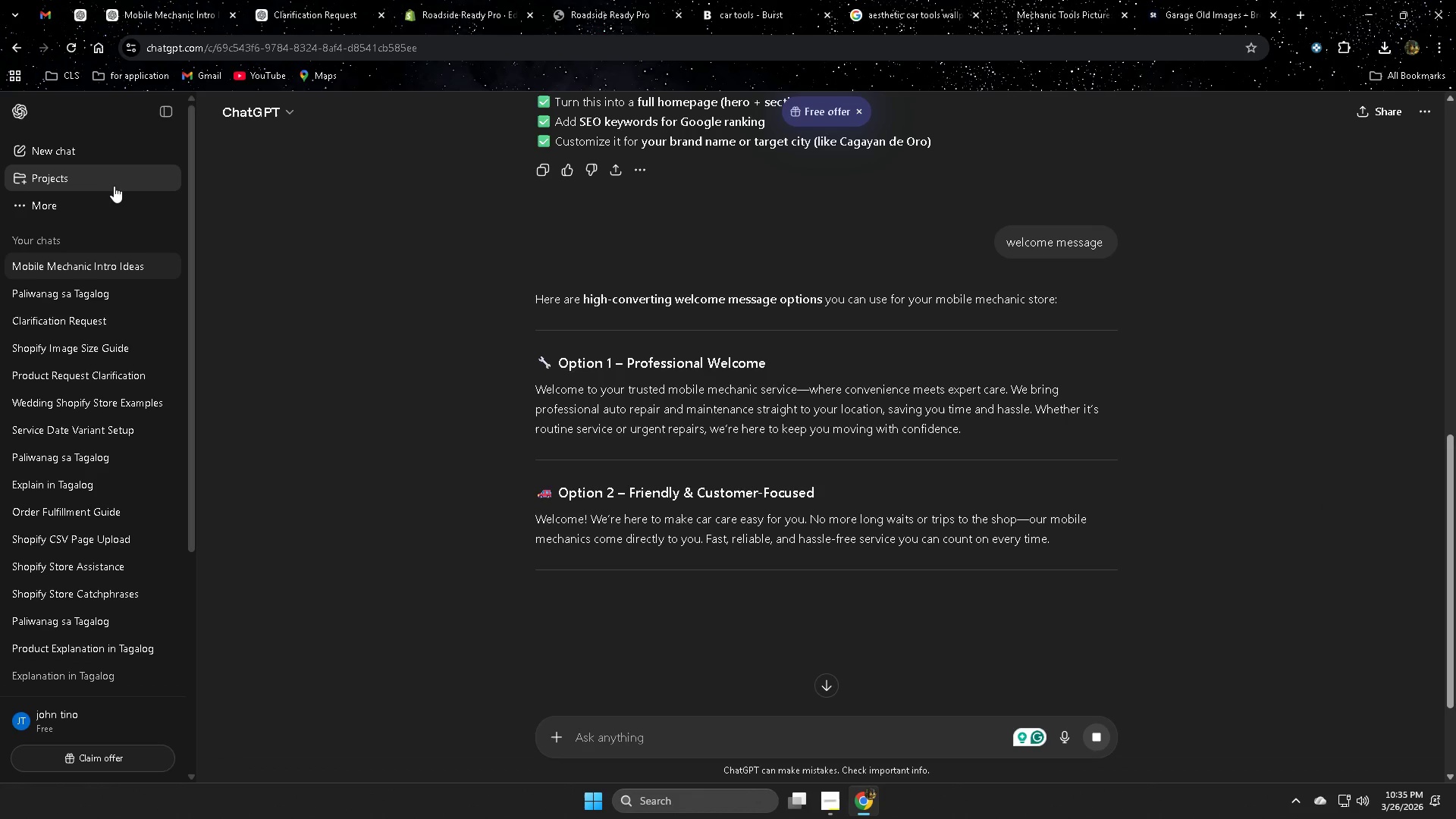 
left_click([70, 154])
 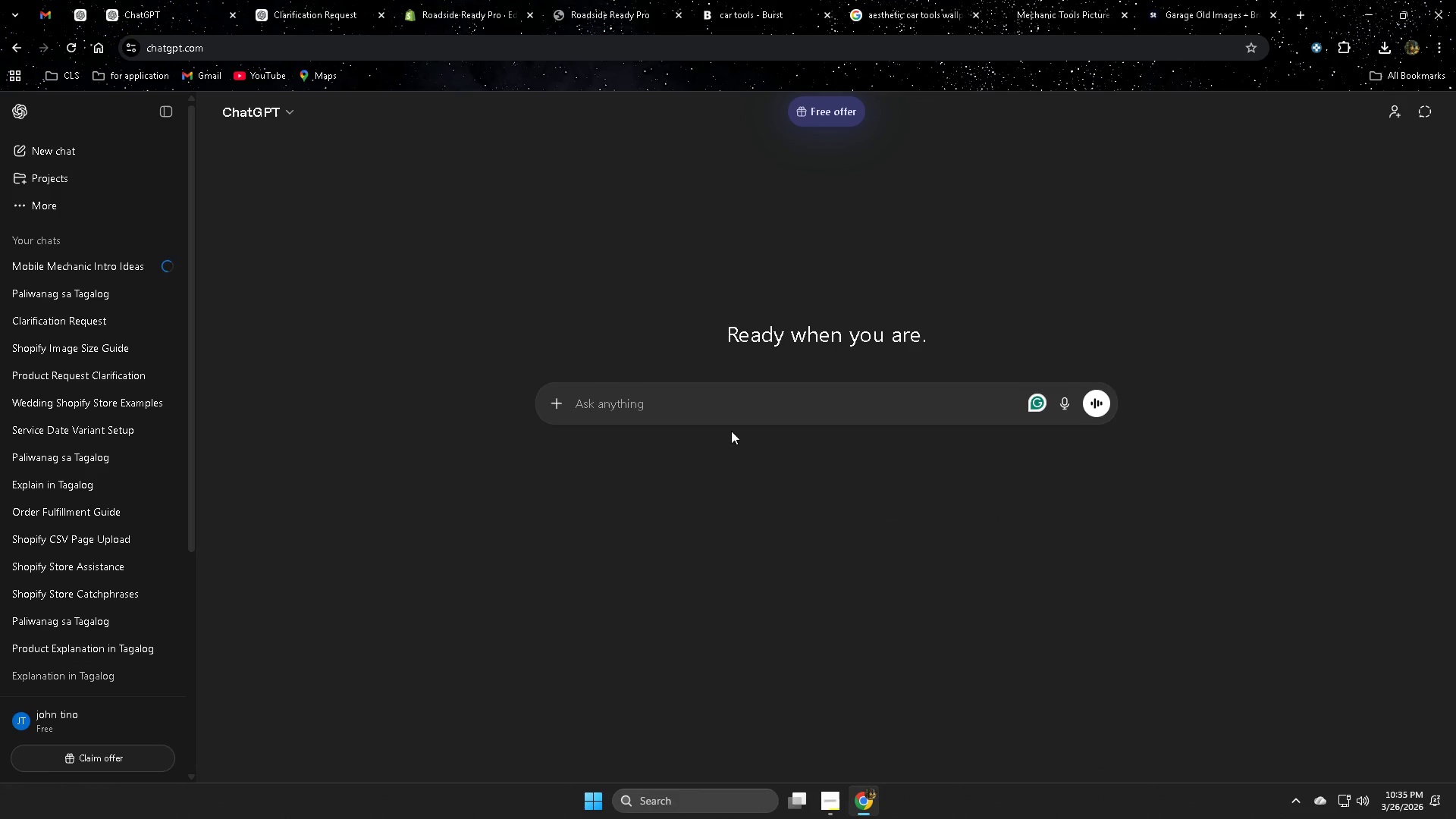 
left_click([742, 406])
 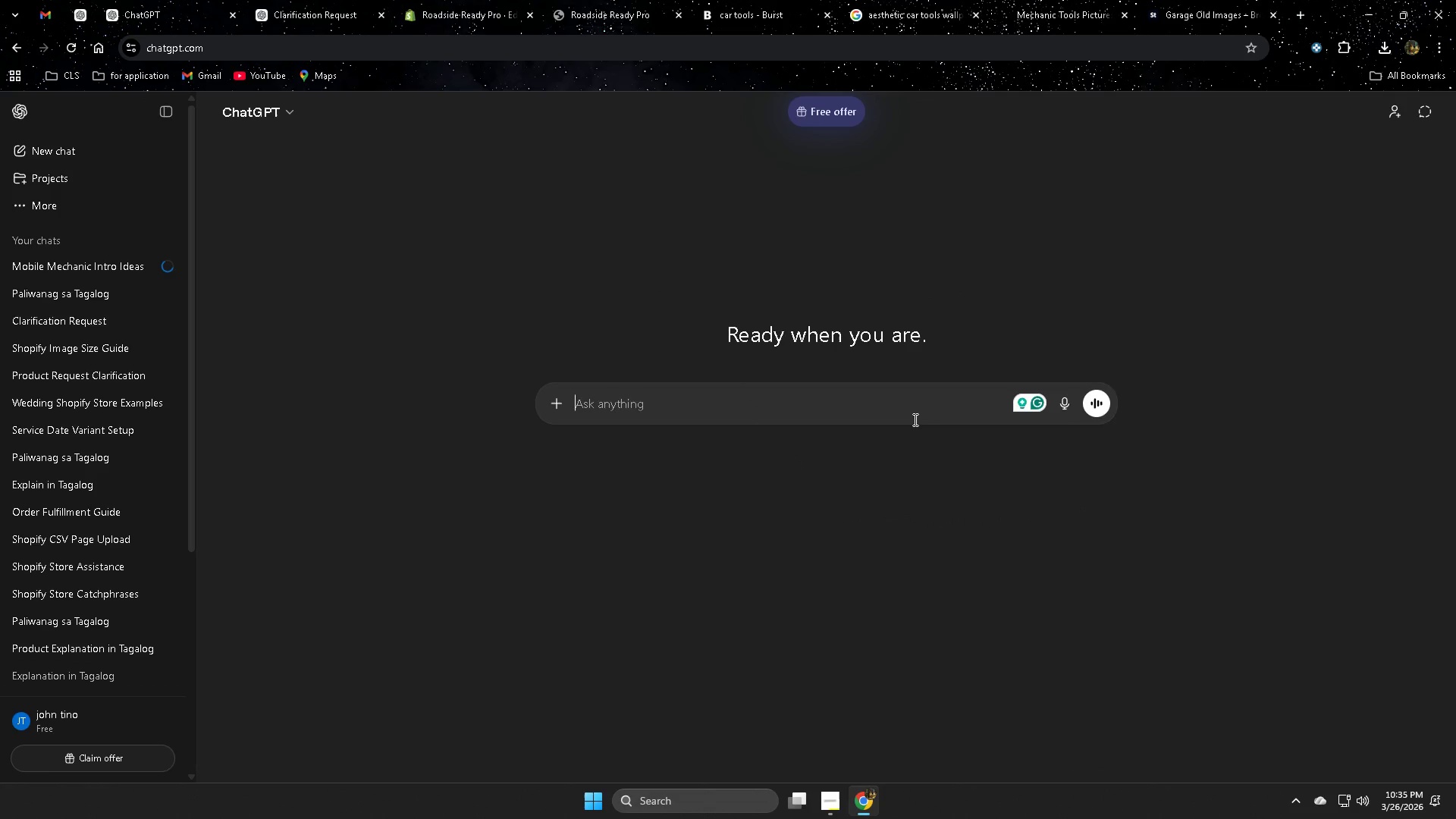 
key(Control+V)
 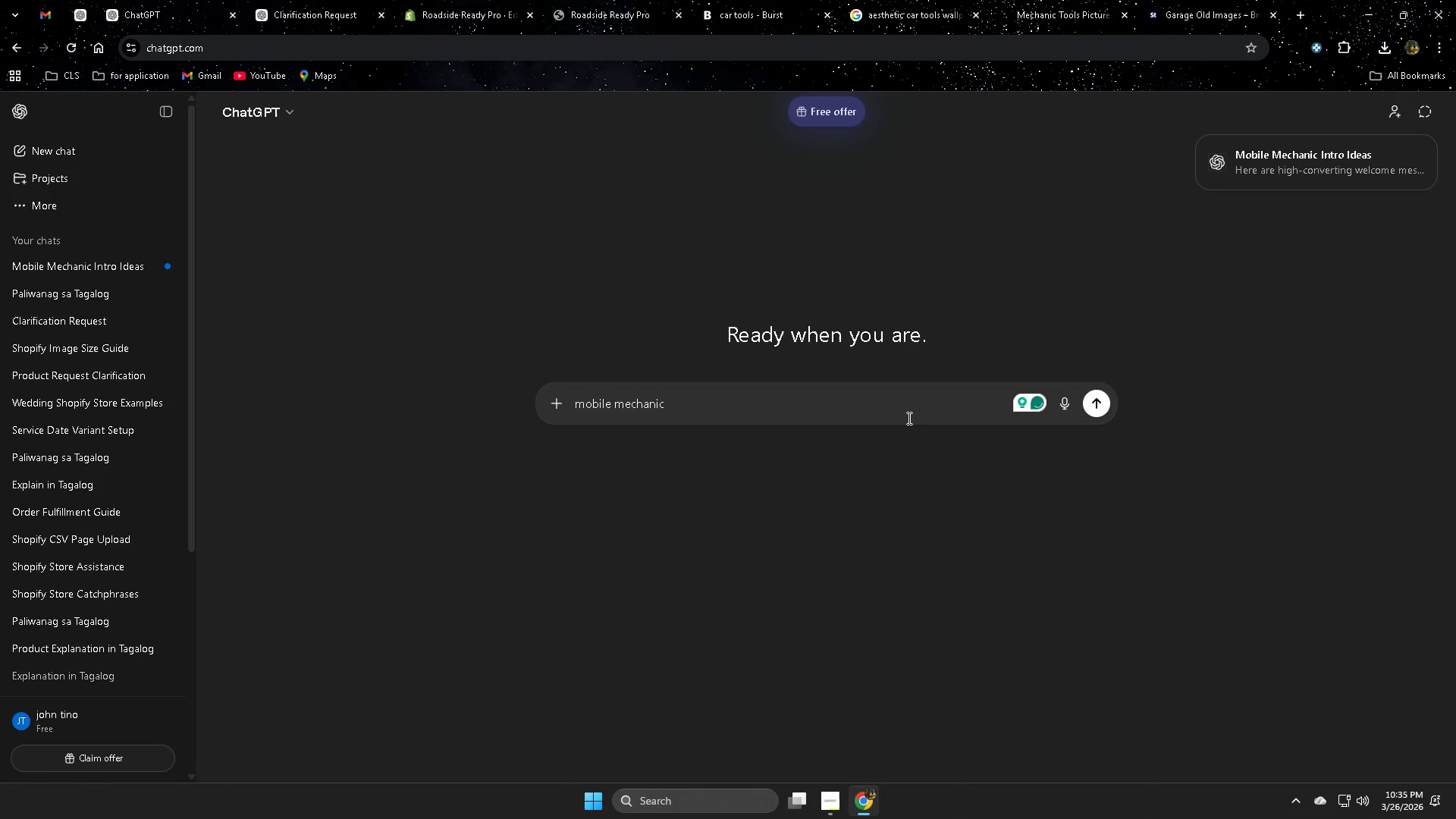 
type( cam)
key(Backspace)
key(Backspace)
type(an you make a )
 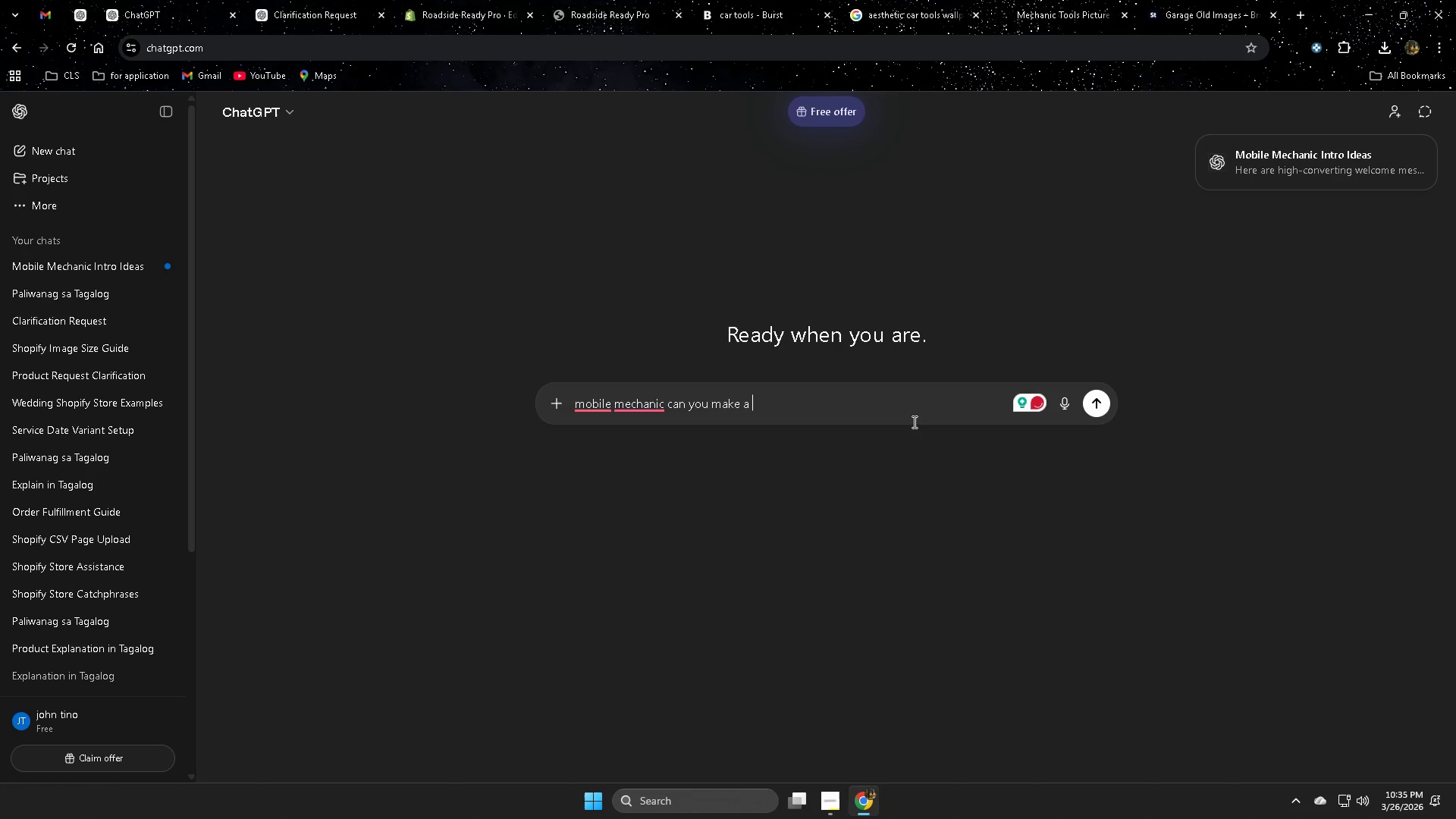 
type(welcome to our store )
 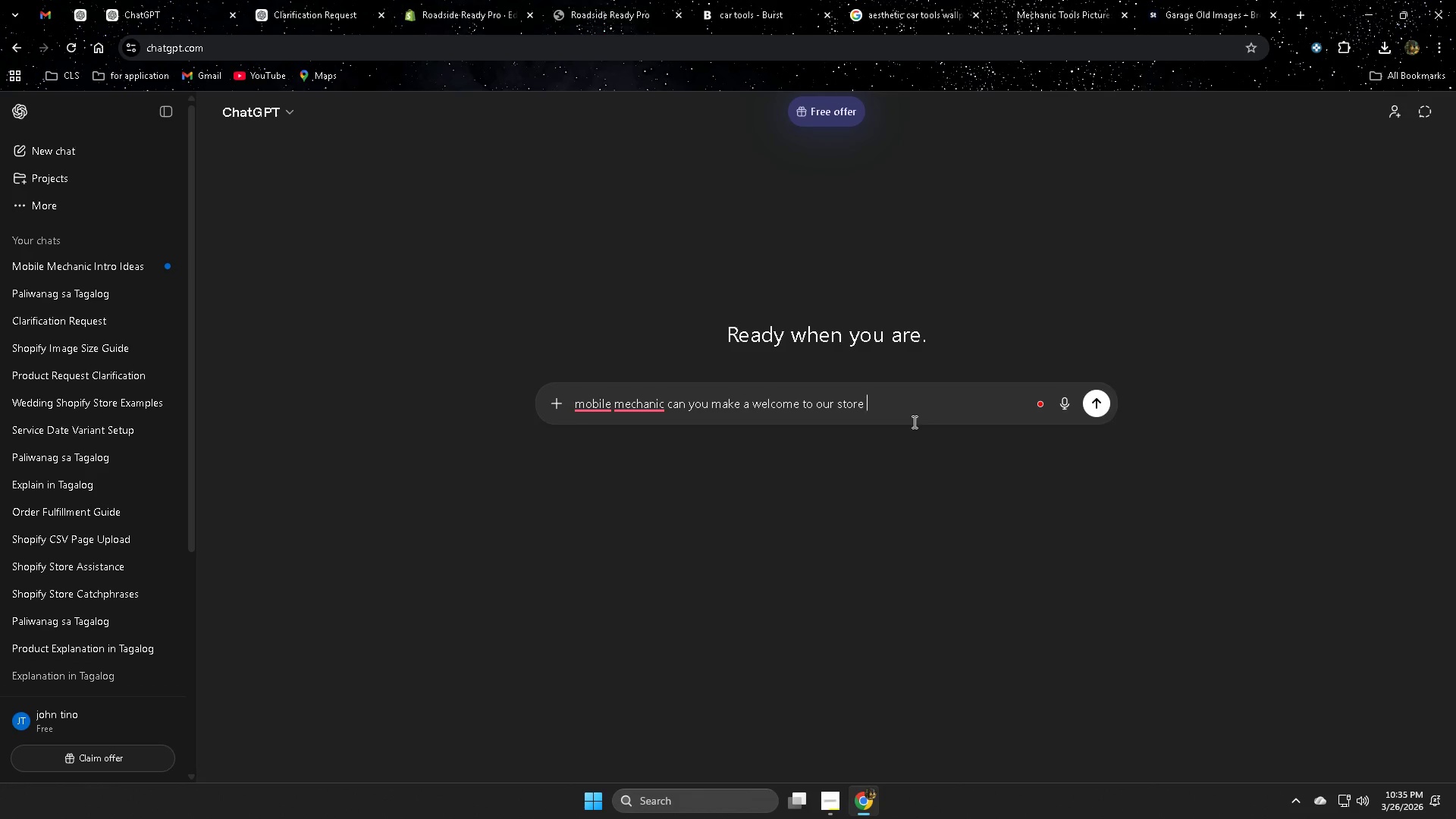 
key(Enter)
 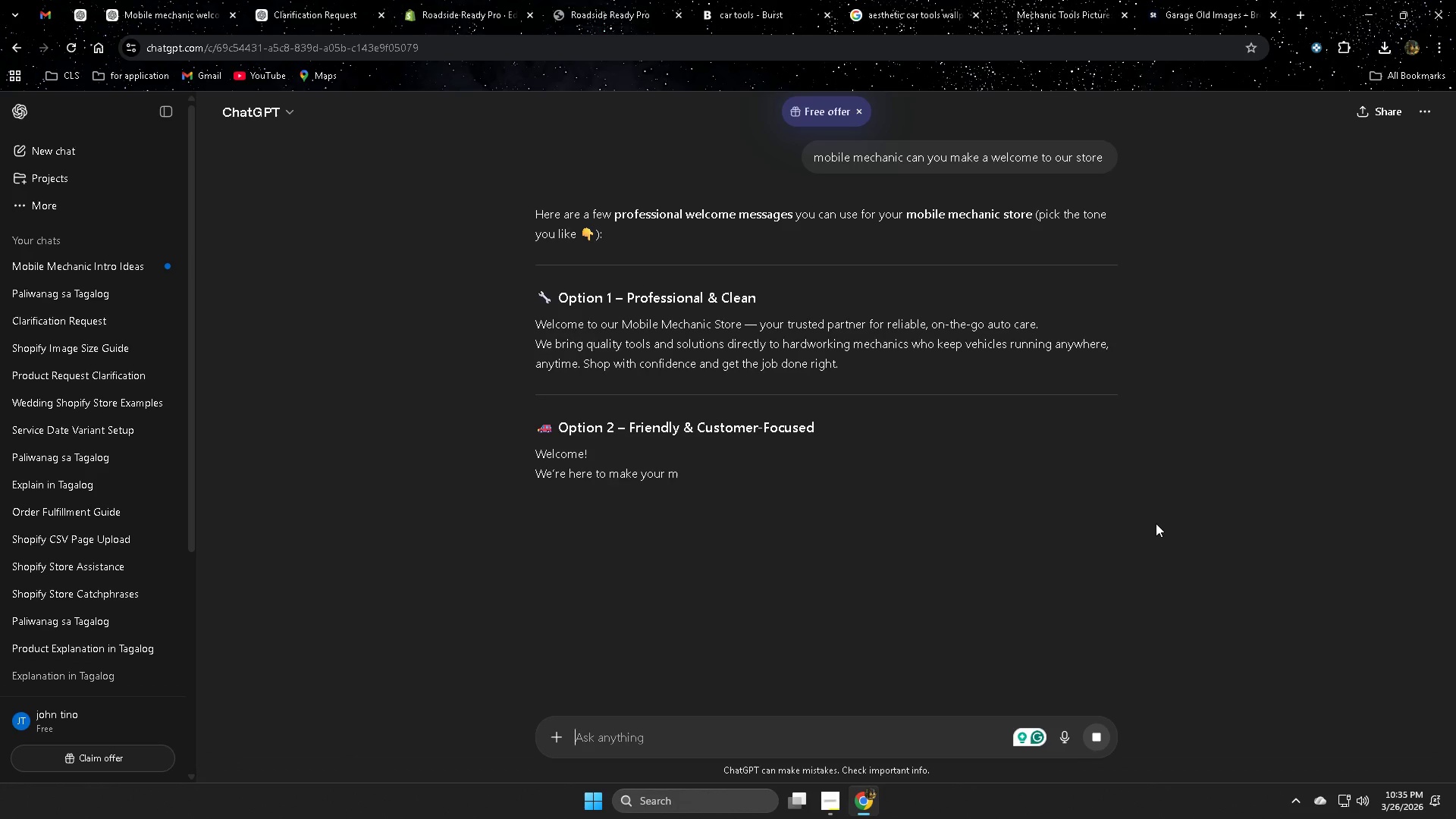 
wait(5.83)
 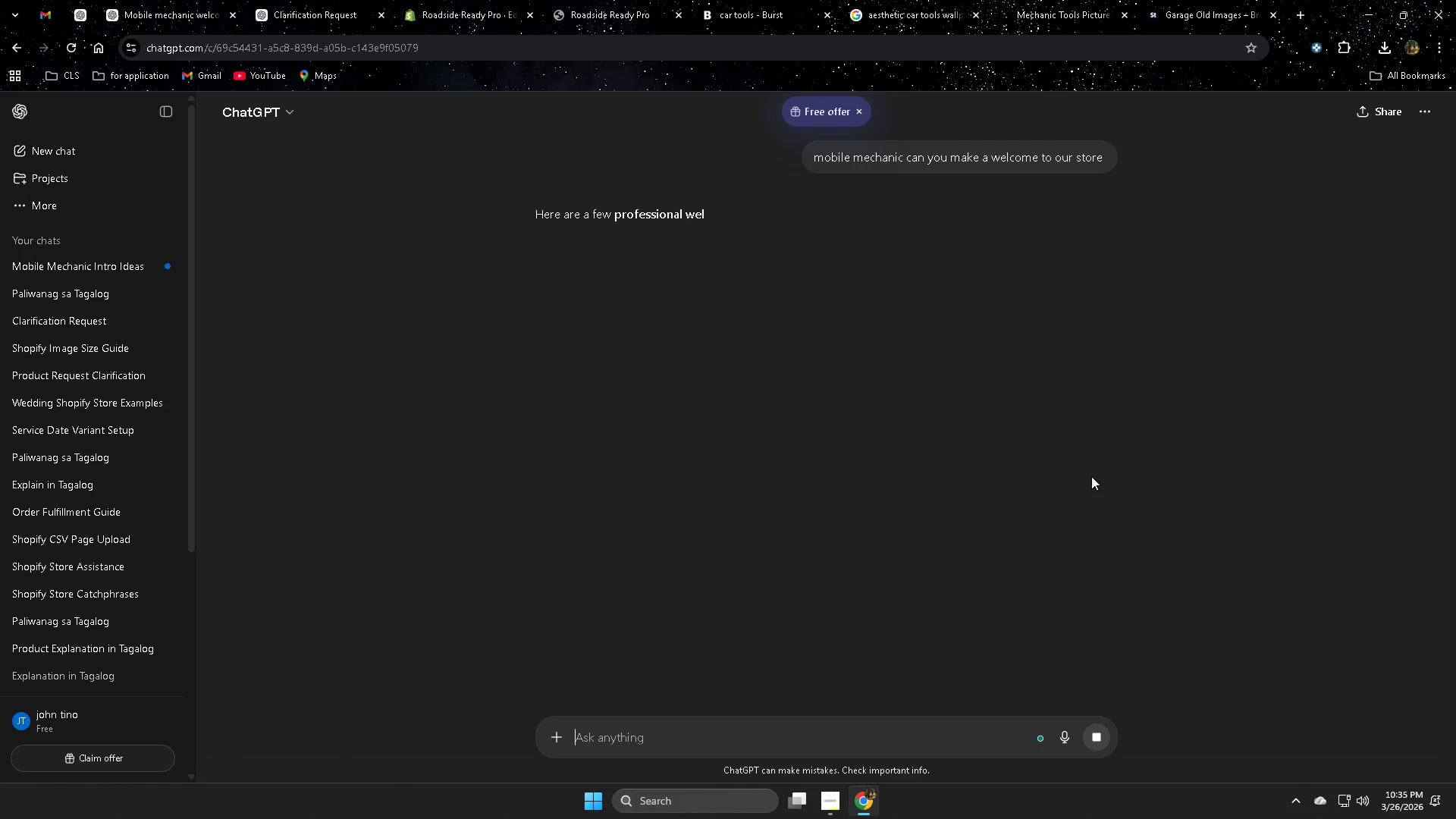 
scroll: coordinate [976, 518], scroll_direction: down, amount: 4.0
 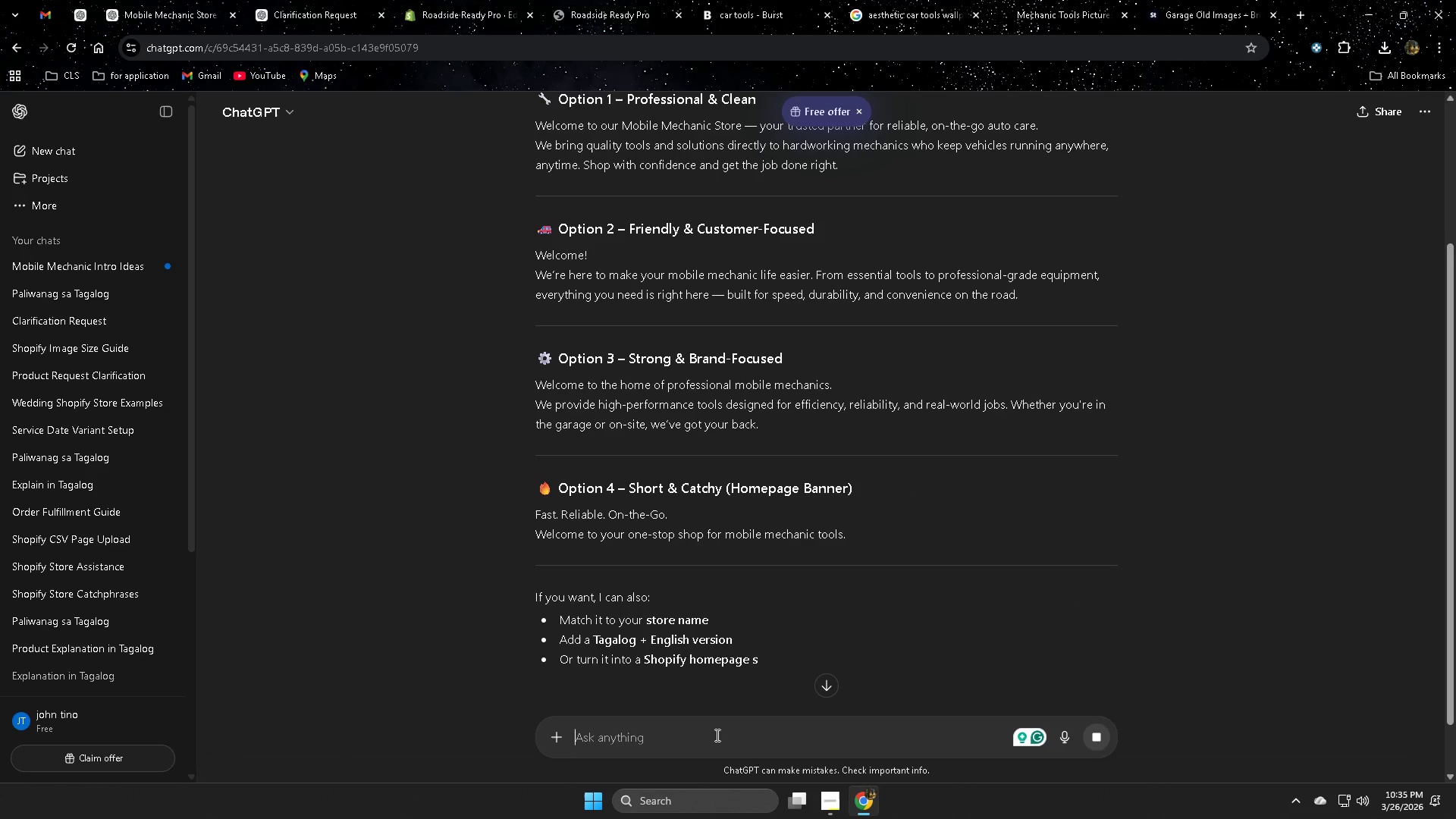 
left_click([716, 735])
 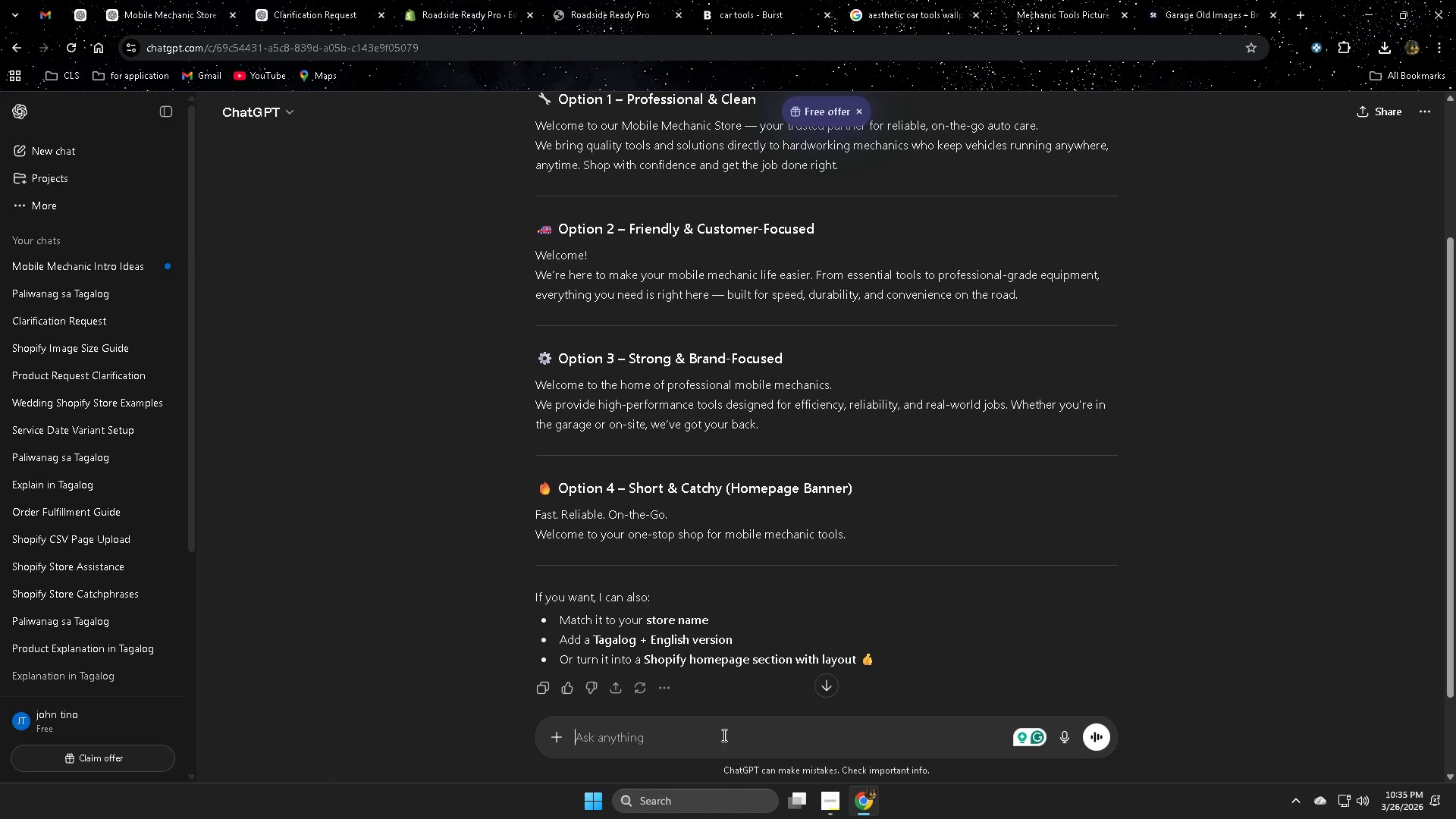 
type(10 charag)
key(Backspace)
type(cter)
 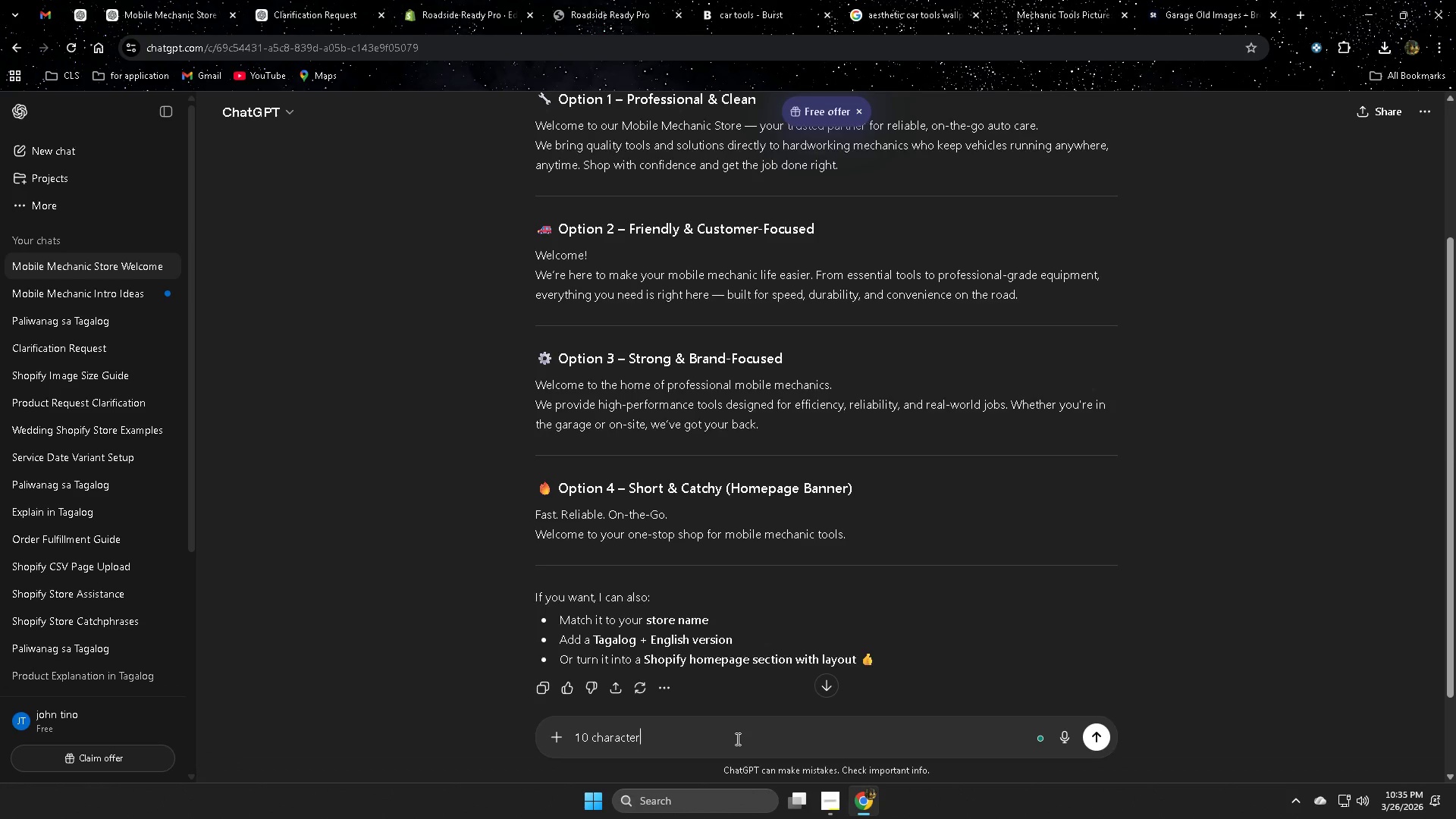 
key(Enter)
 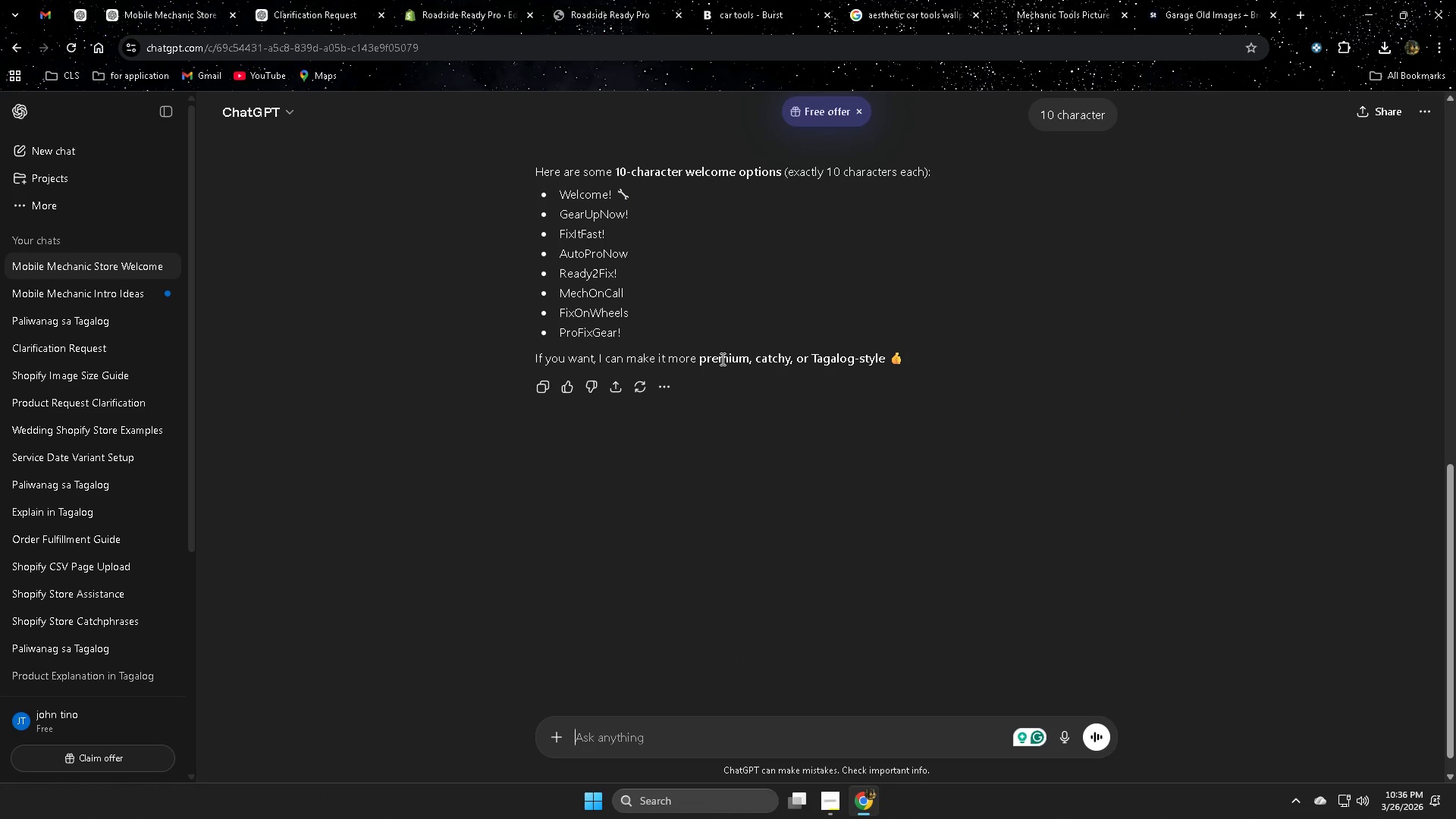 
wait(11.33)
 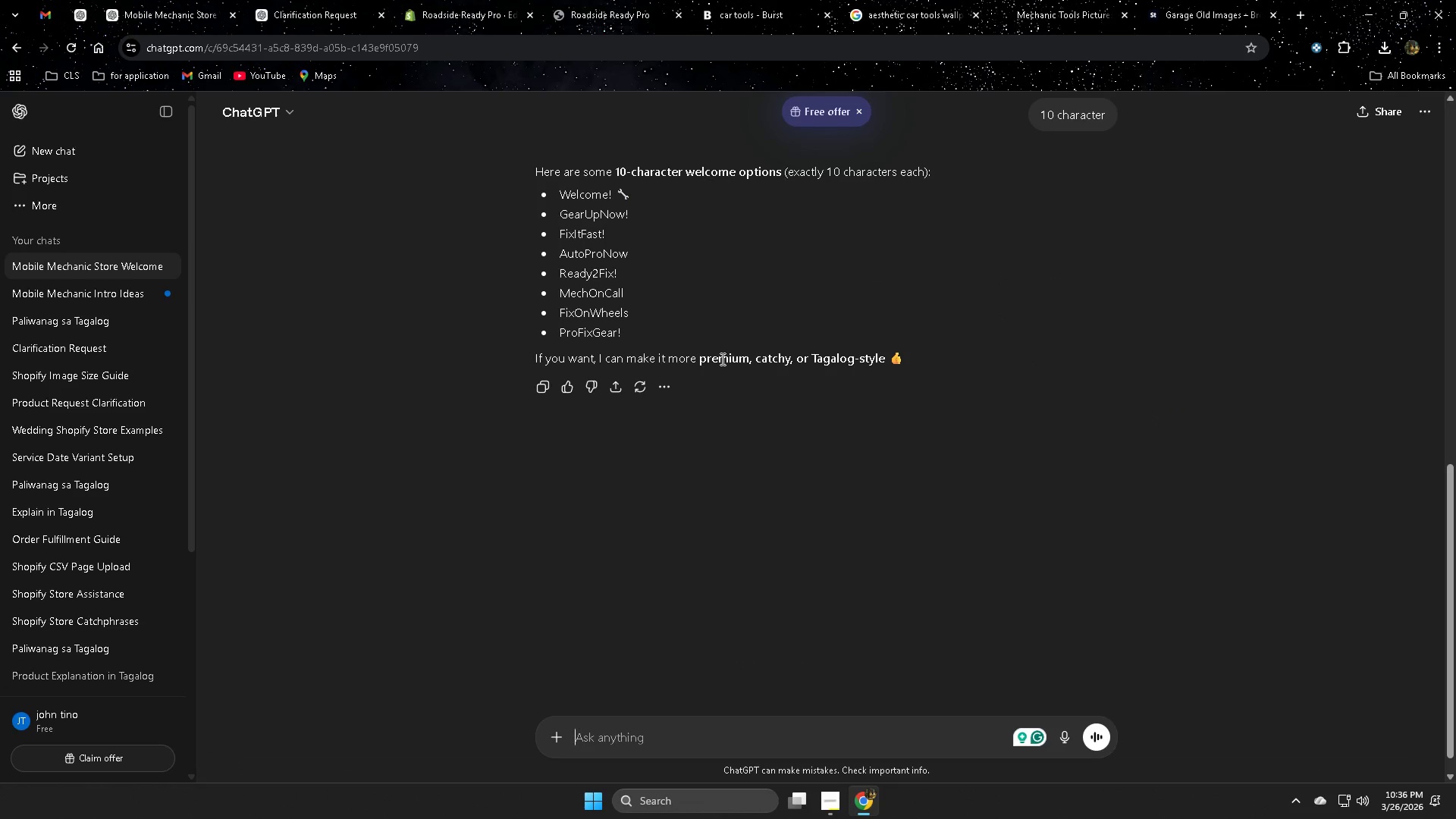 
left_click([667, 724])
 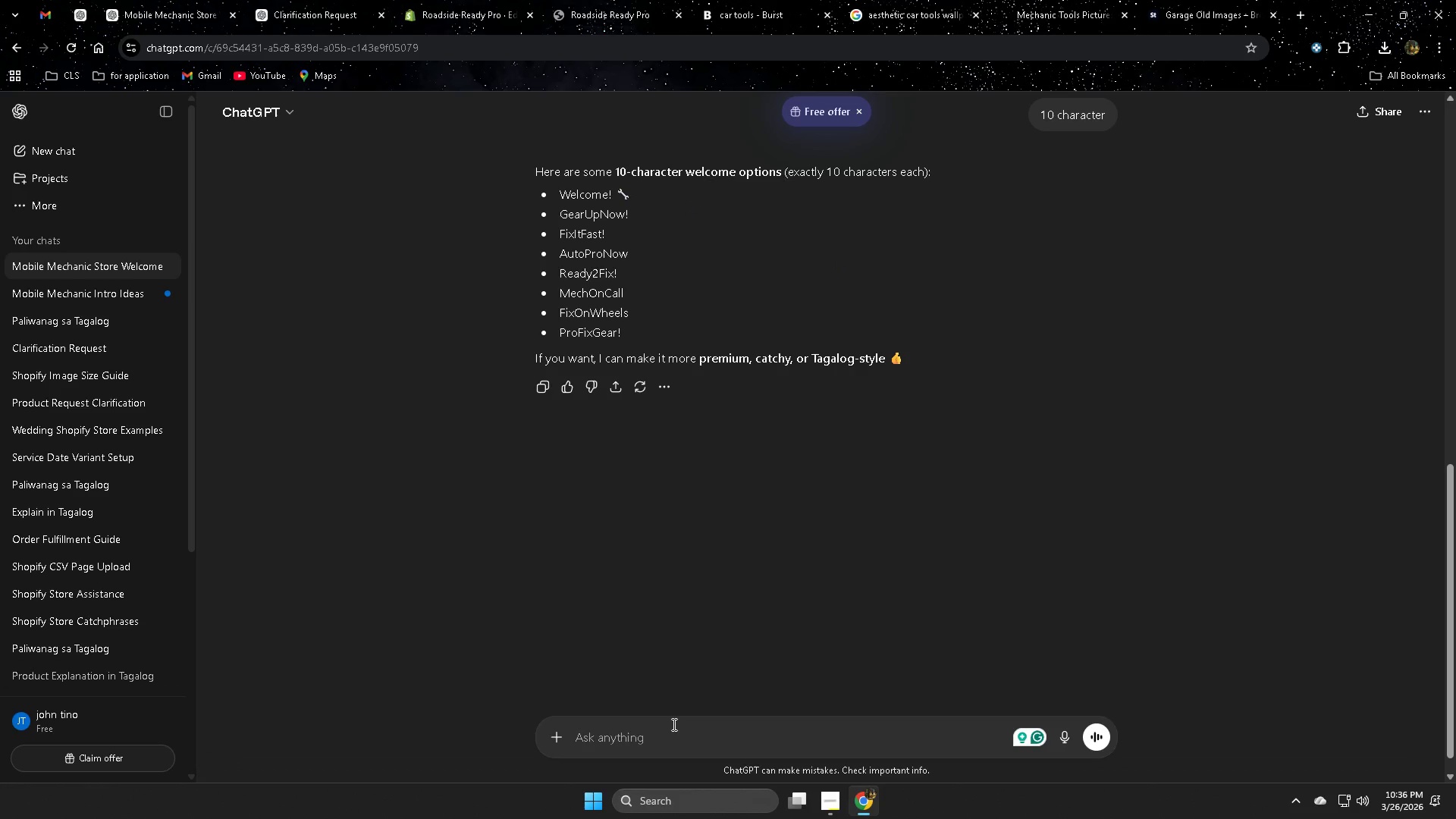 
type(69 )
key(Backspace)
key(Backspace)
type(o)
key(Backspace)
type(0 character)
 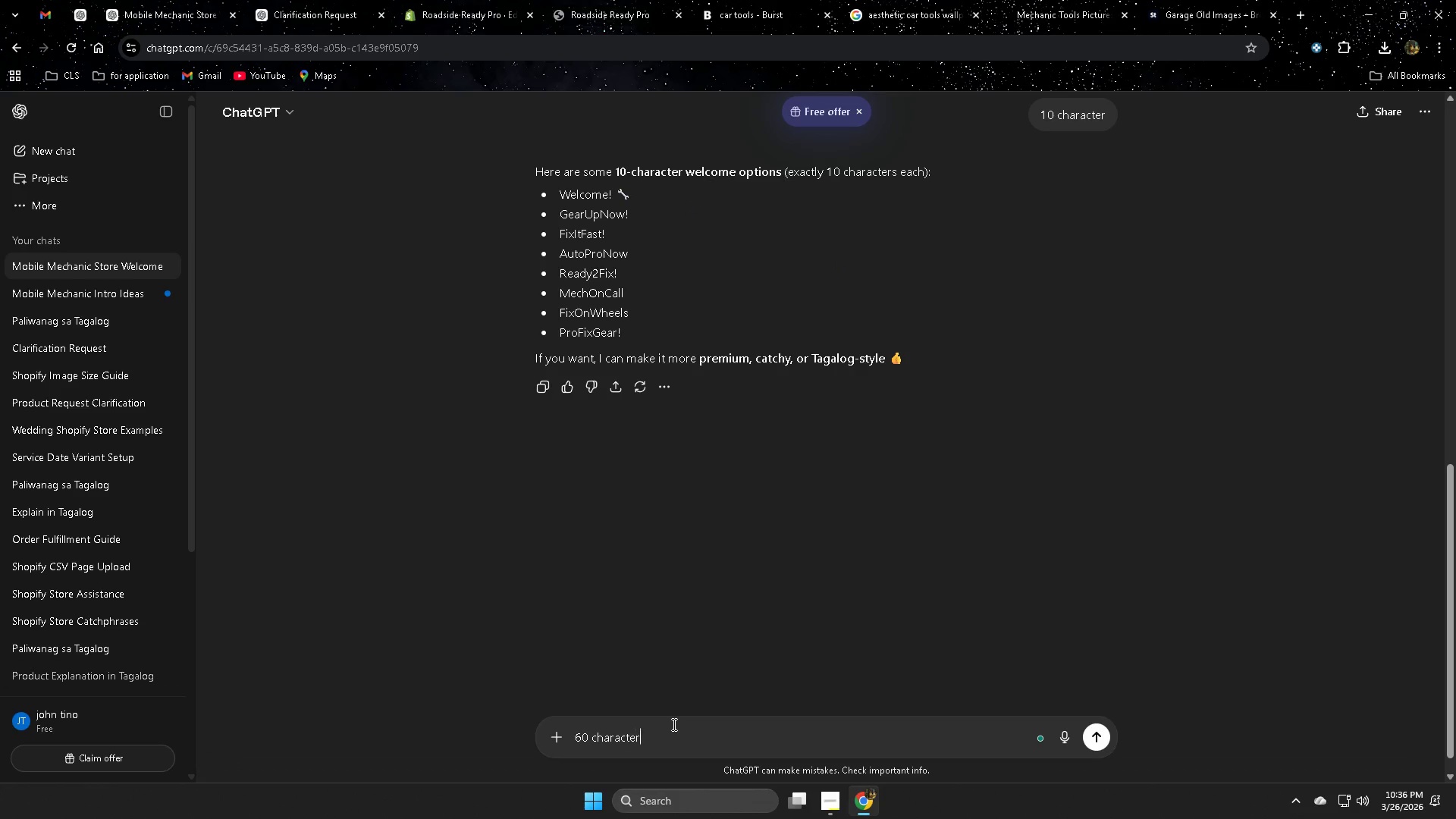 
key(Enter)
 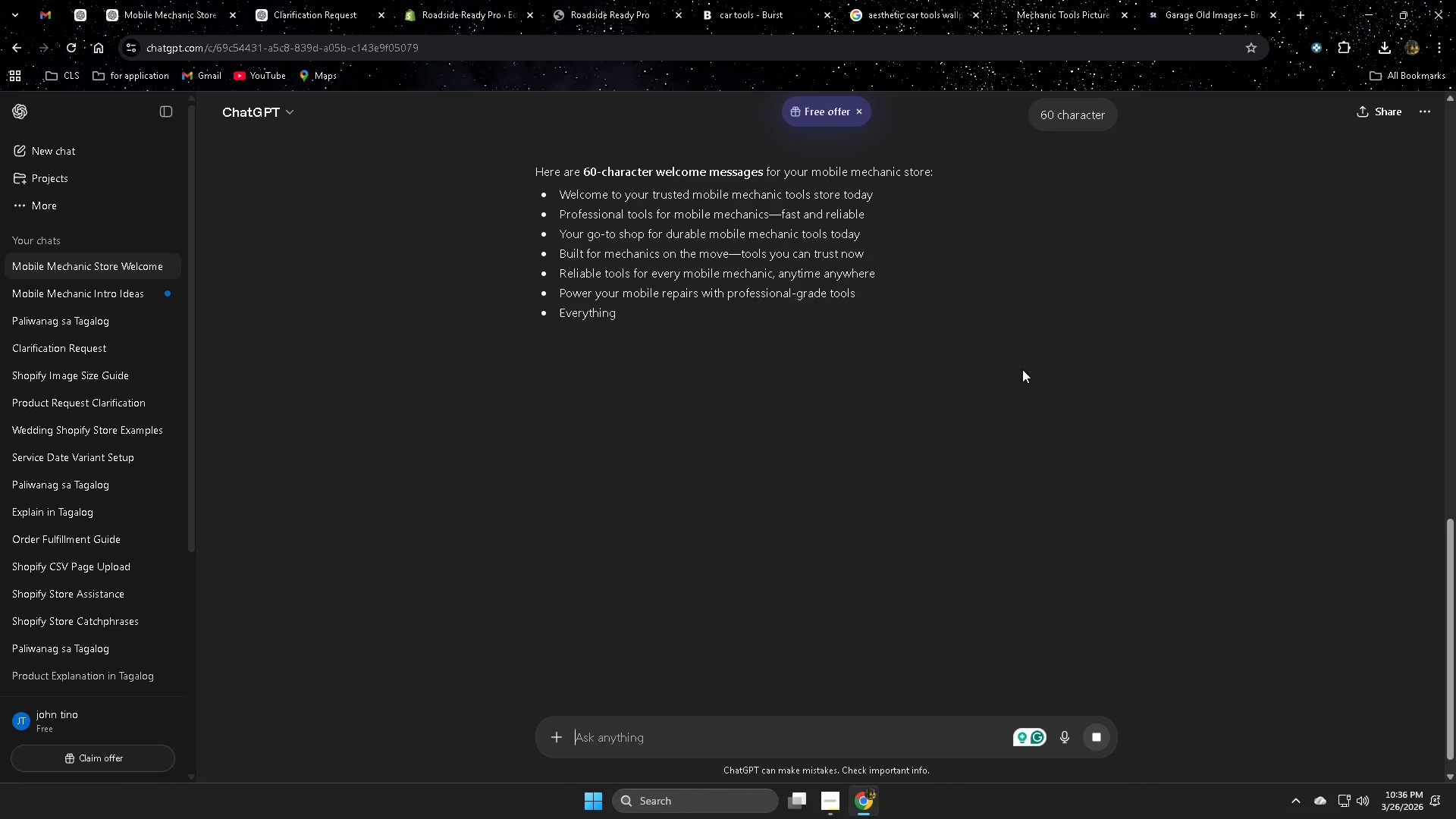 
wait(8.73)
 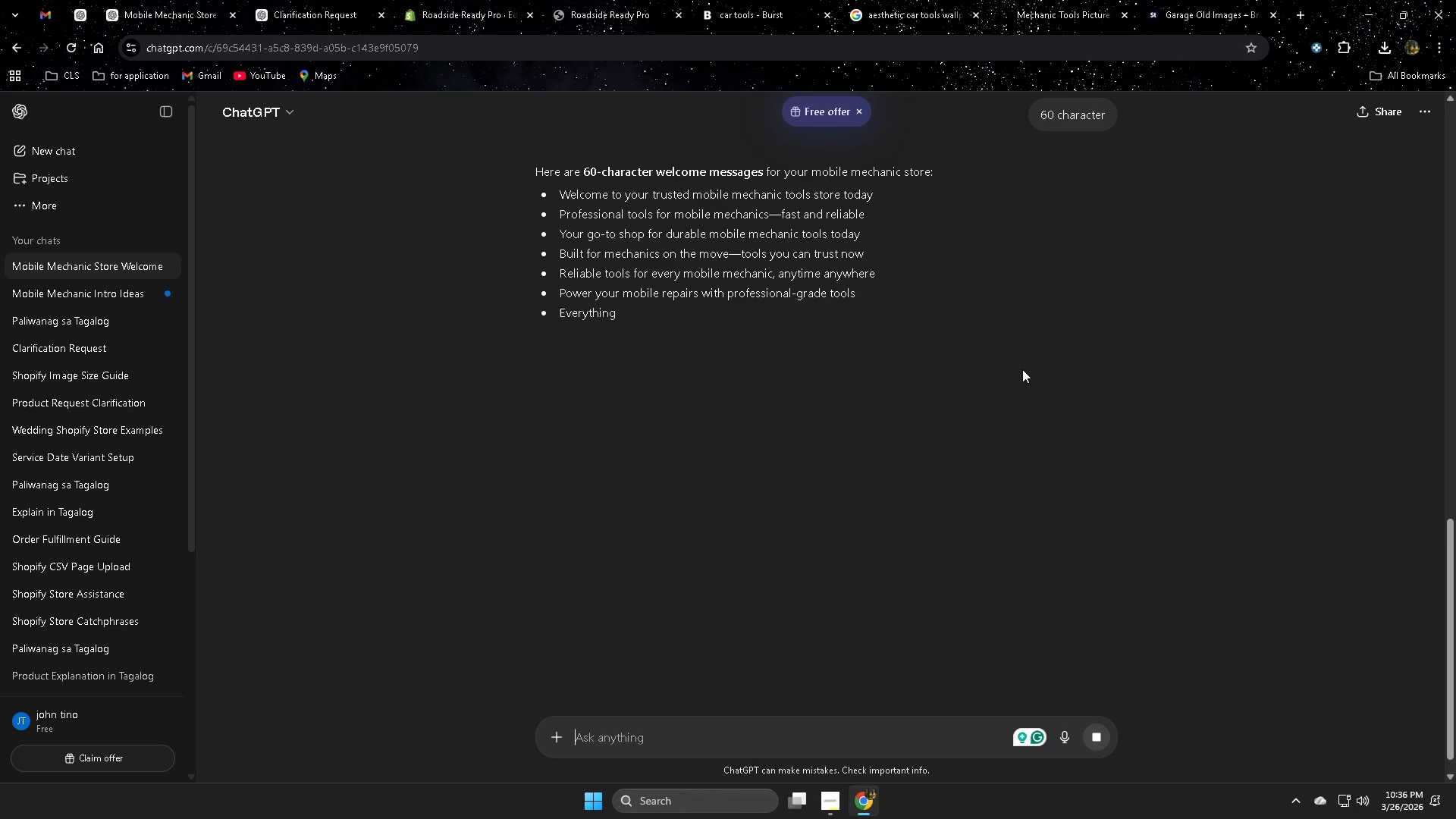 
left_click([568, 218])
 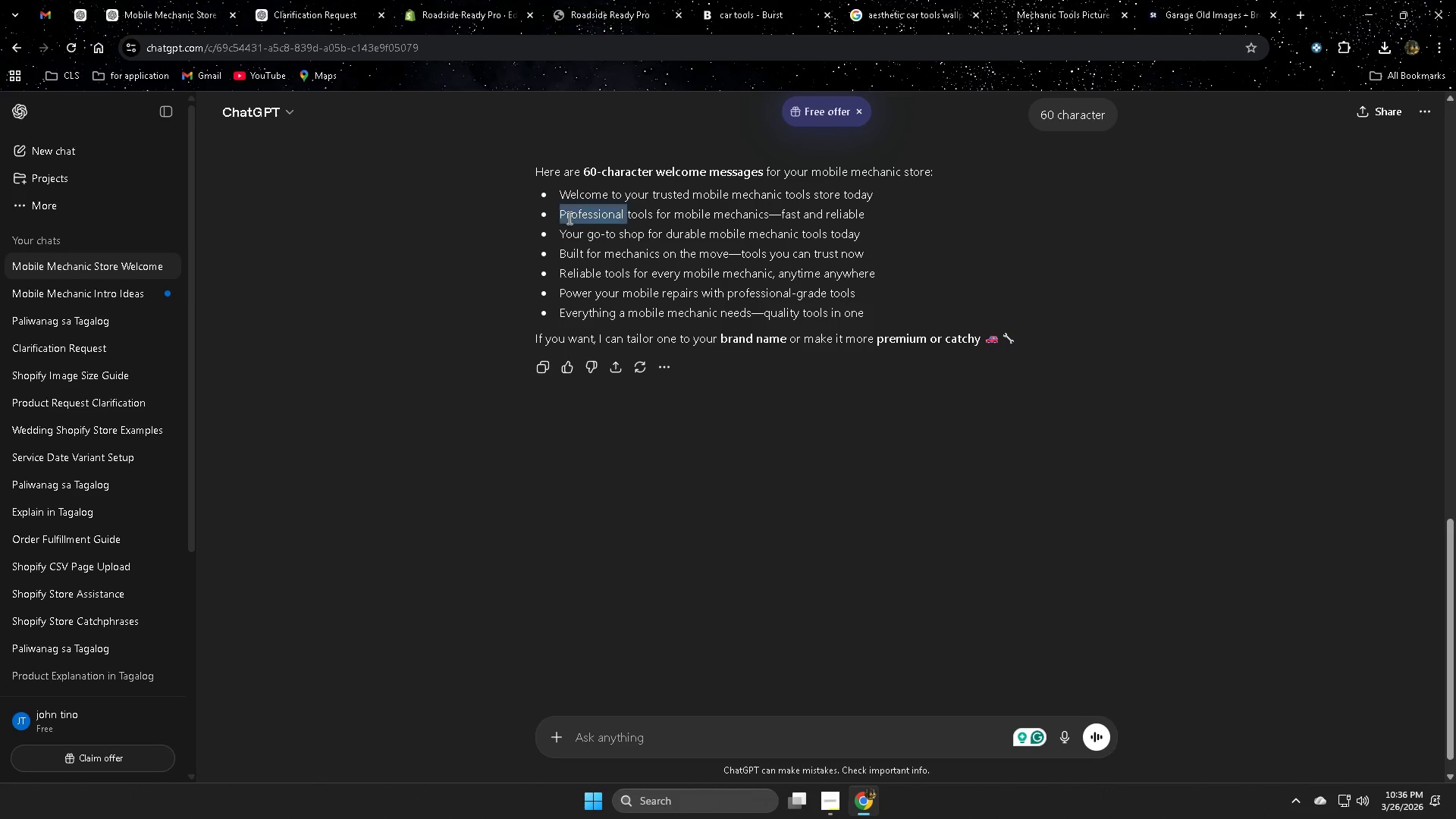 
left_click_drag(start_coordinate=[568, 218], to_coordinate=[730, 217])
 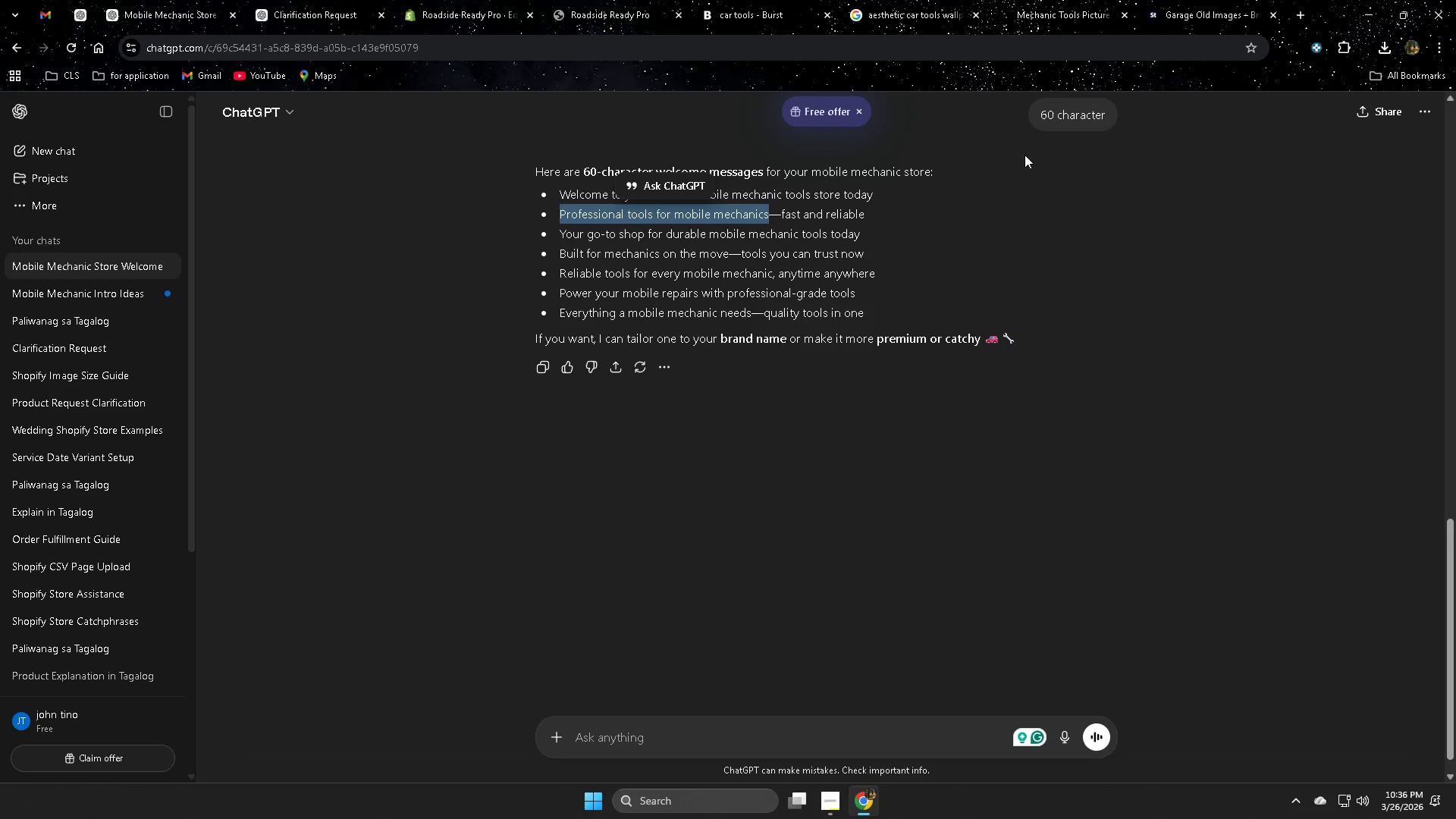 
key(Control+C)
 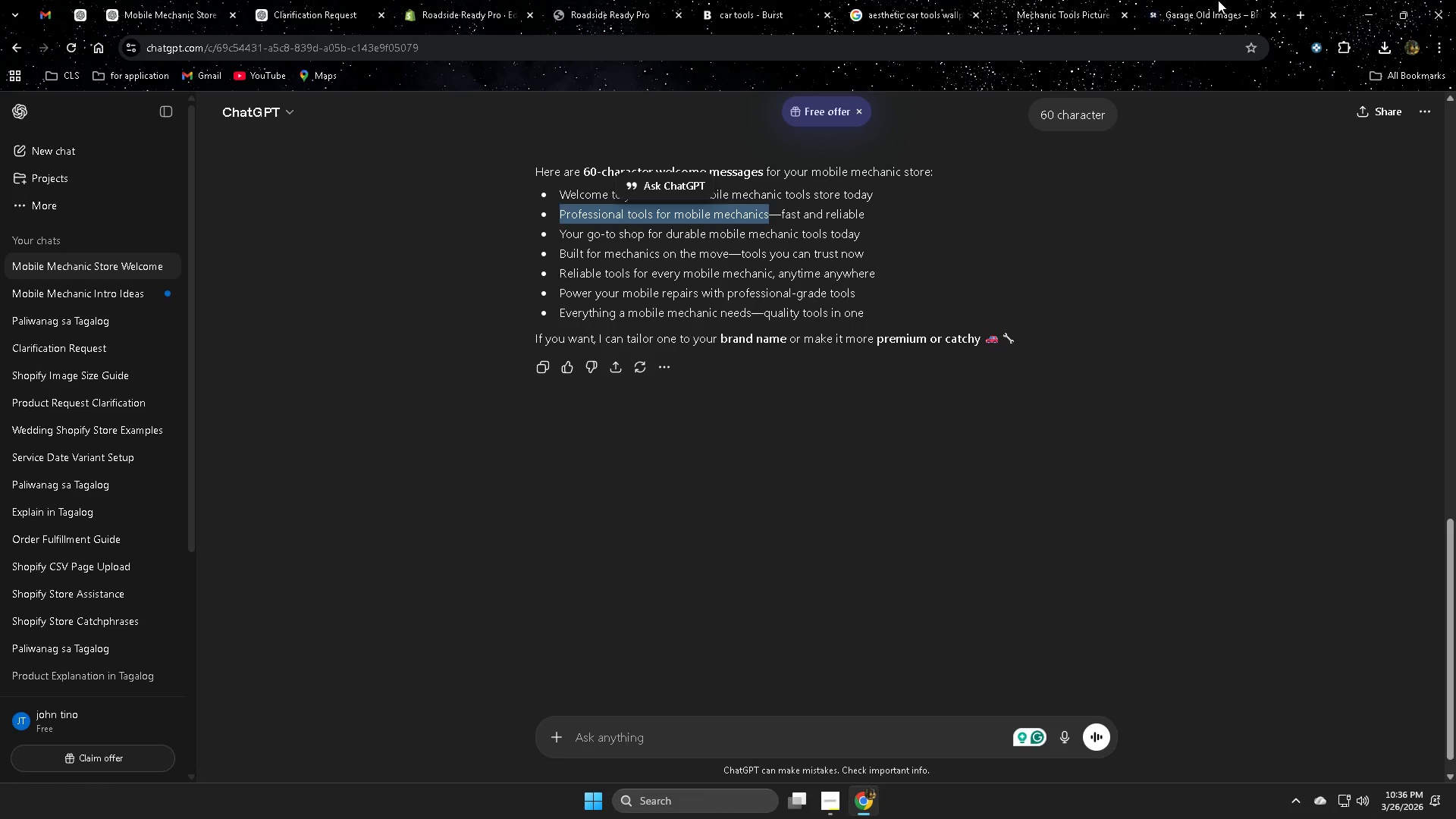 
wait(8.94)
 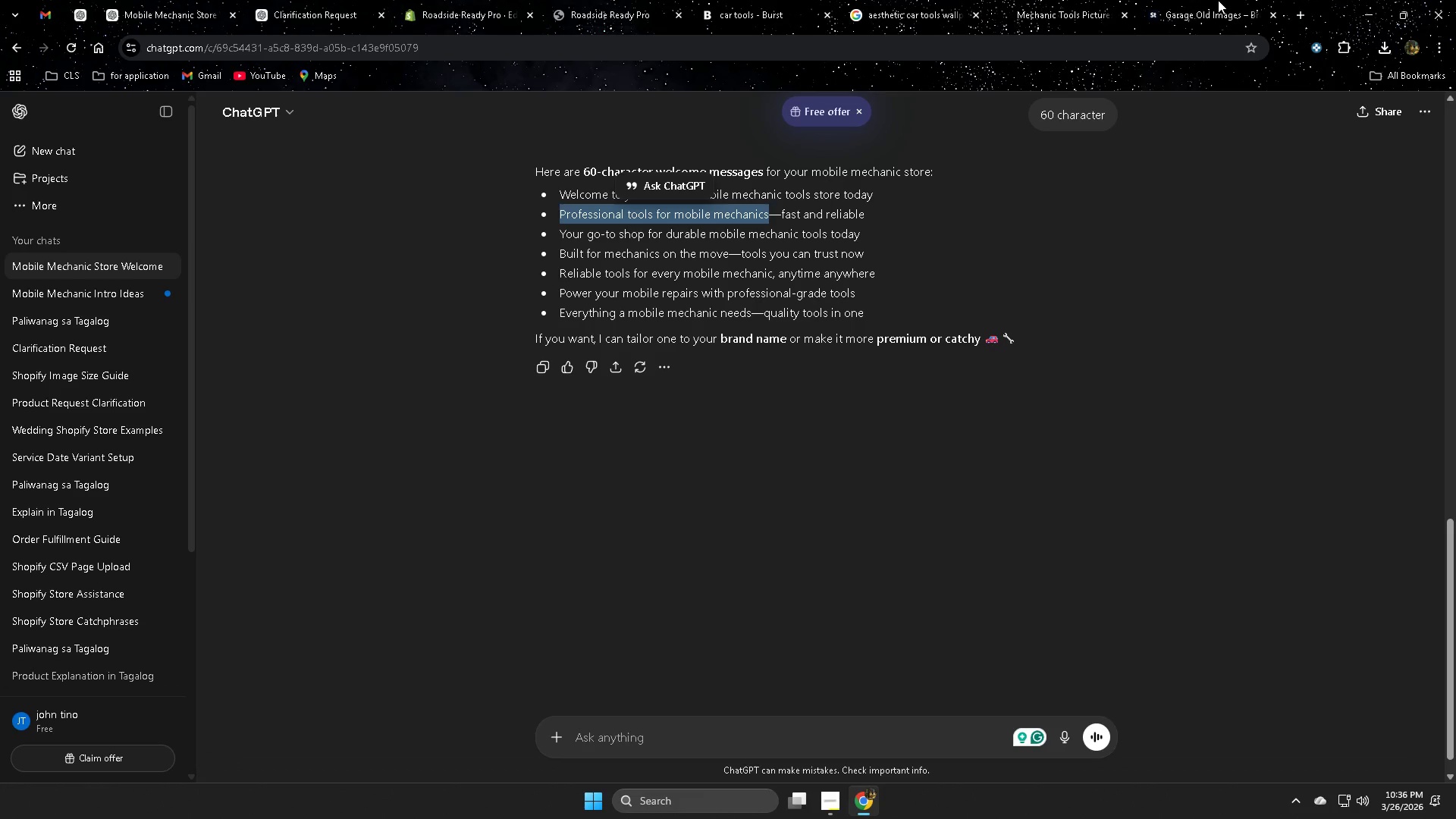 
left_click([643, 0])
 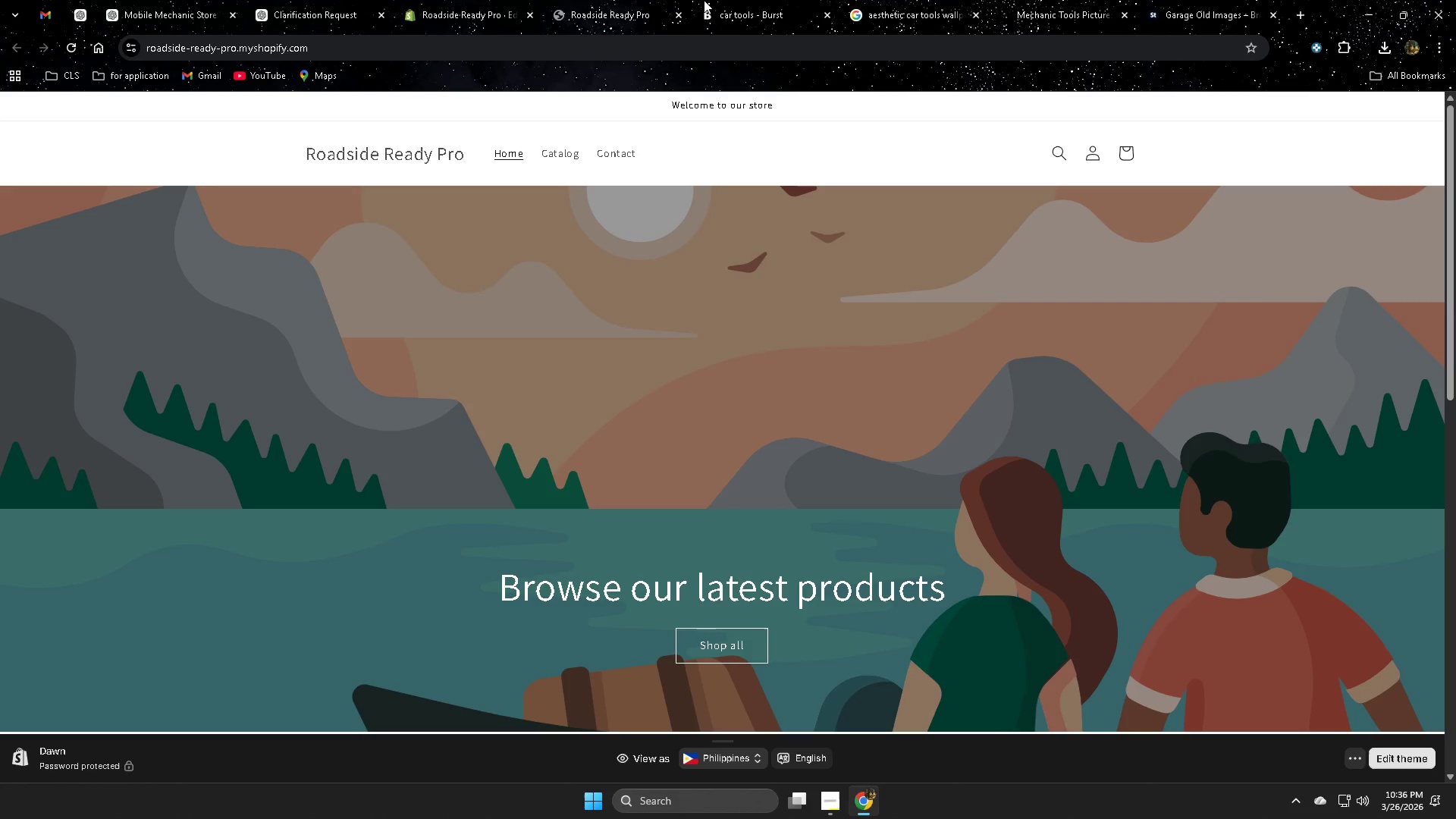 
left_click([754, 3])
 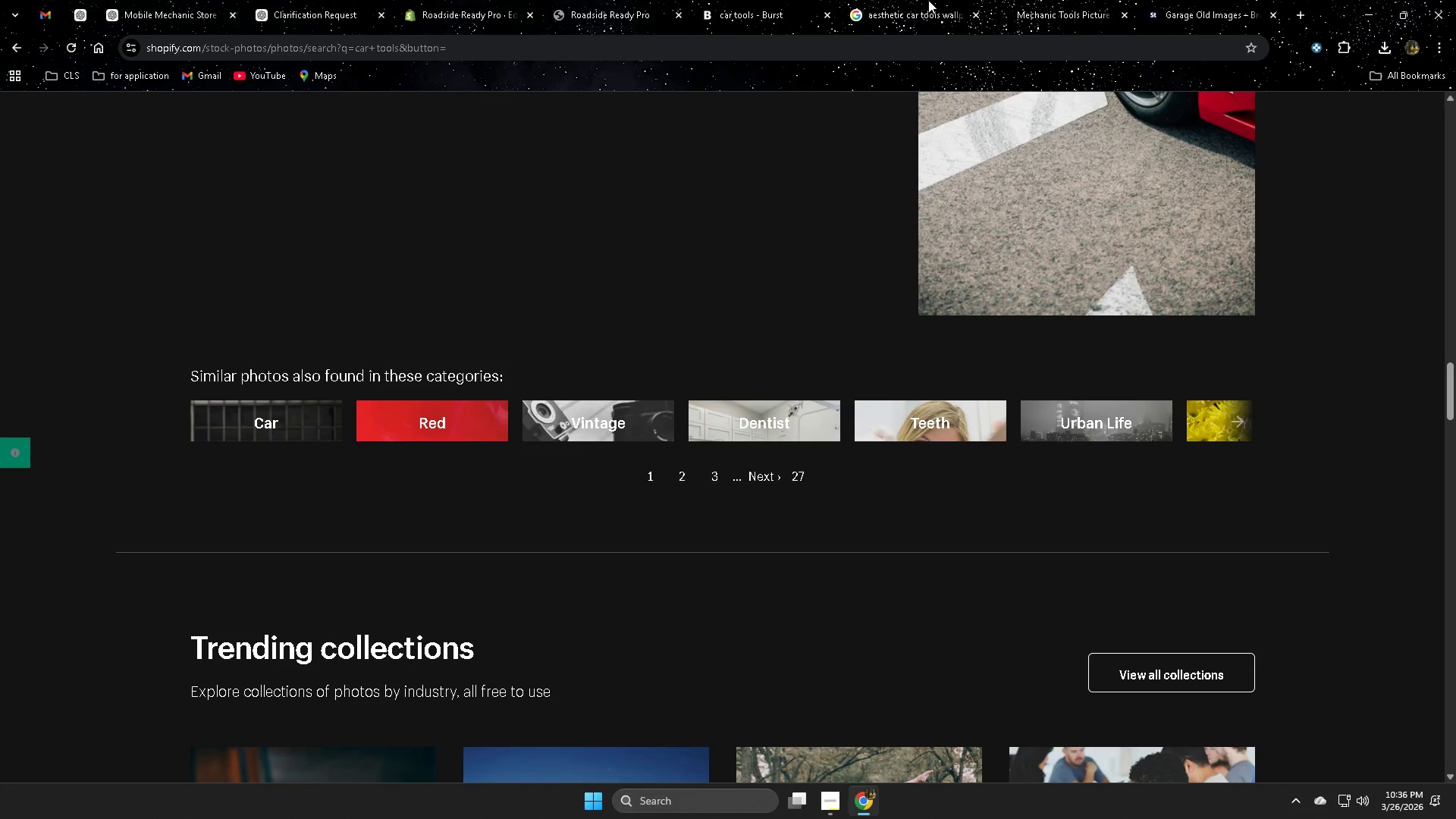 
left_click([932, 0])
 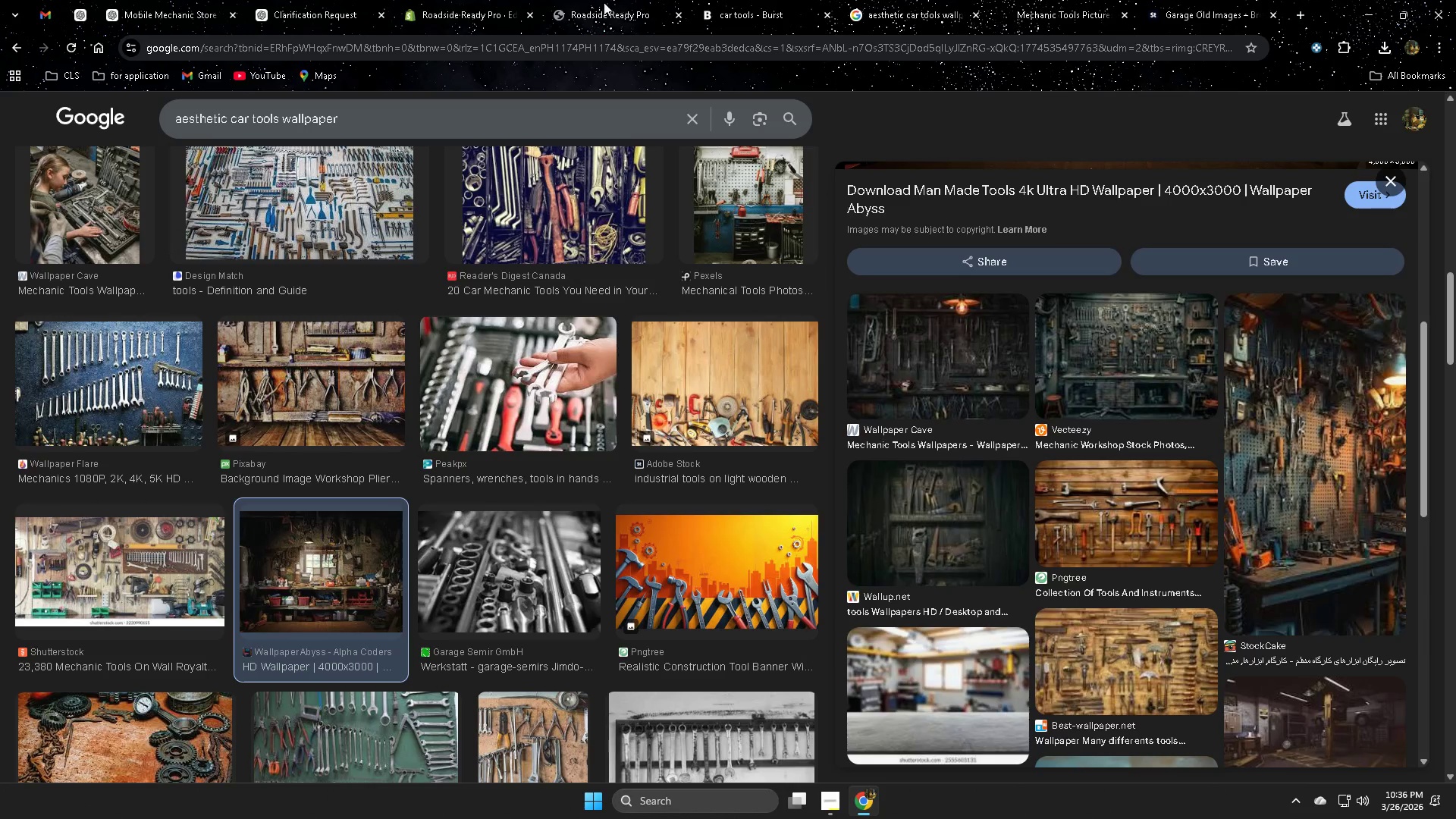 
left_click([484, 1])
 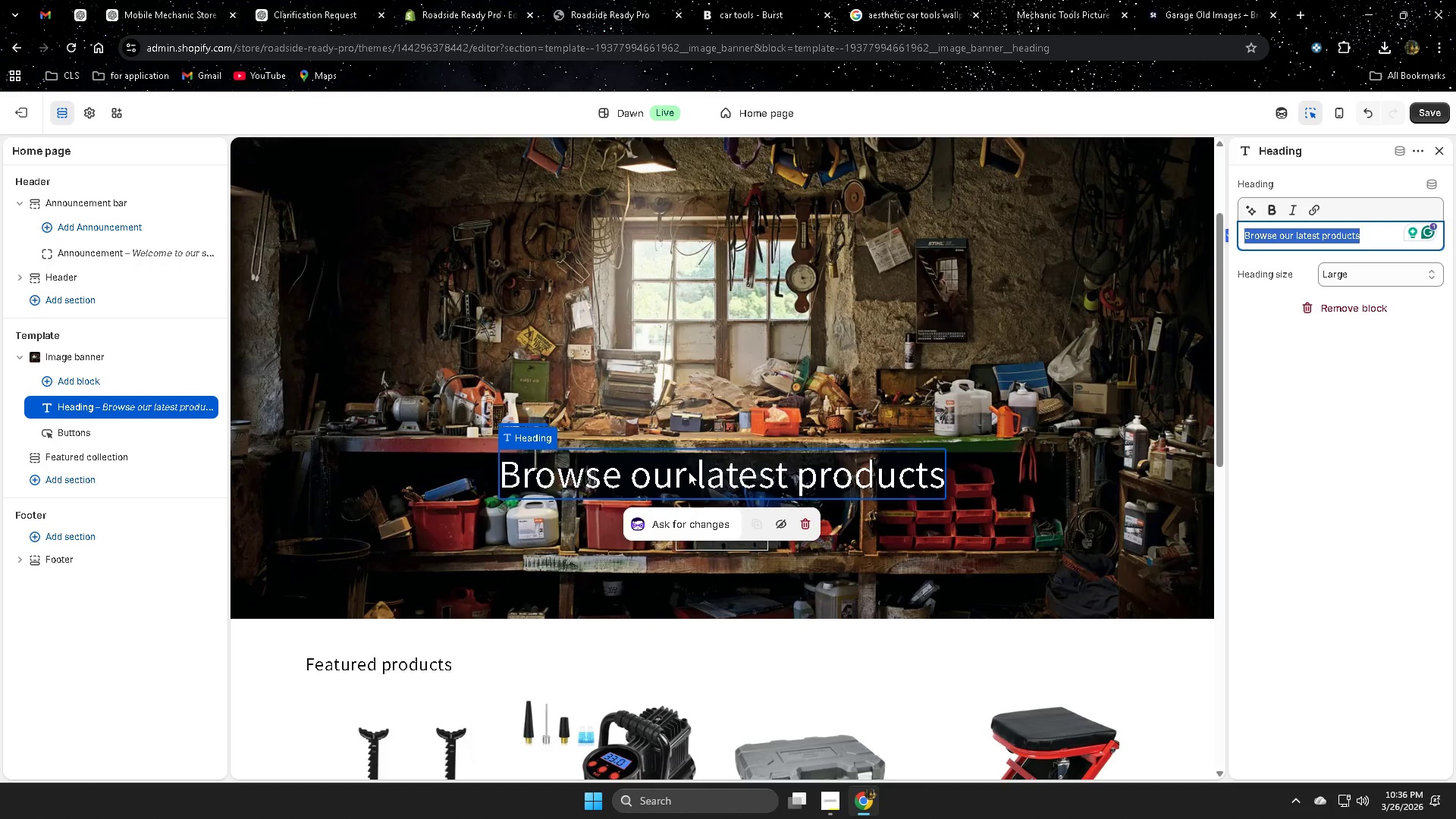 
double_click([689, 472])
 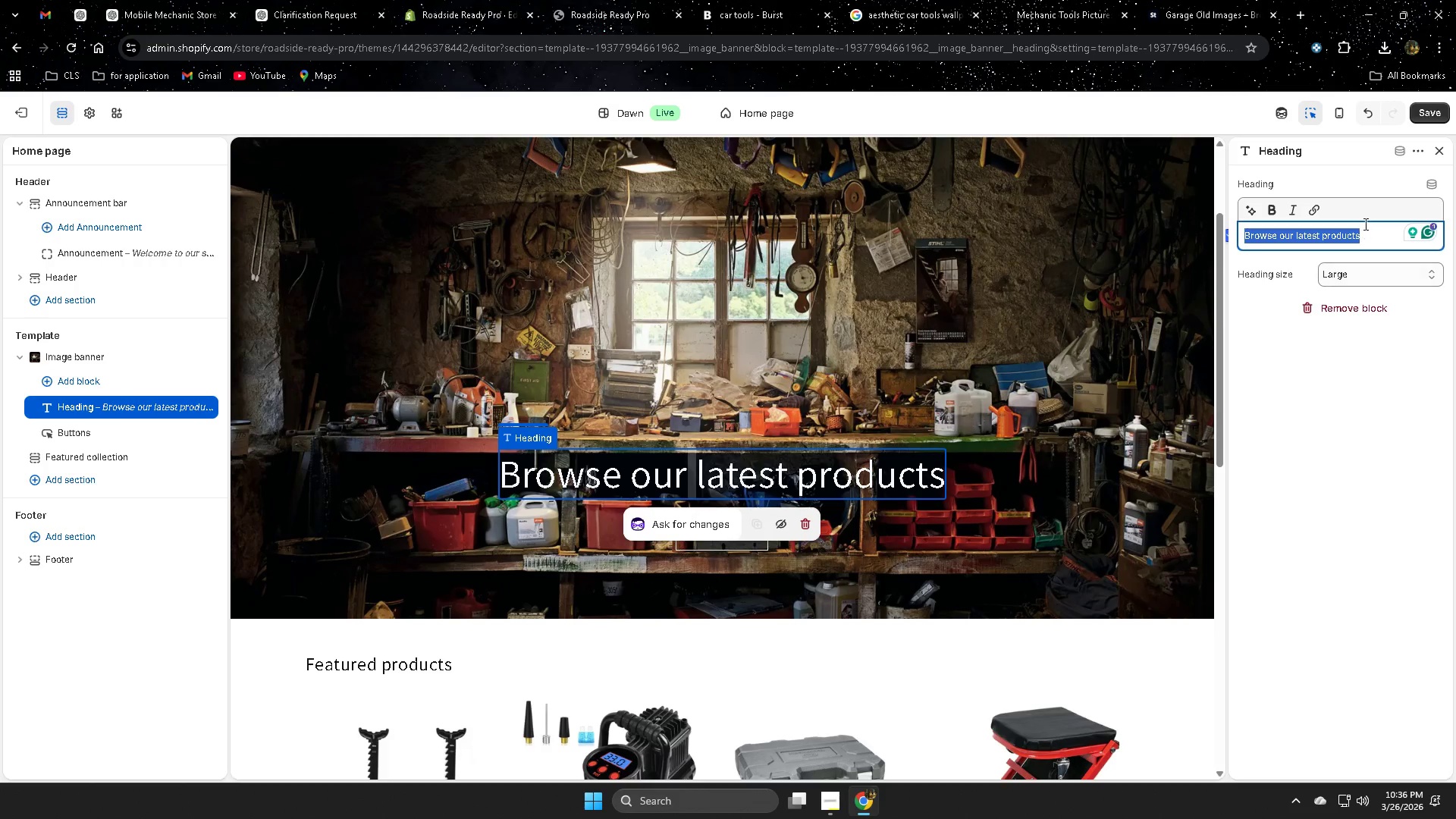 
double_click([1364, 236])
 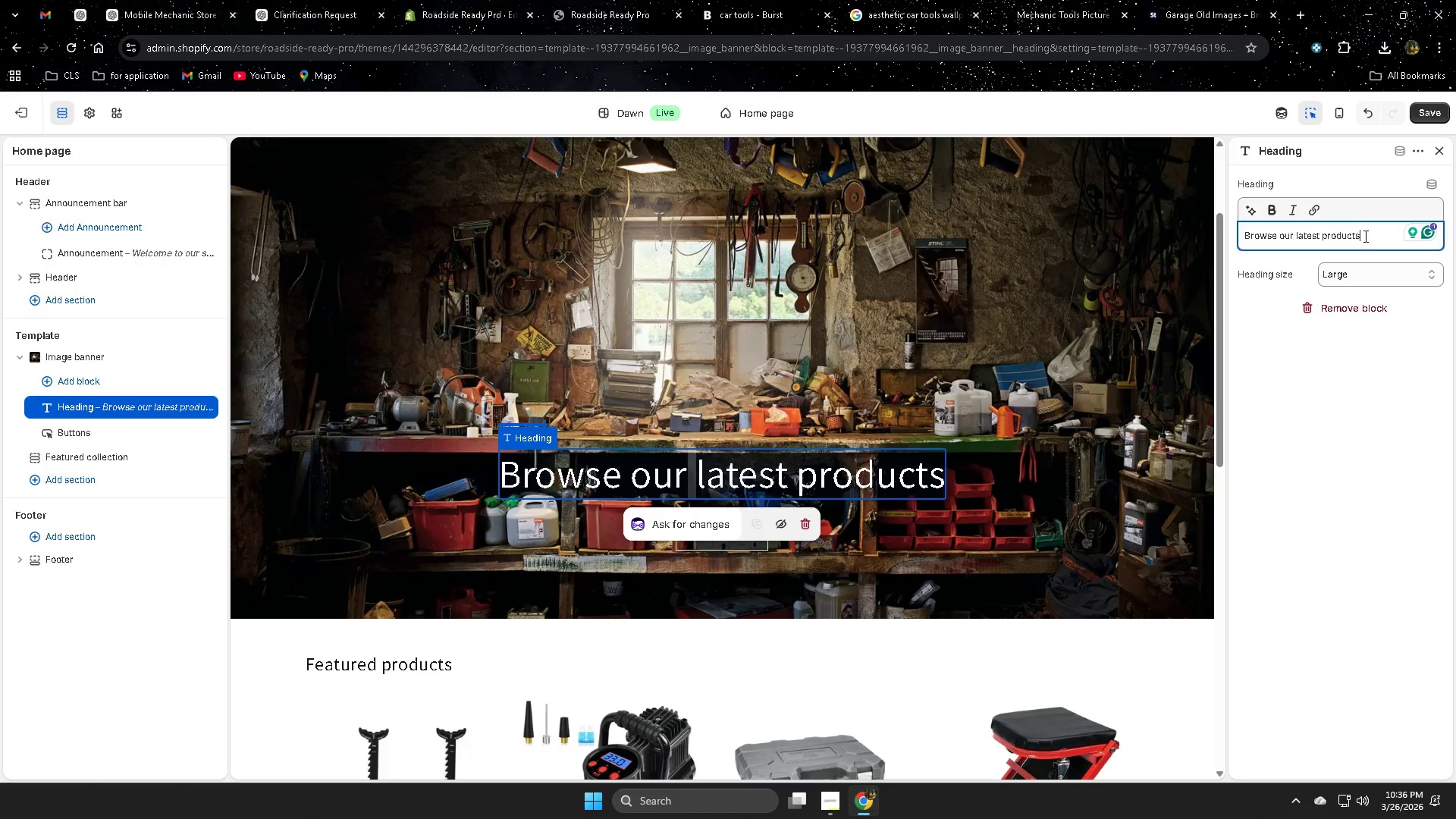 
triple_click([1364, 236])
 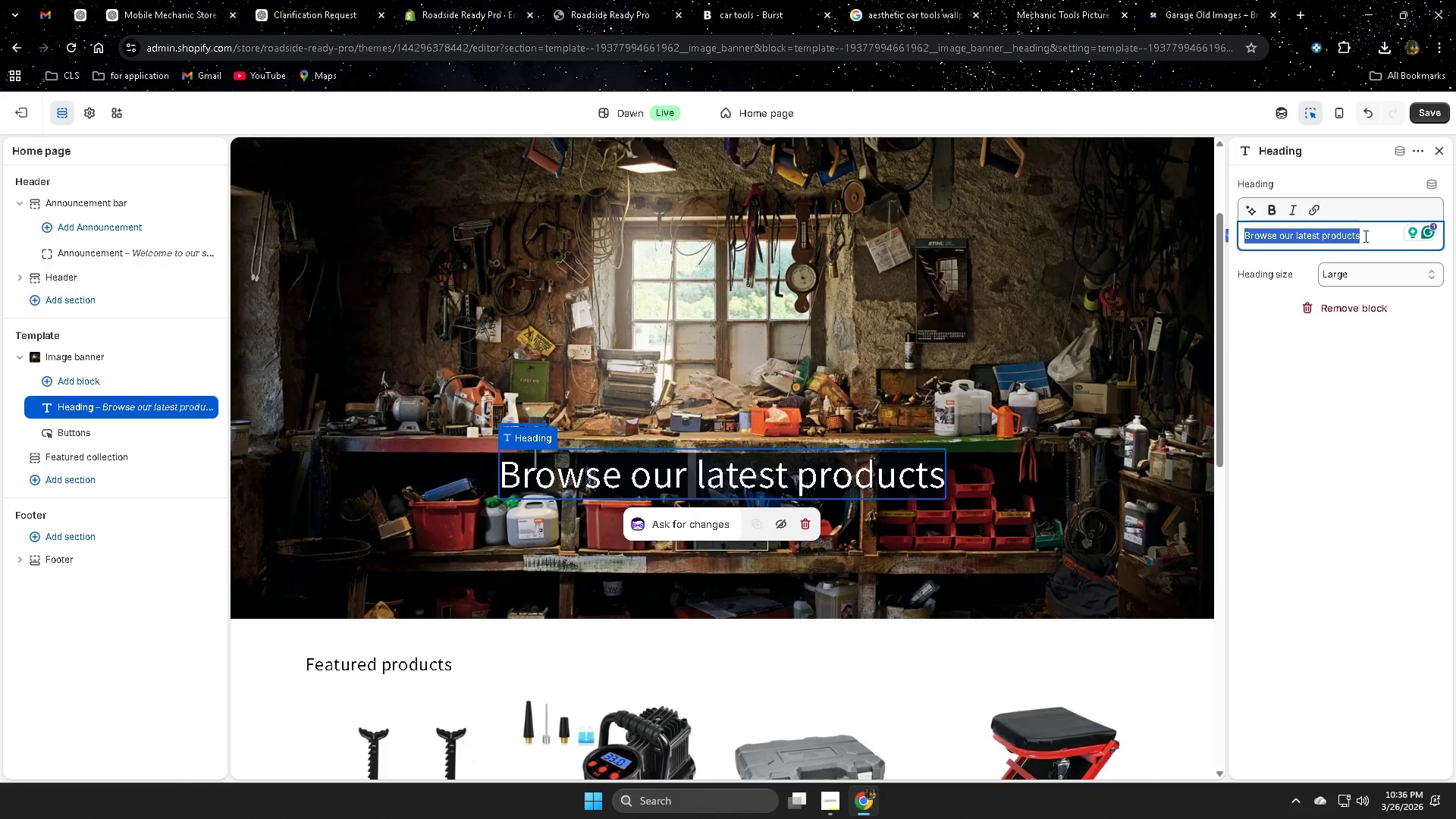 
key(Control+V)
 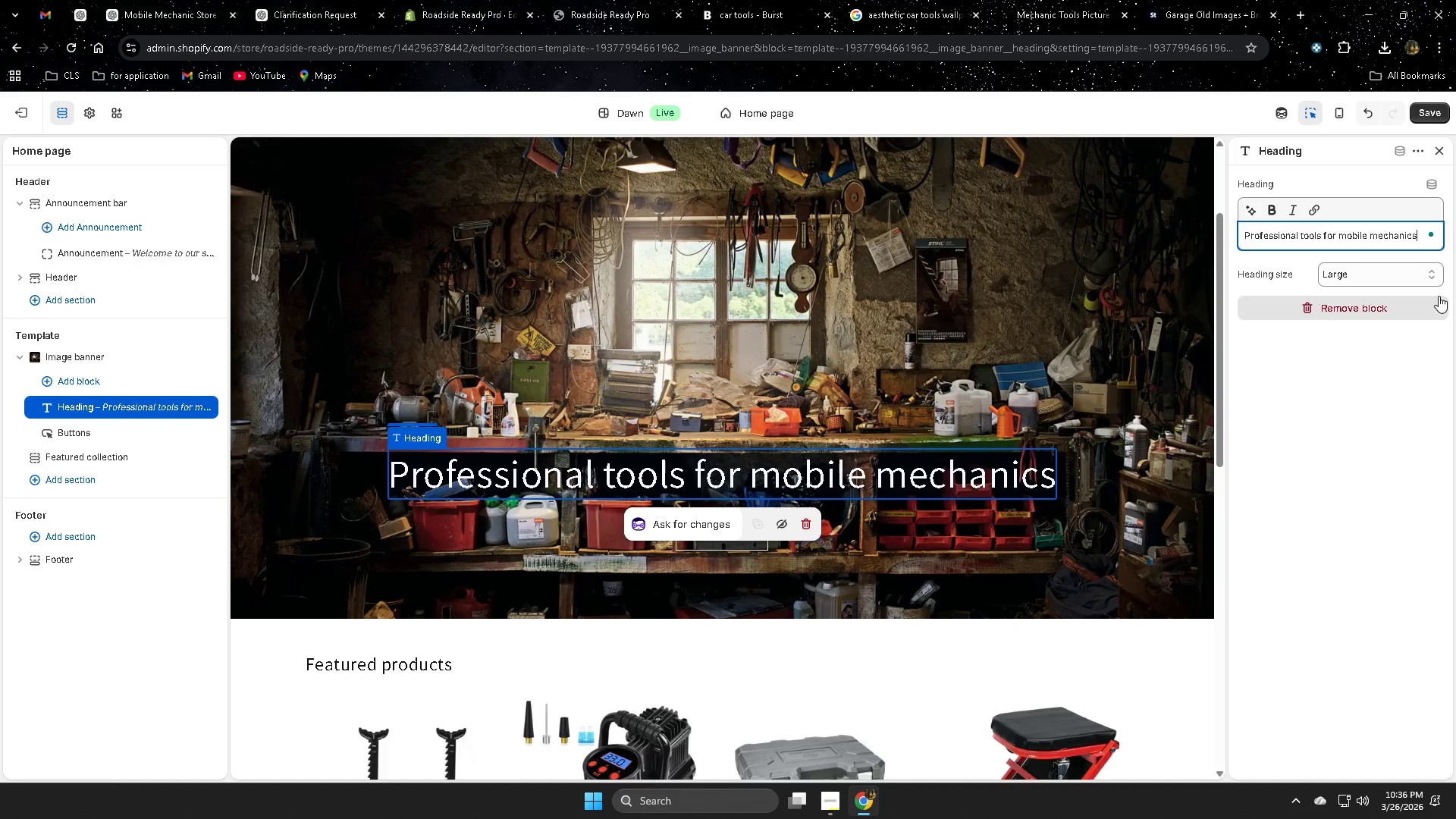 
left_click([1384, 277])
 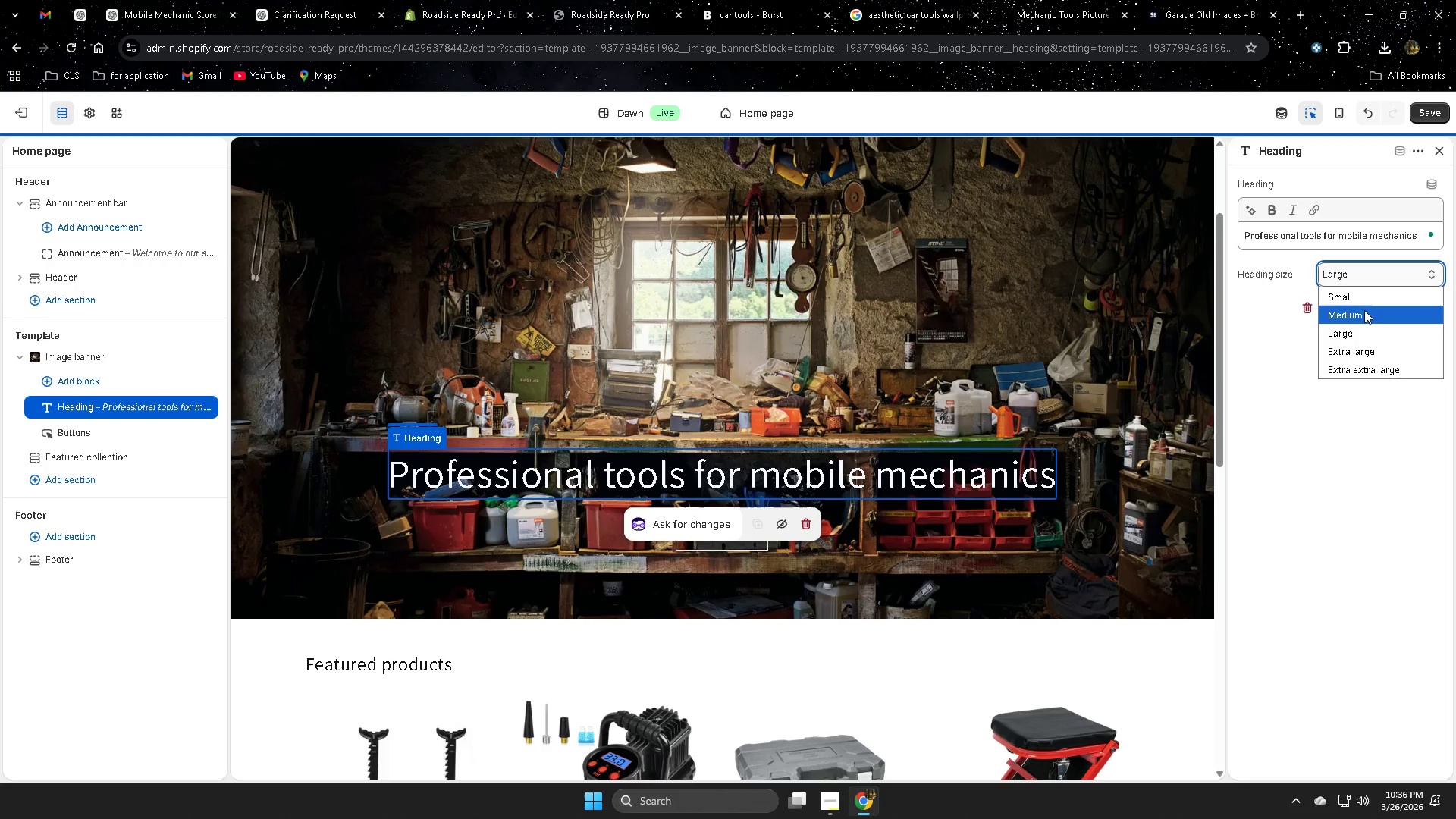 
left_click([1363, 313])
 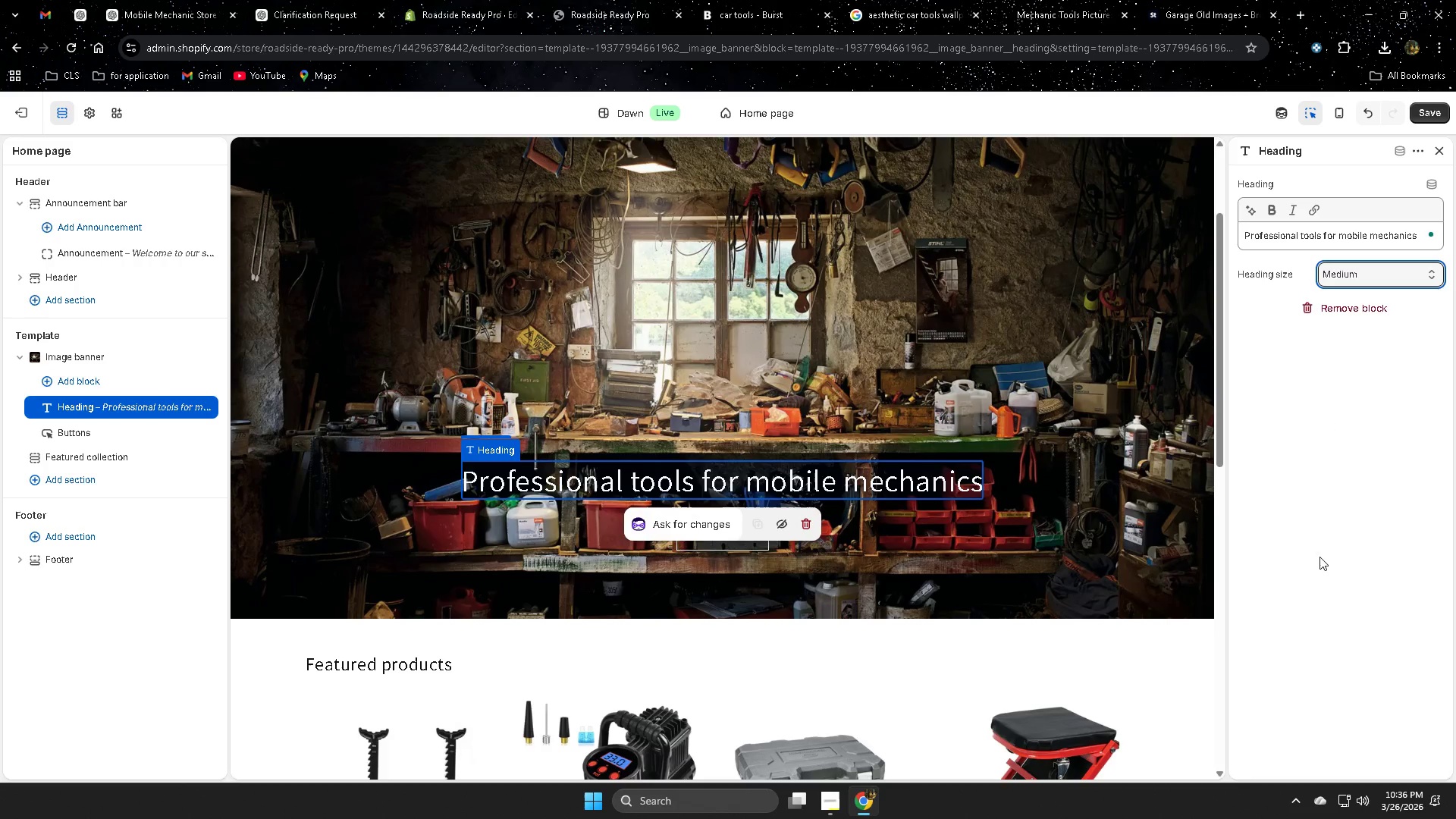 
left_click([1357, 569])
 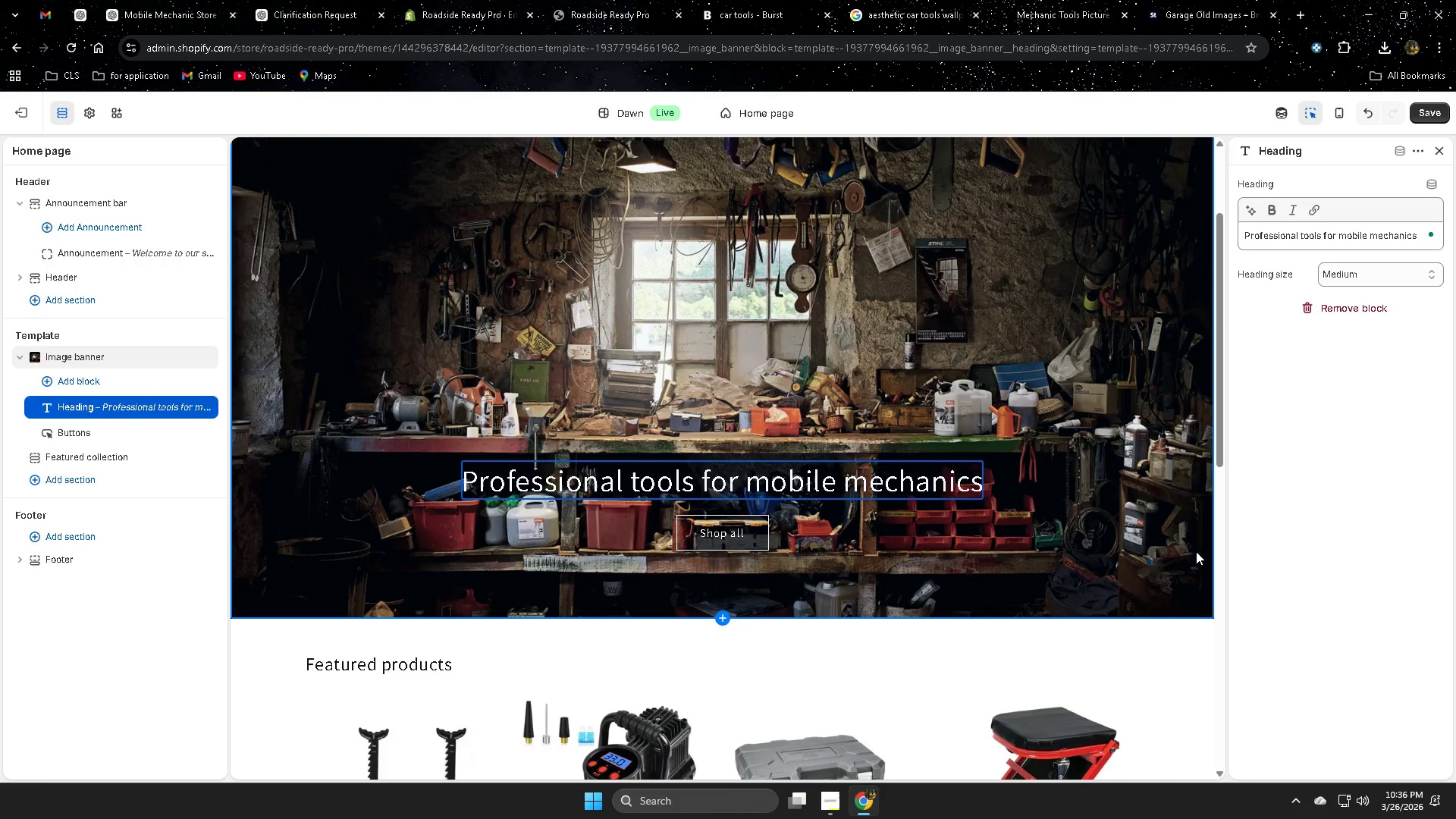 
left_click([1273, 215])
 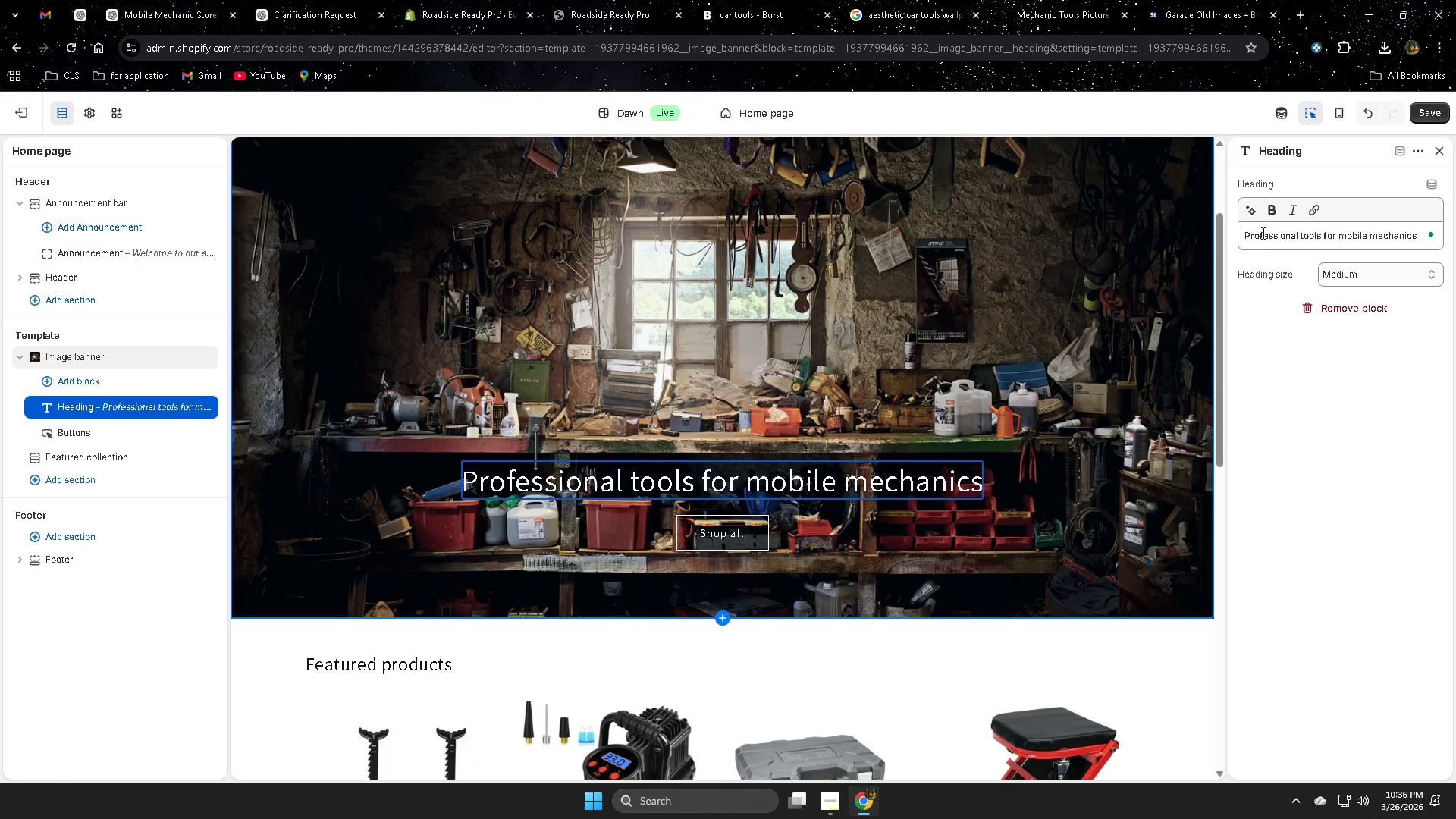 
double_click([1260, 234])
 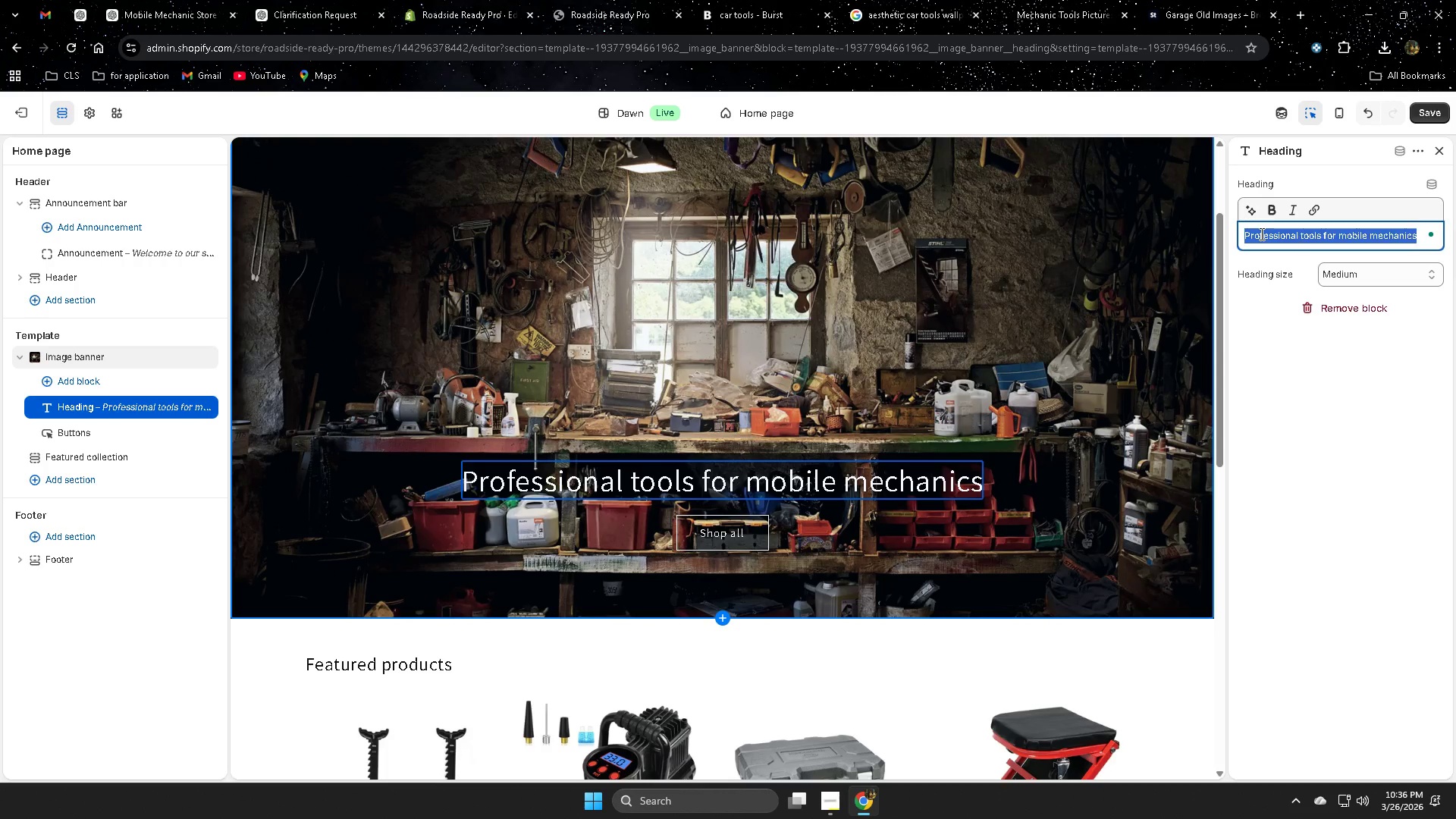 
triple_click([1260, 234])
 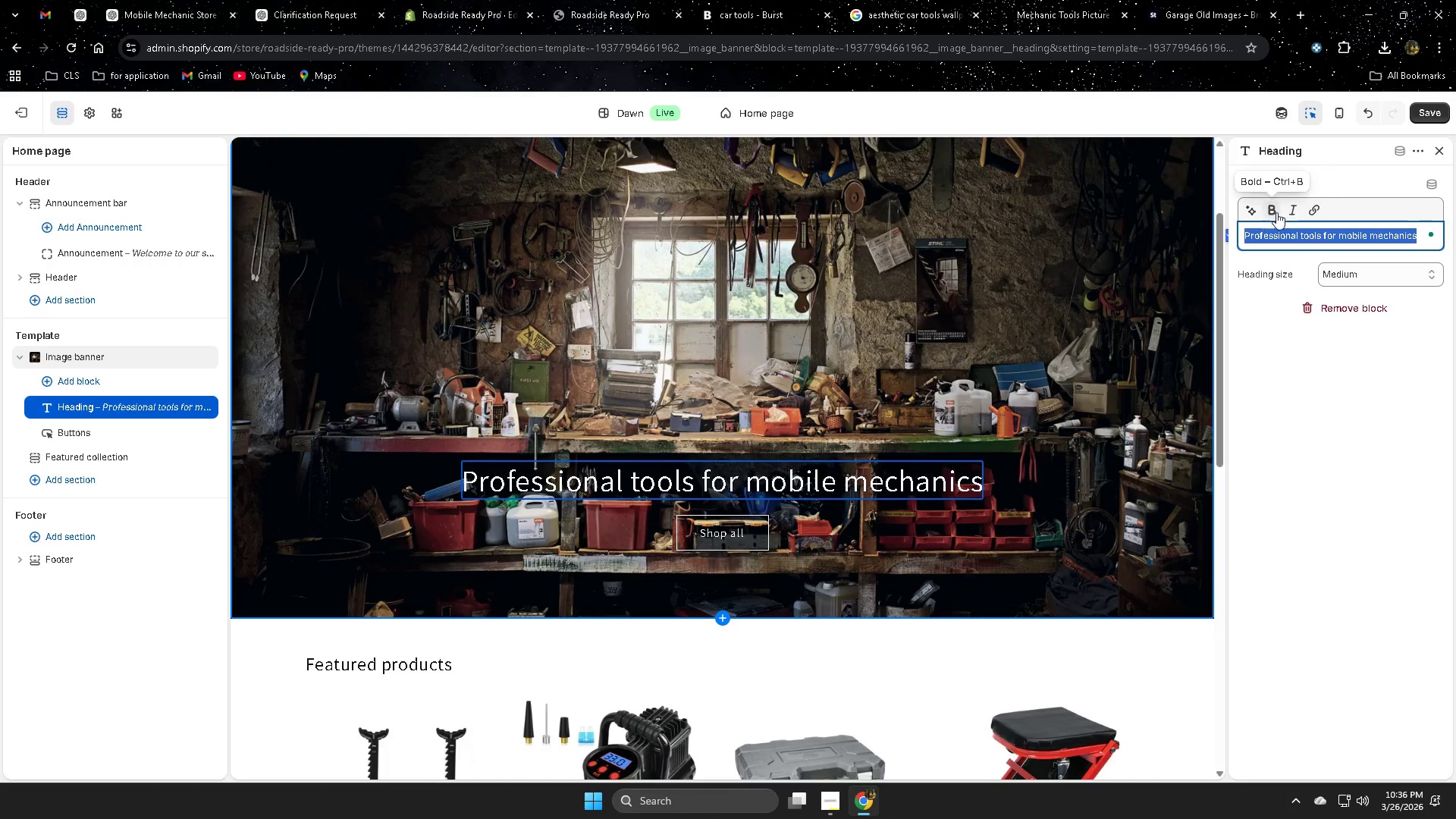 
left_click([1268, 210])
 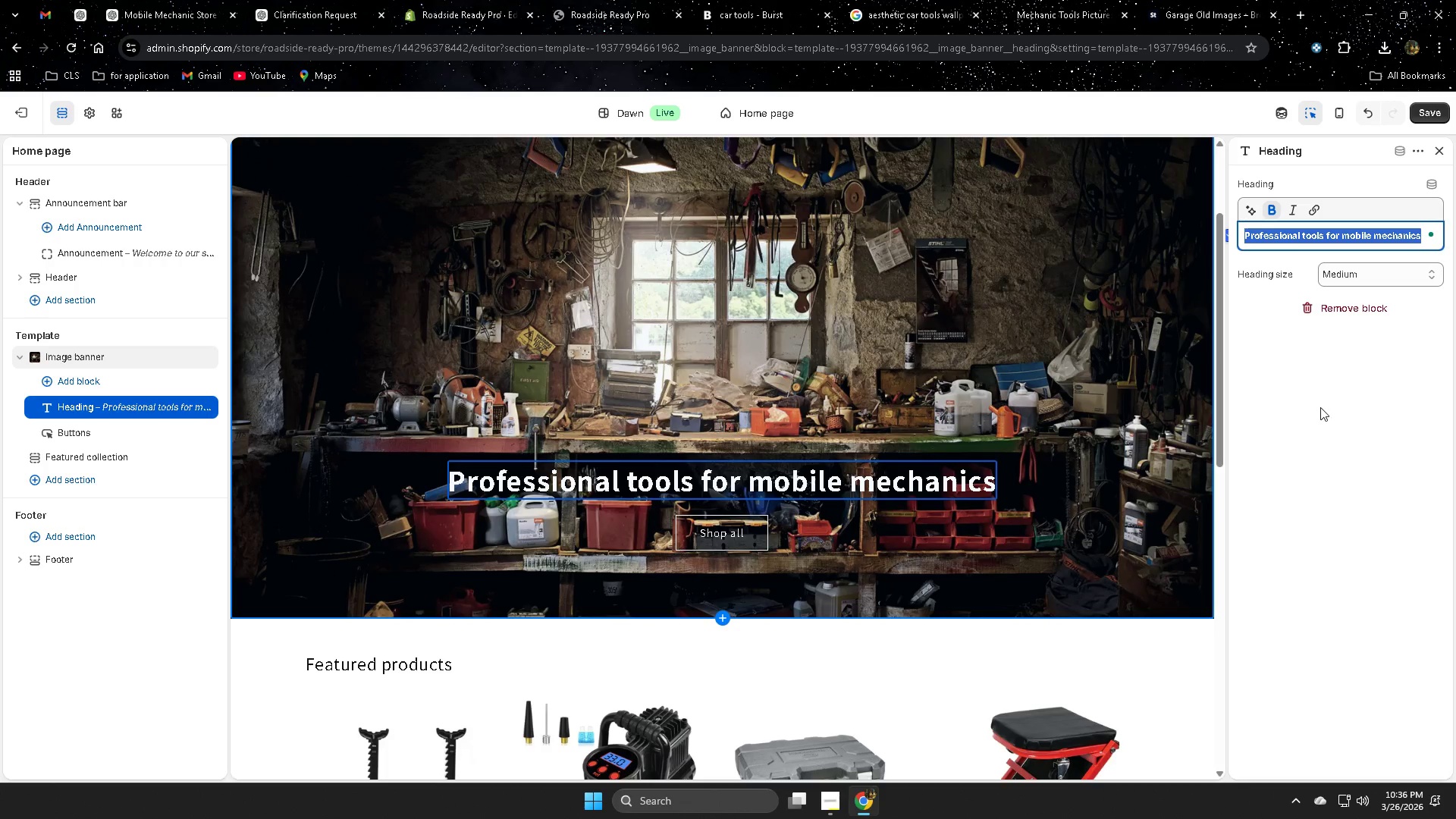 
left_click([1323, 408])
 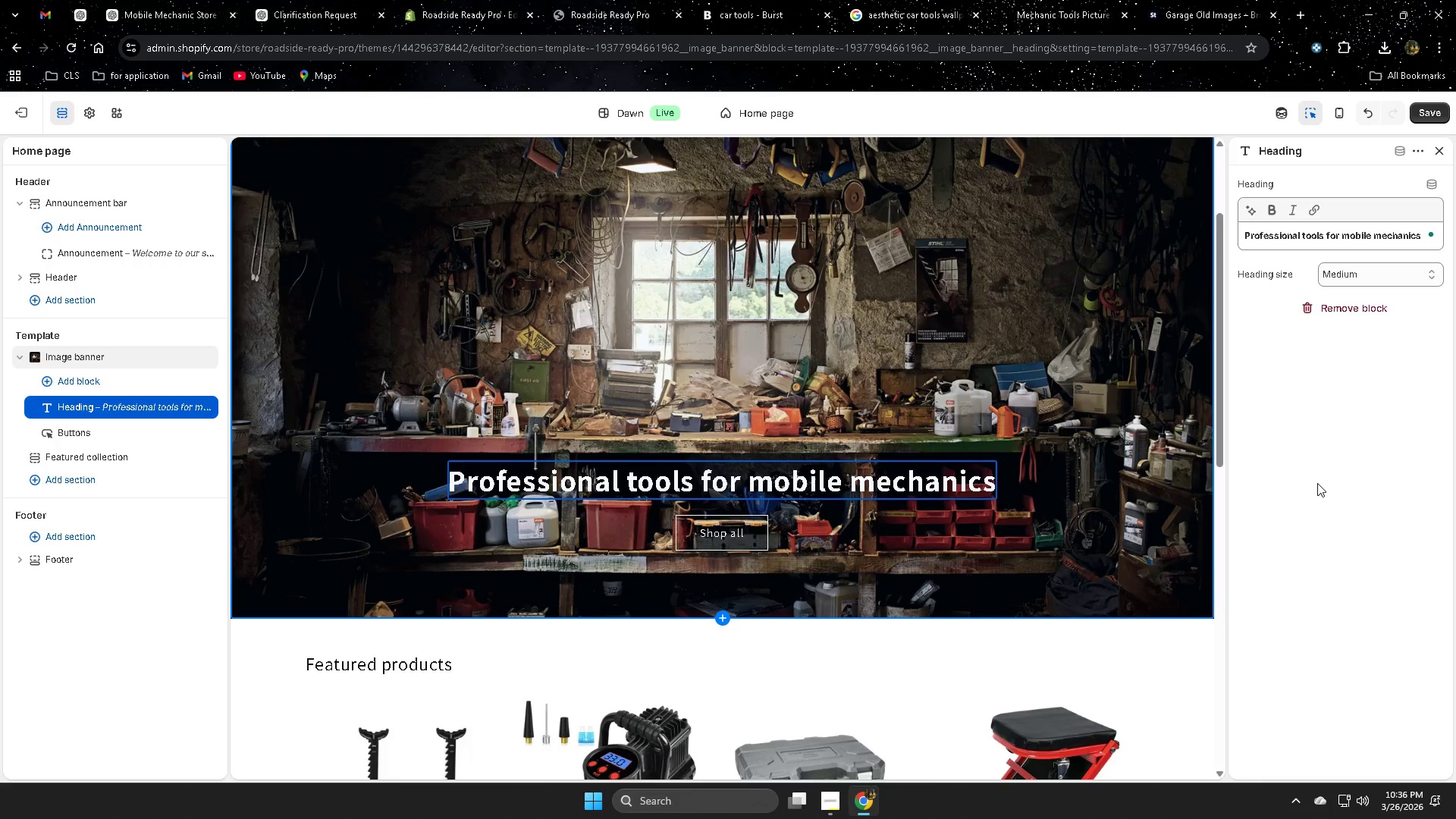 
wait(6.11)
 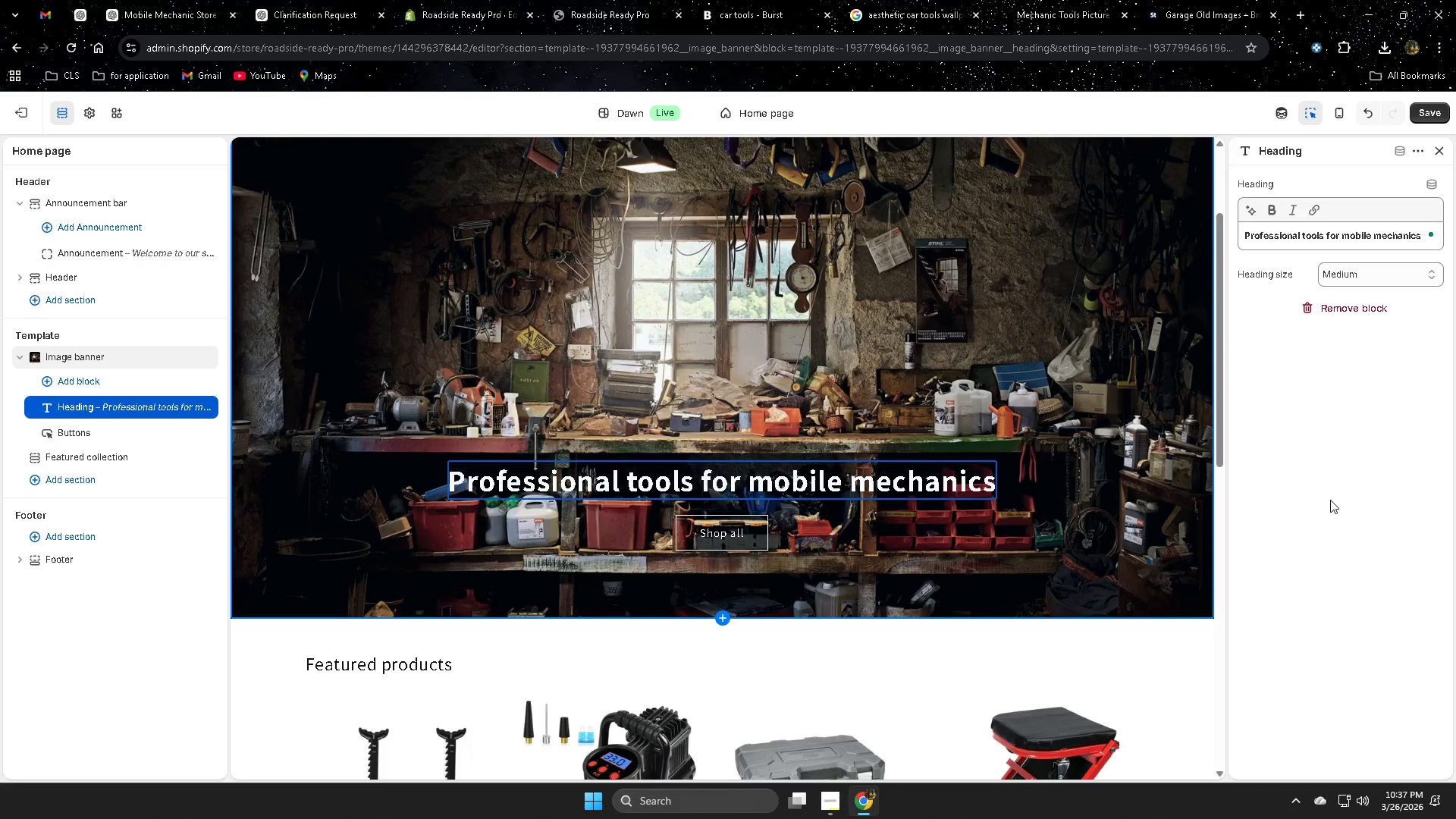 
left_click([1332, 499])
 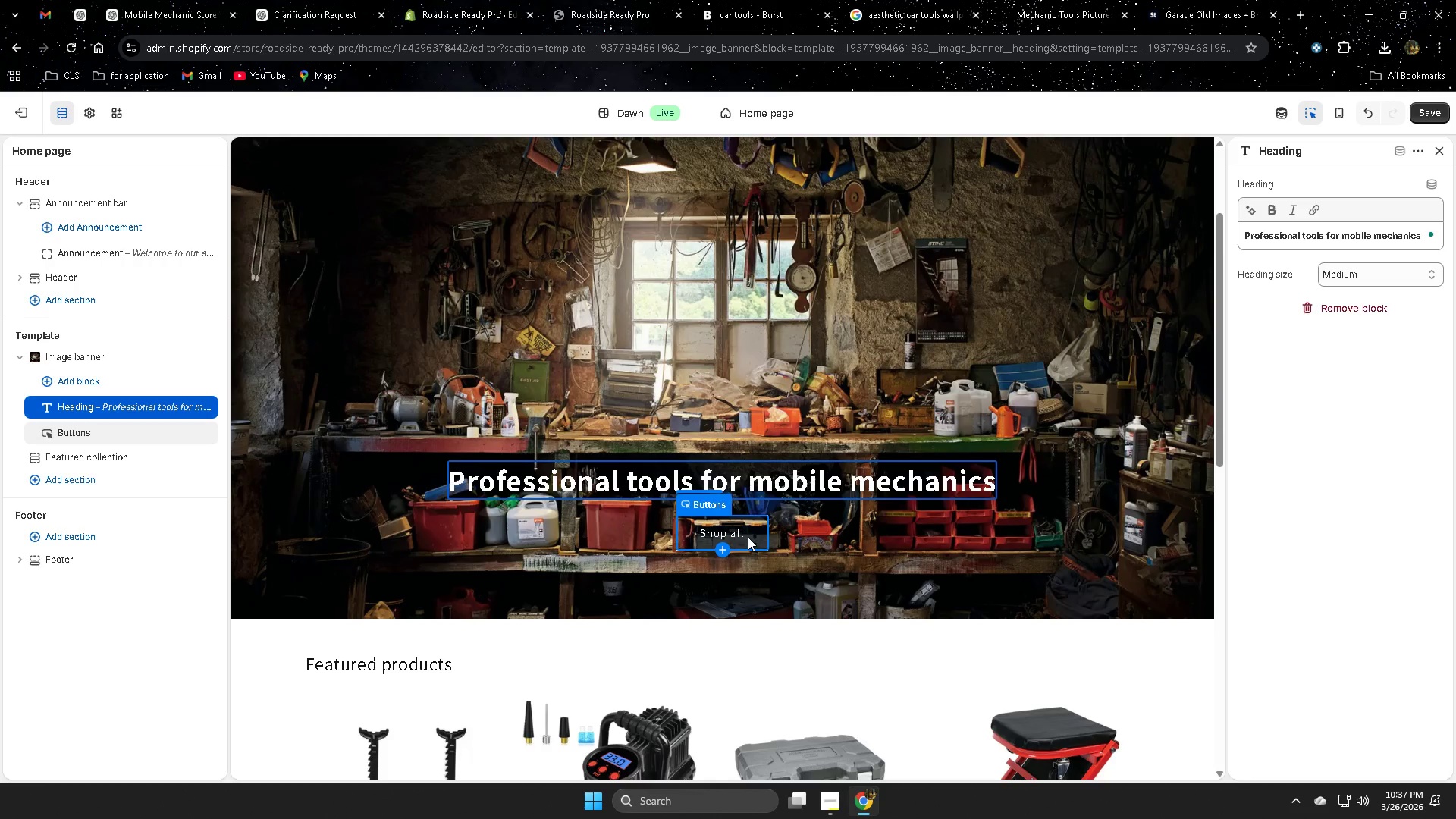 
scroll: coordinate [1325, 504], scroll_direction: down, amount: 1.0
 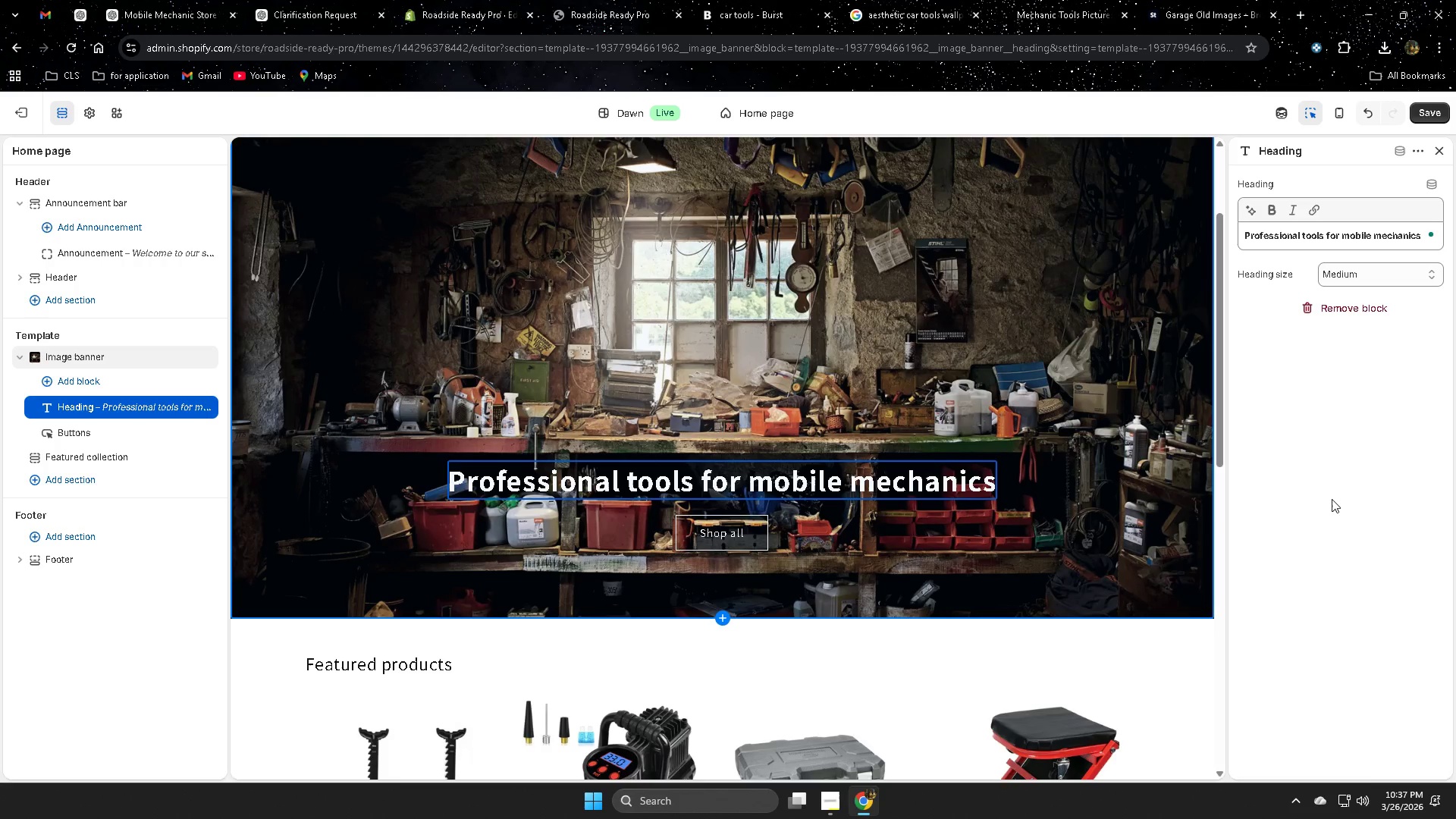 
left_click([748, 537])
 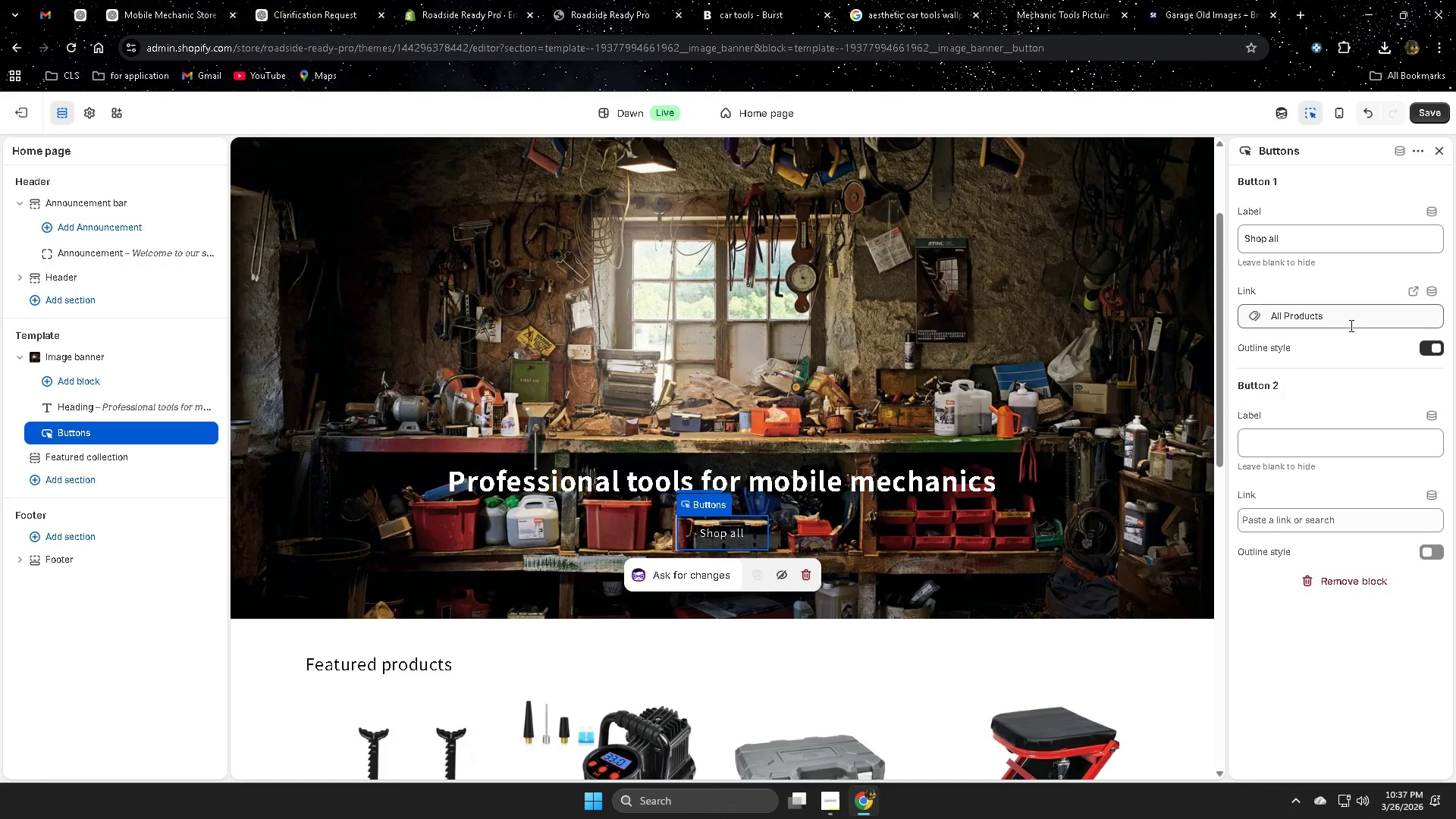 
left_click([1350, 324])
 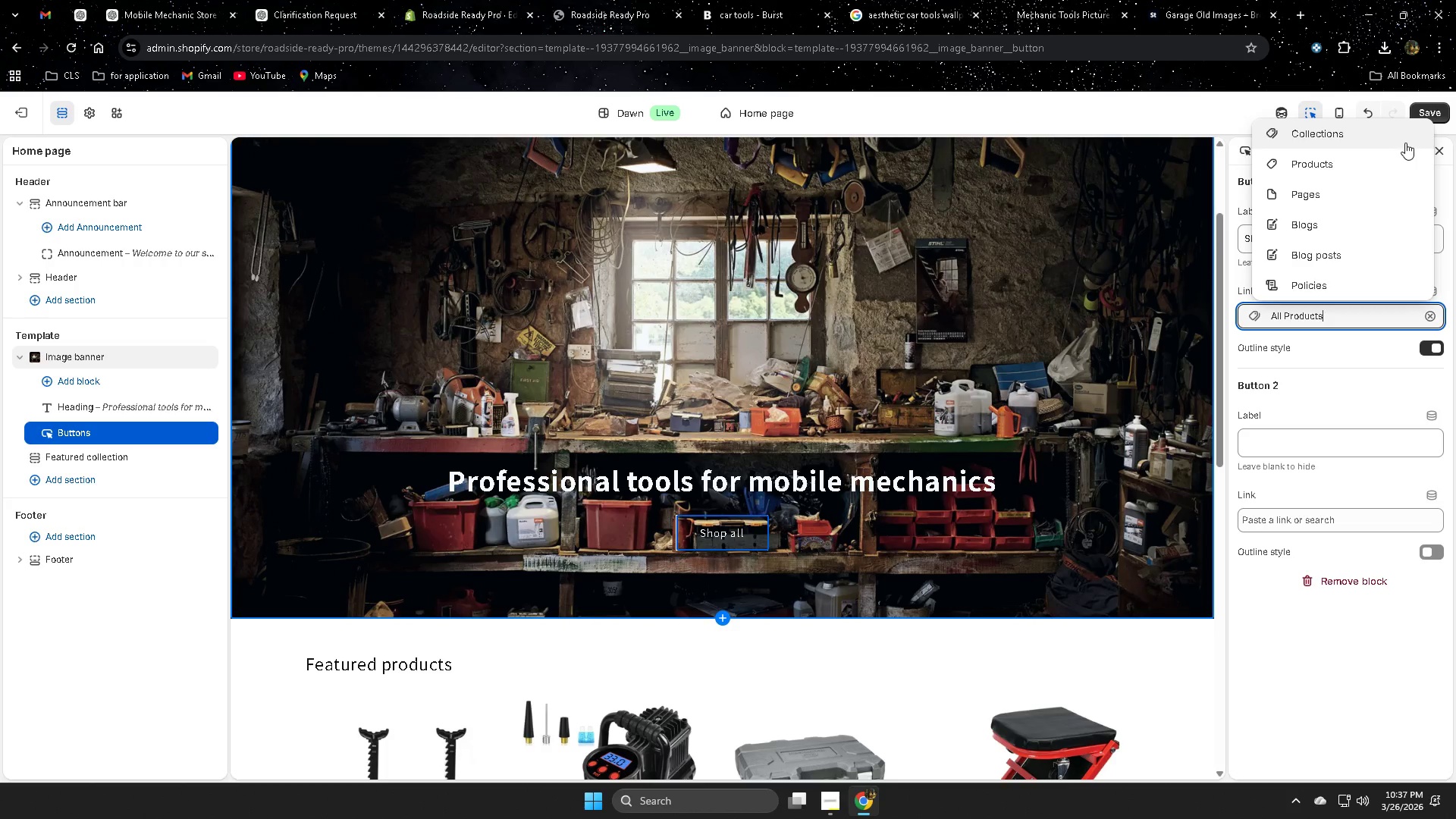 
left_click([1117, 98])
 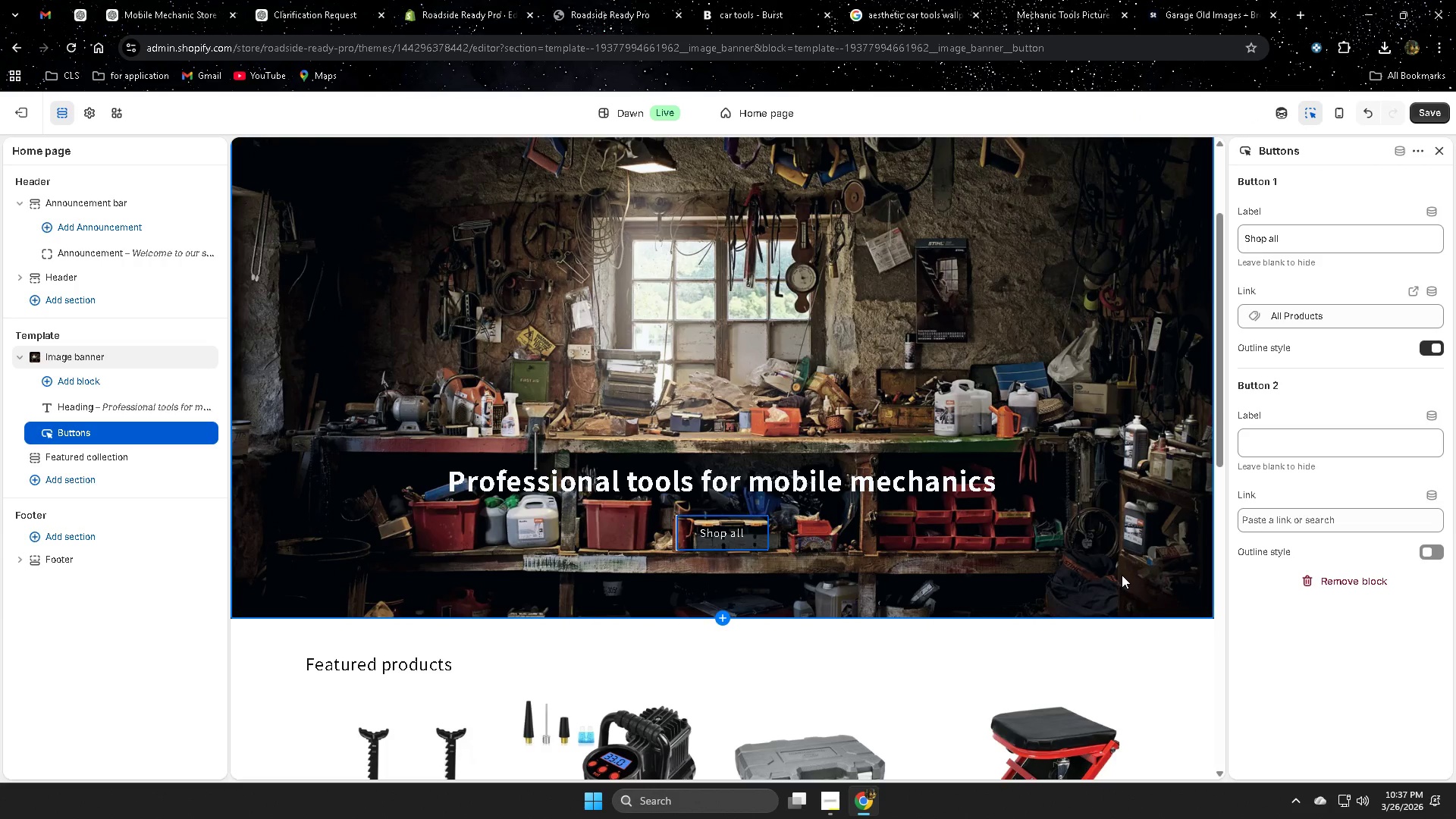 
scroll: coordinate [1122, 575], scroll_direction: down, amount: 1.0
 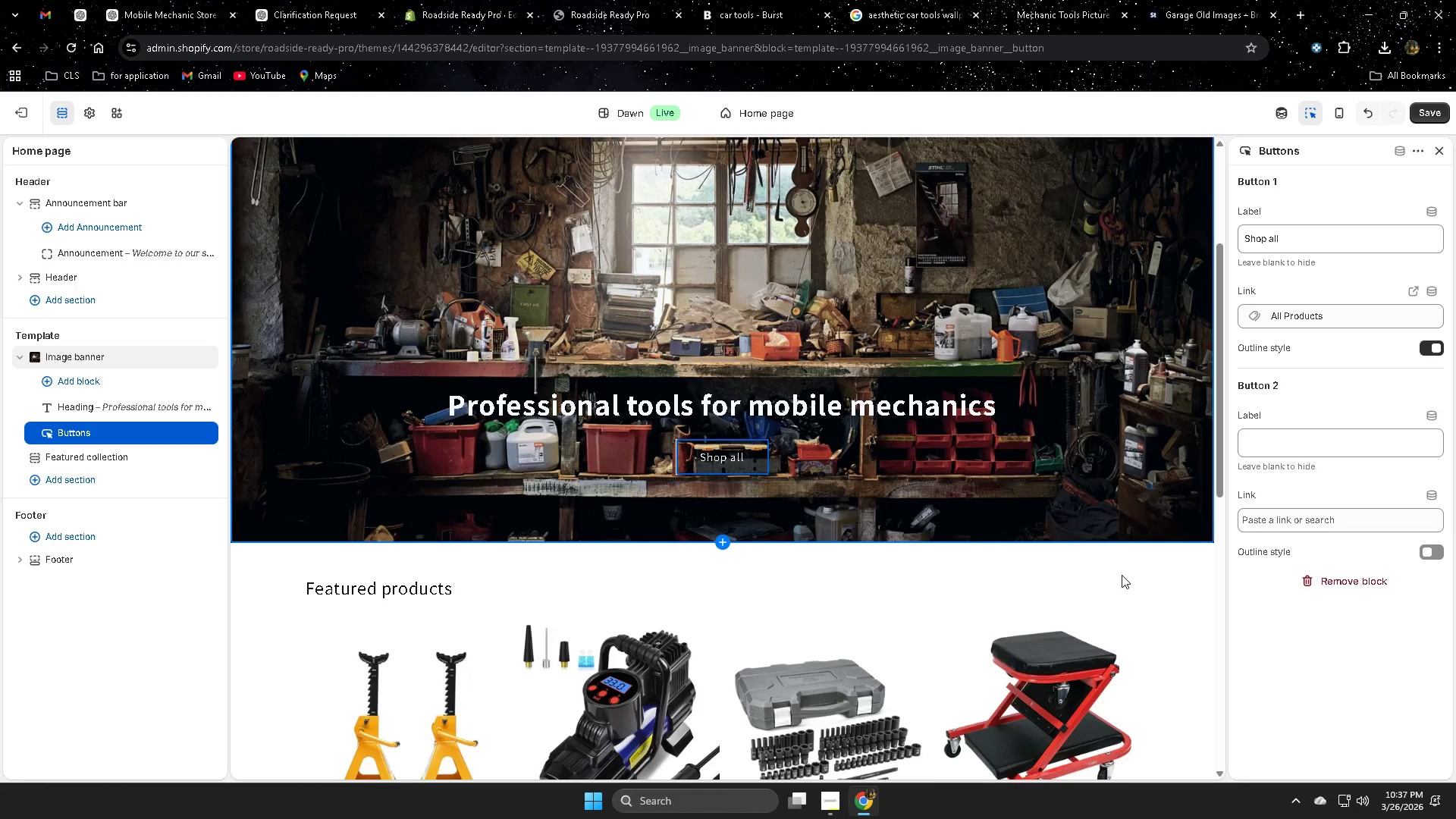 
scroll: coordinate [1122, 575], scroll_direction: up, amount: 1.0
 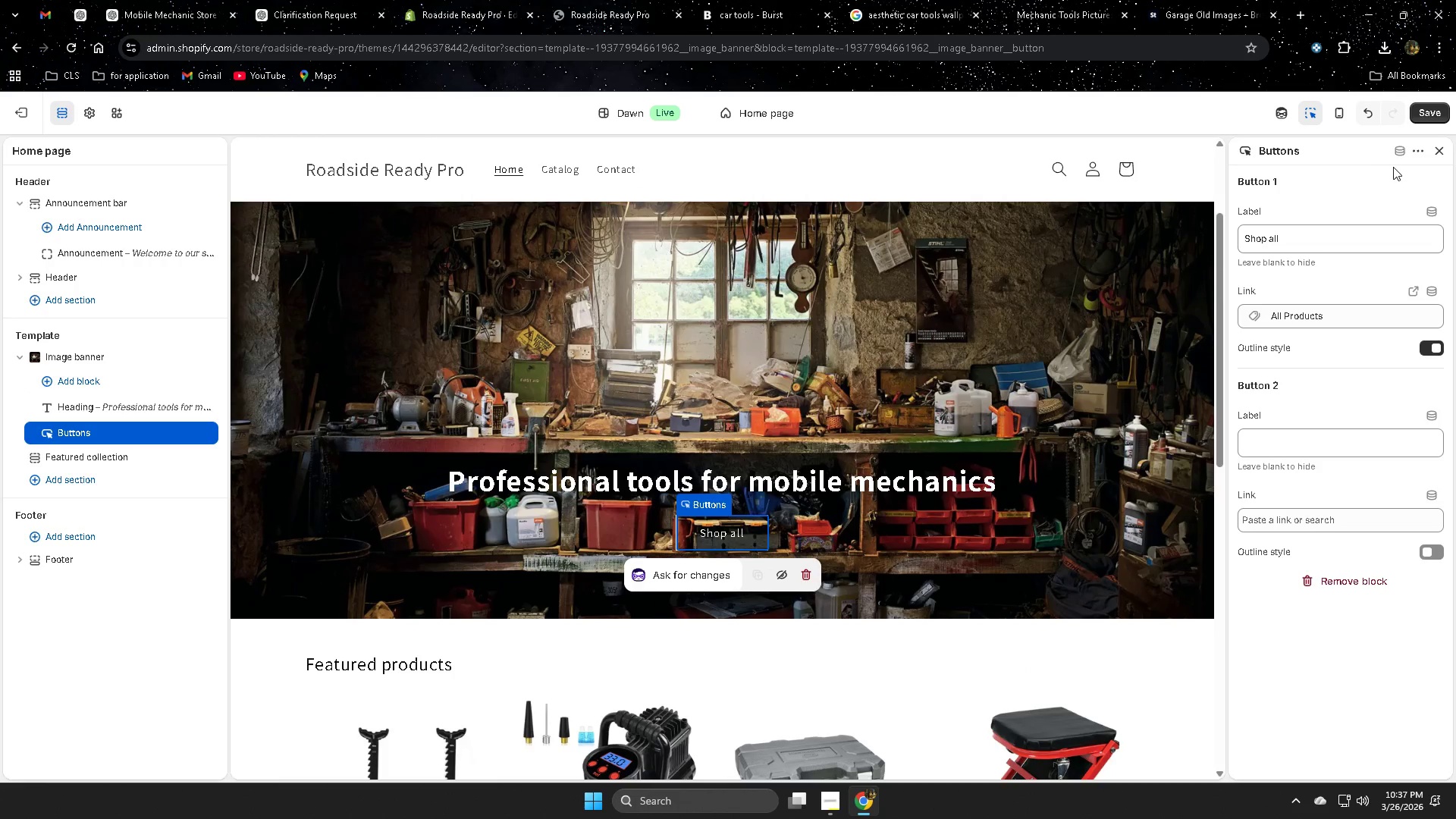 
left_click([1426, 152])
 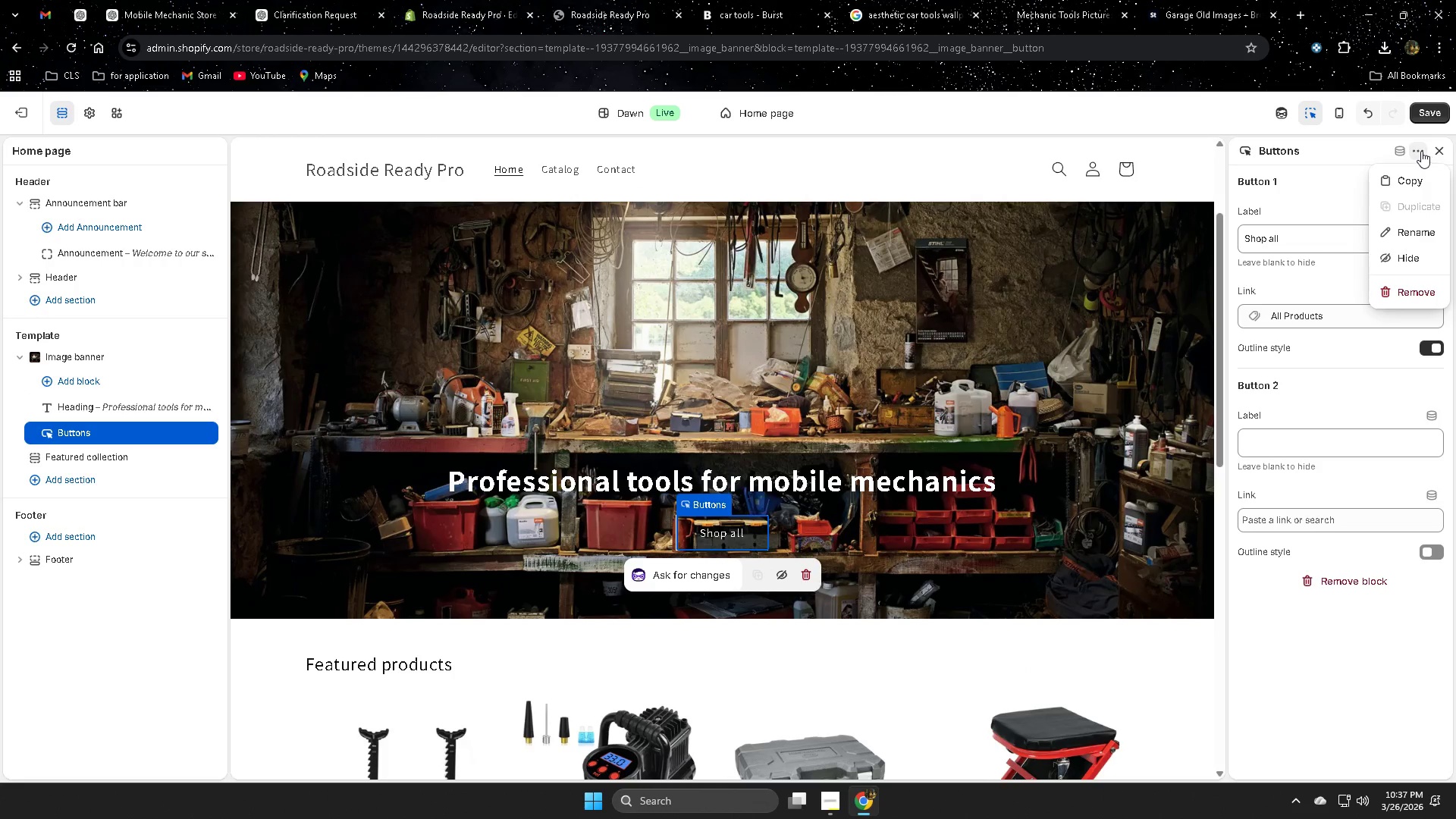 
left_click([1421, 151])
 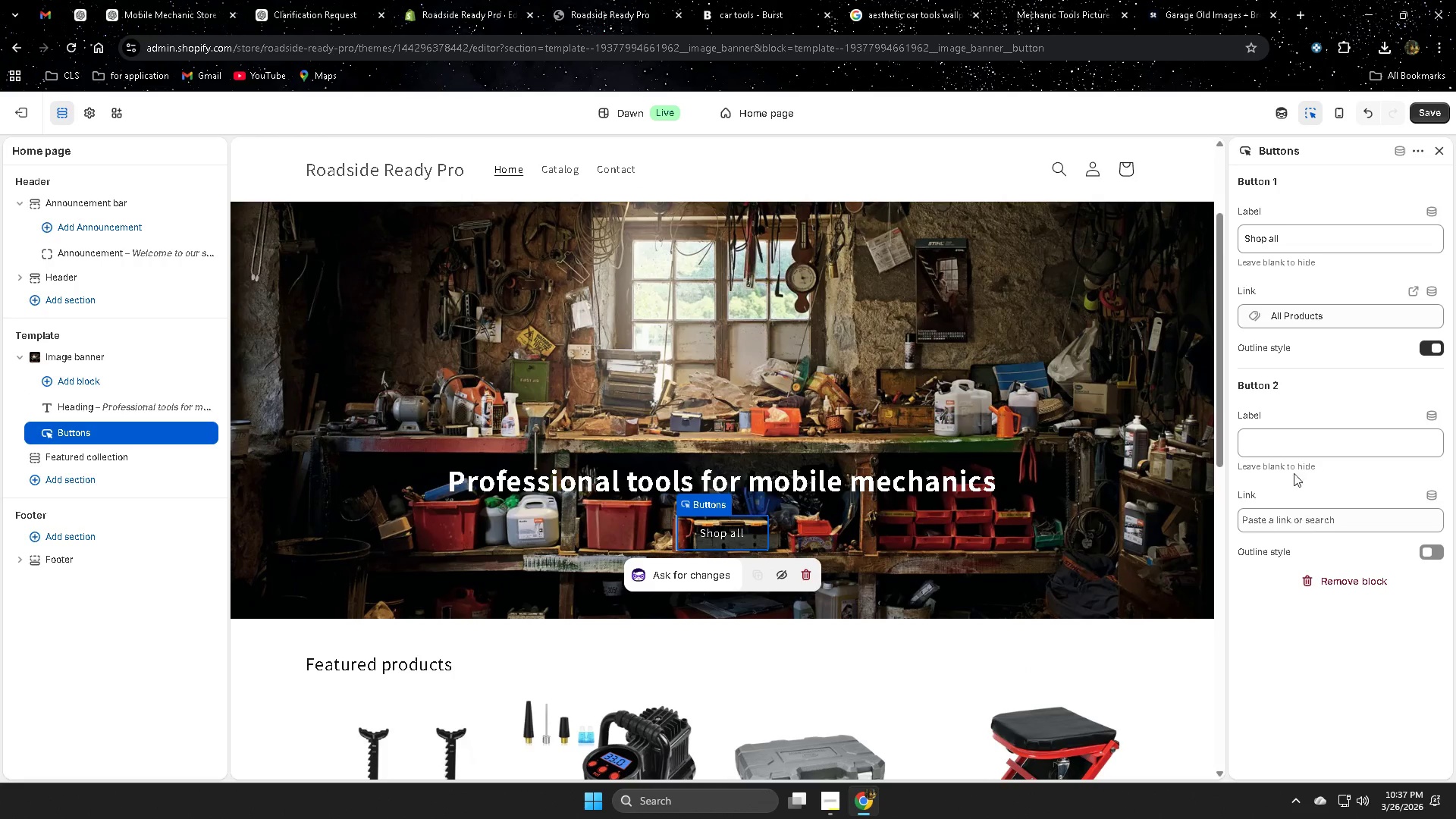 
left_click([983, 304])
 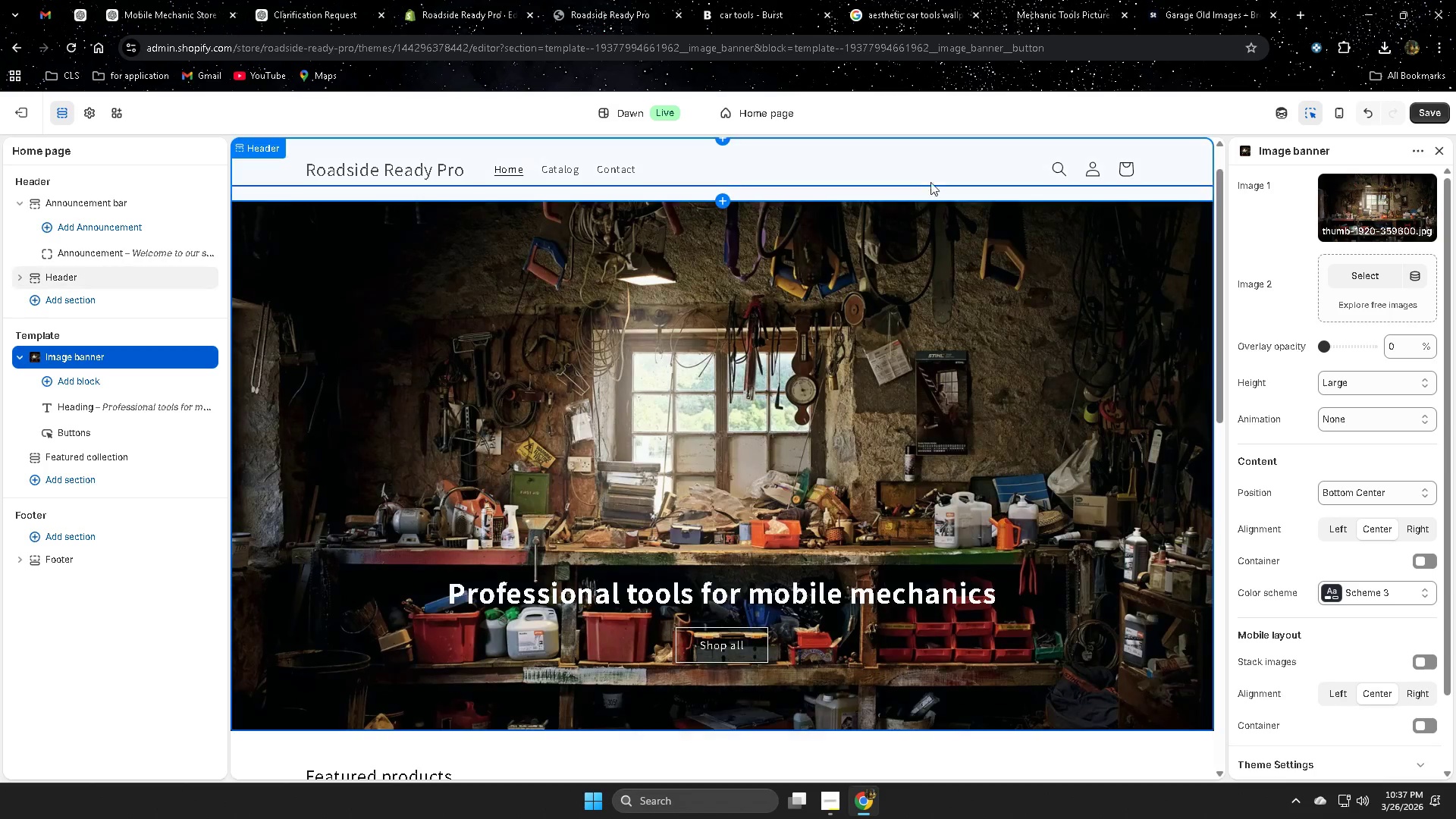 
left_click([930, 169])
 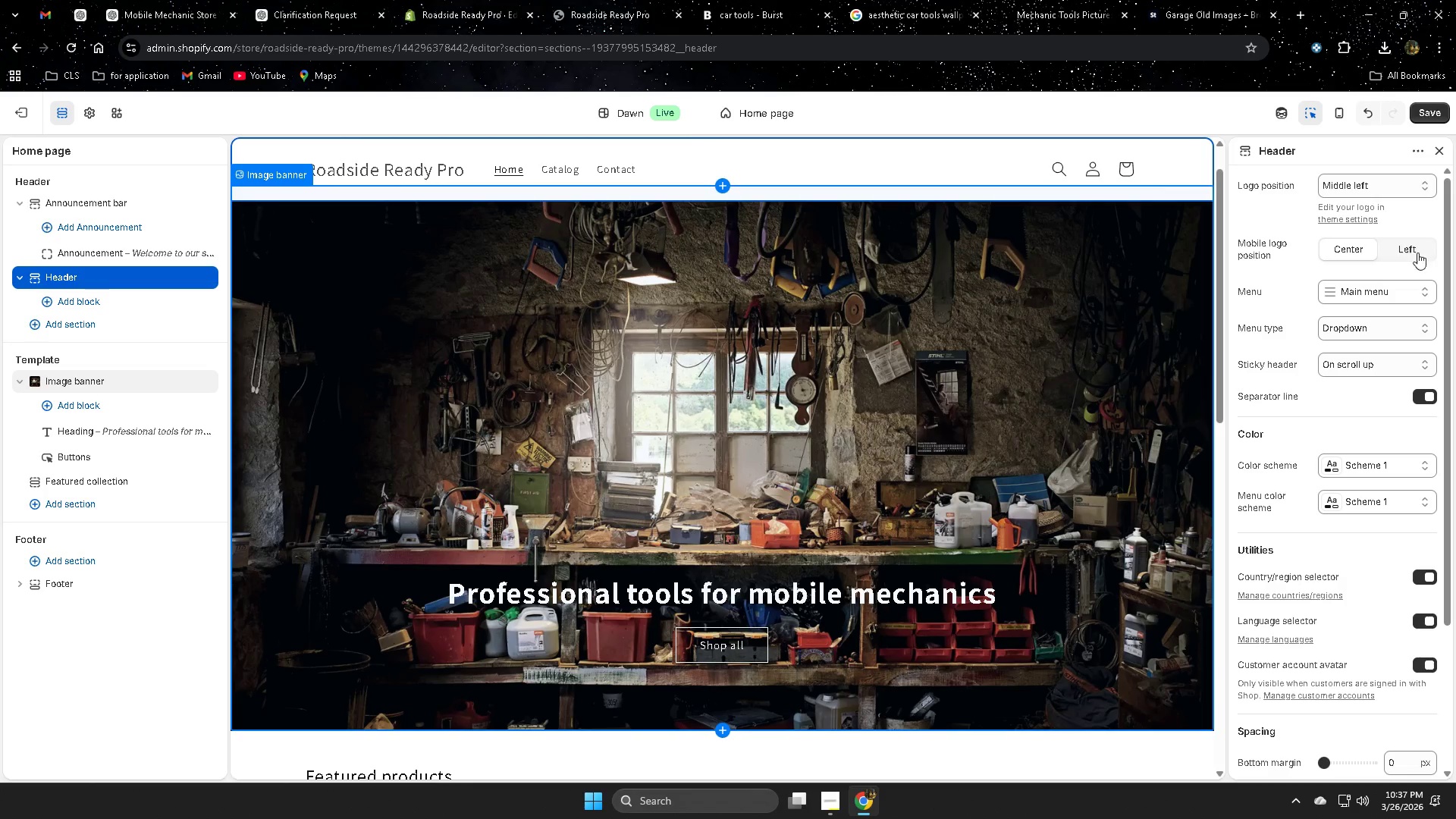 
left_click([1370, 223])
 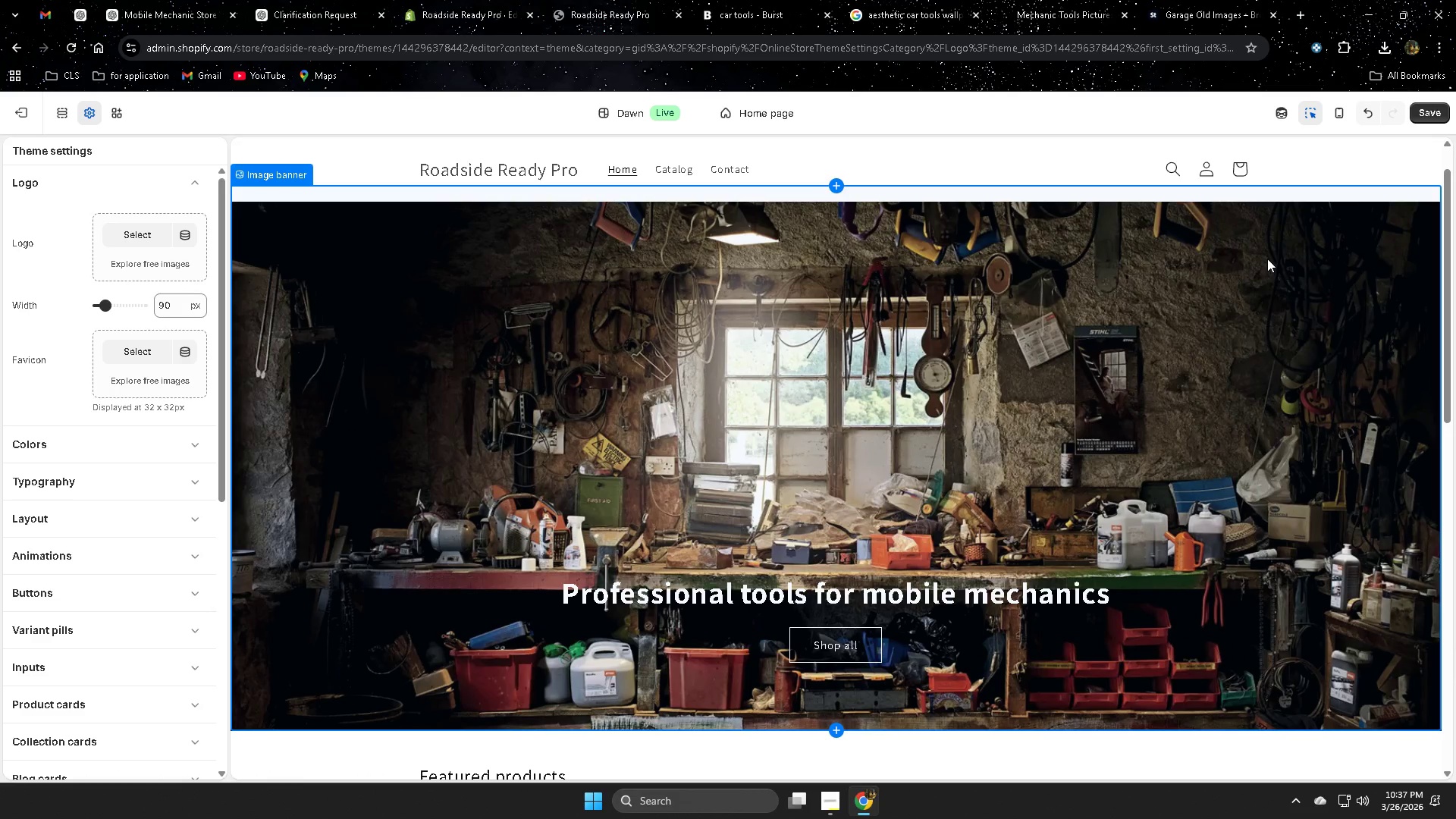 
scroll: coordinate [441, 348], scroll_direction: down, amount: 1.0
 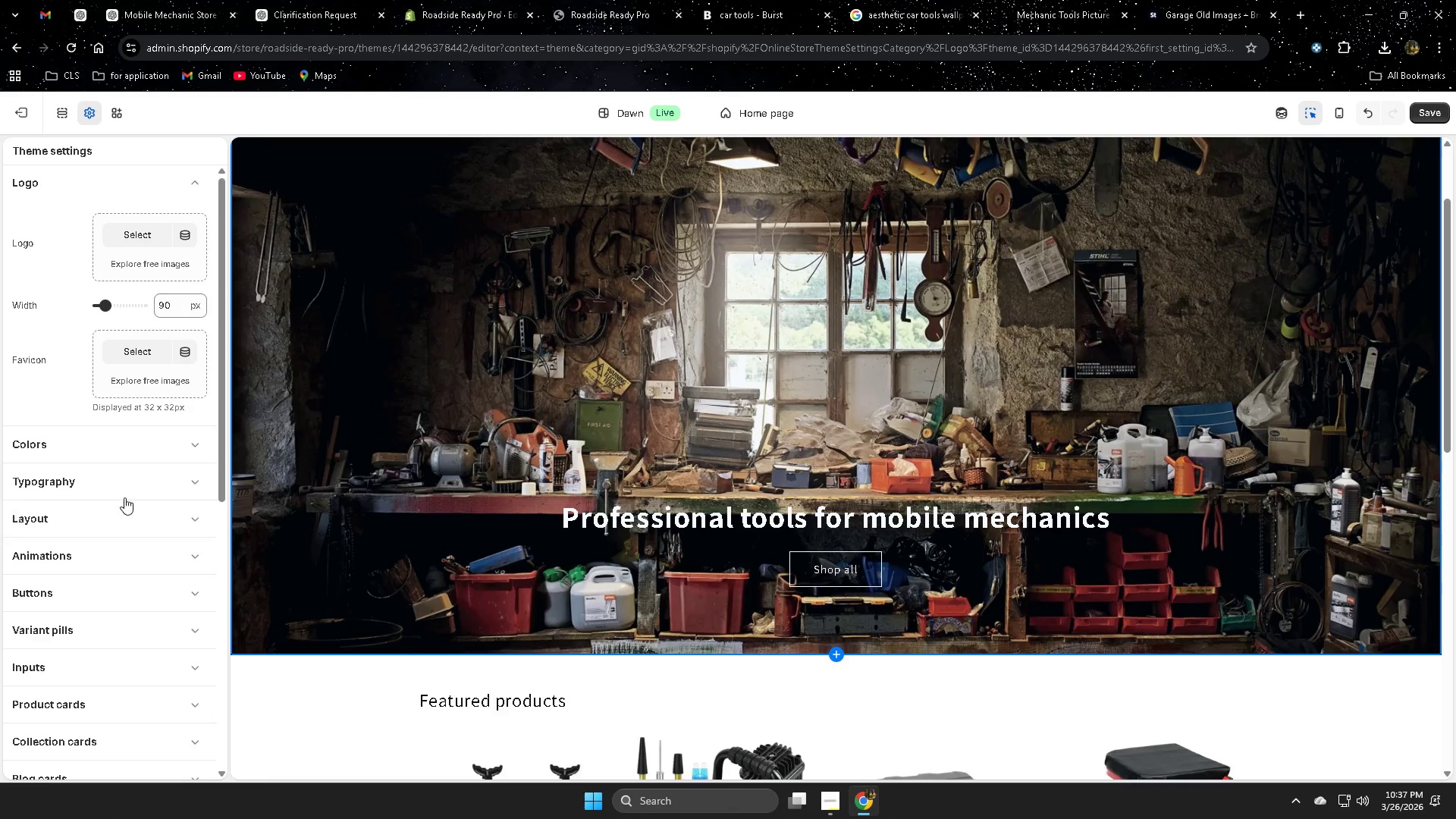 
left_click([143, 481])
 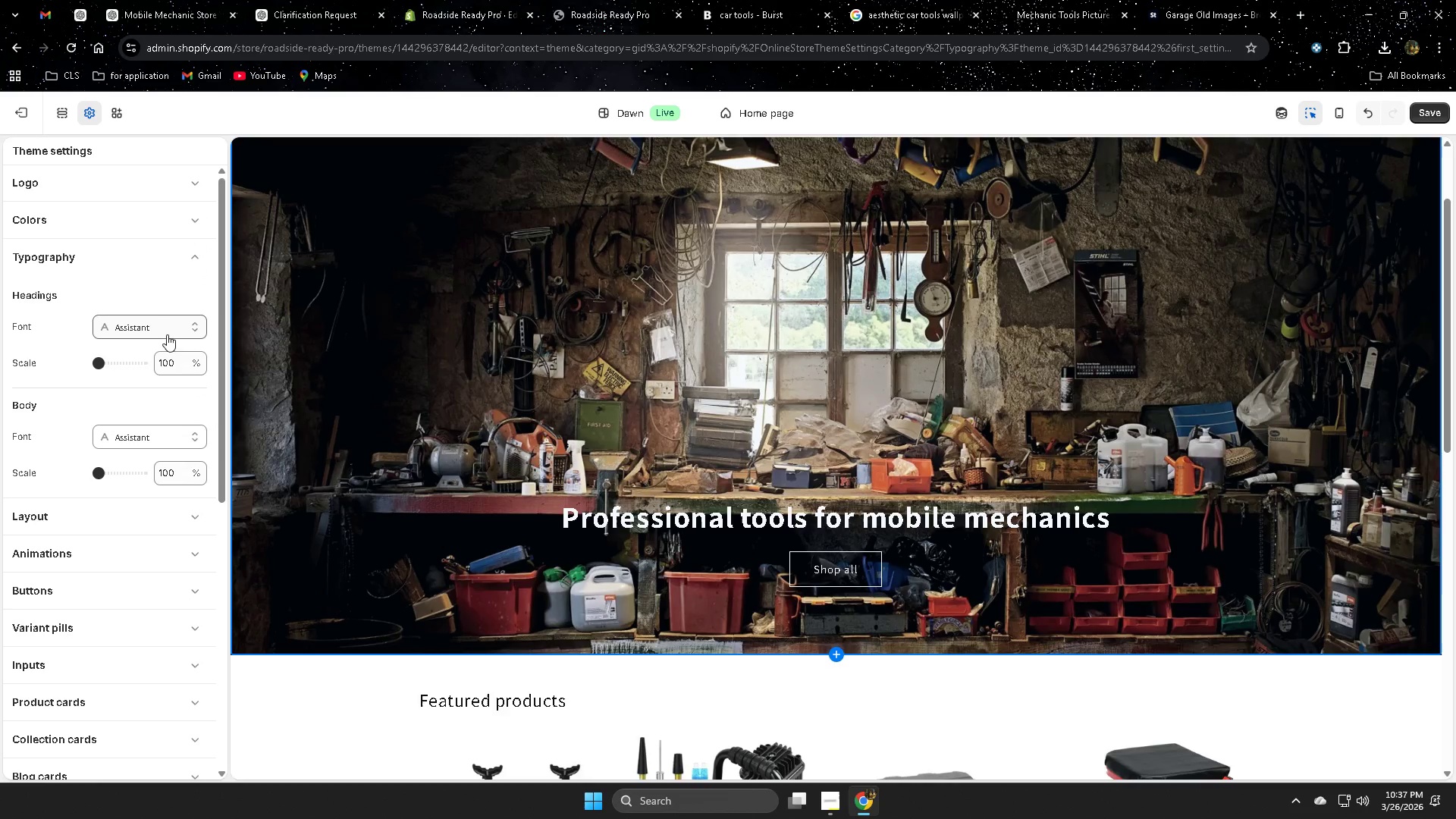 
left_click([171, 328])
 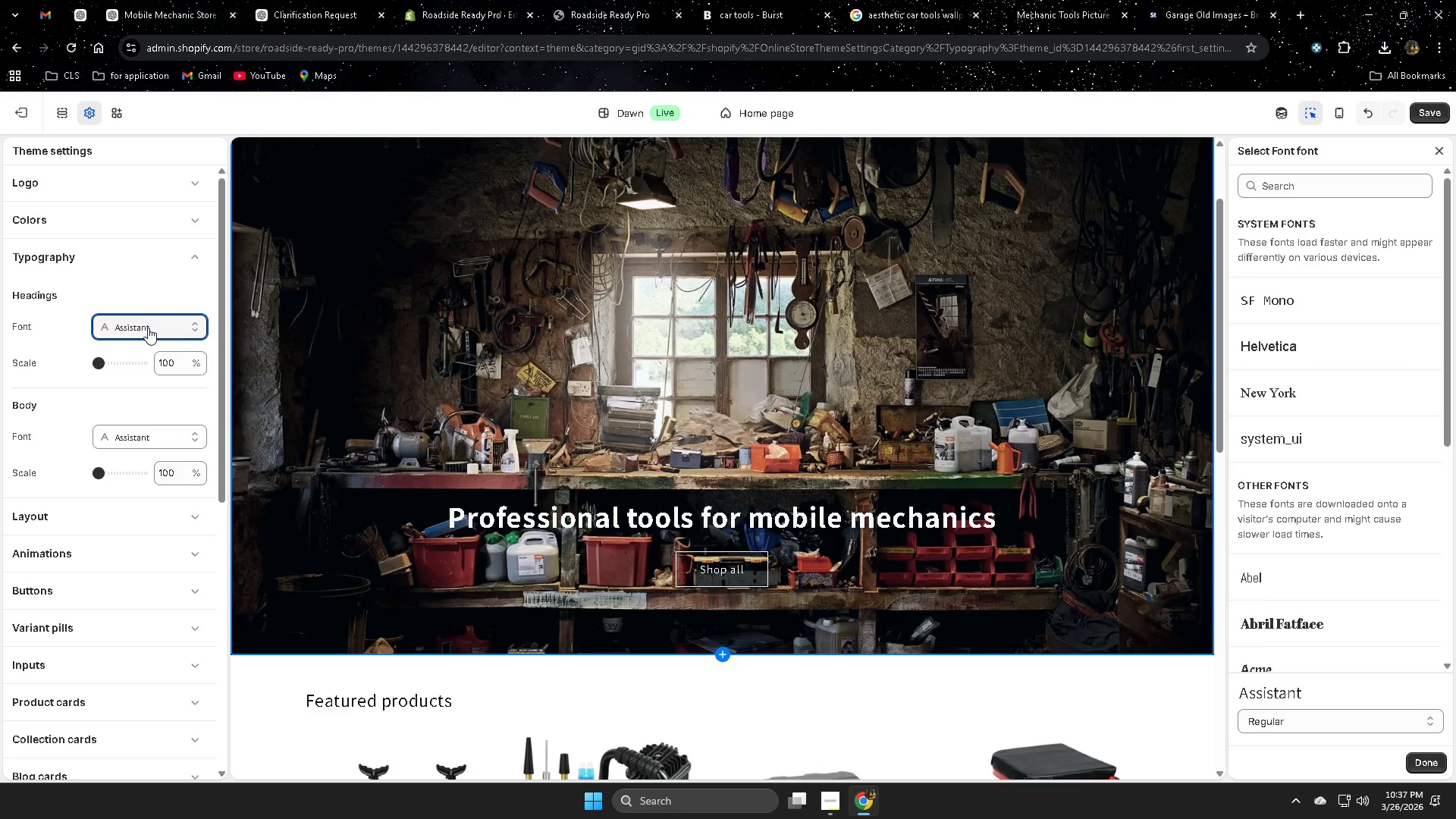 
double_click([148, 328])
 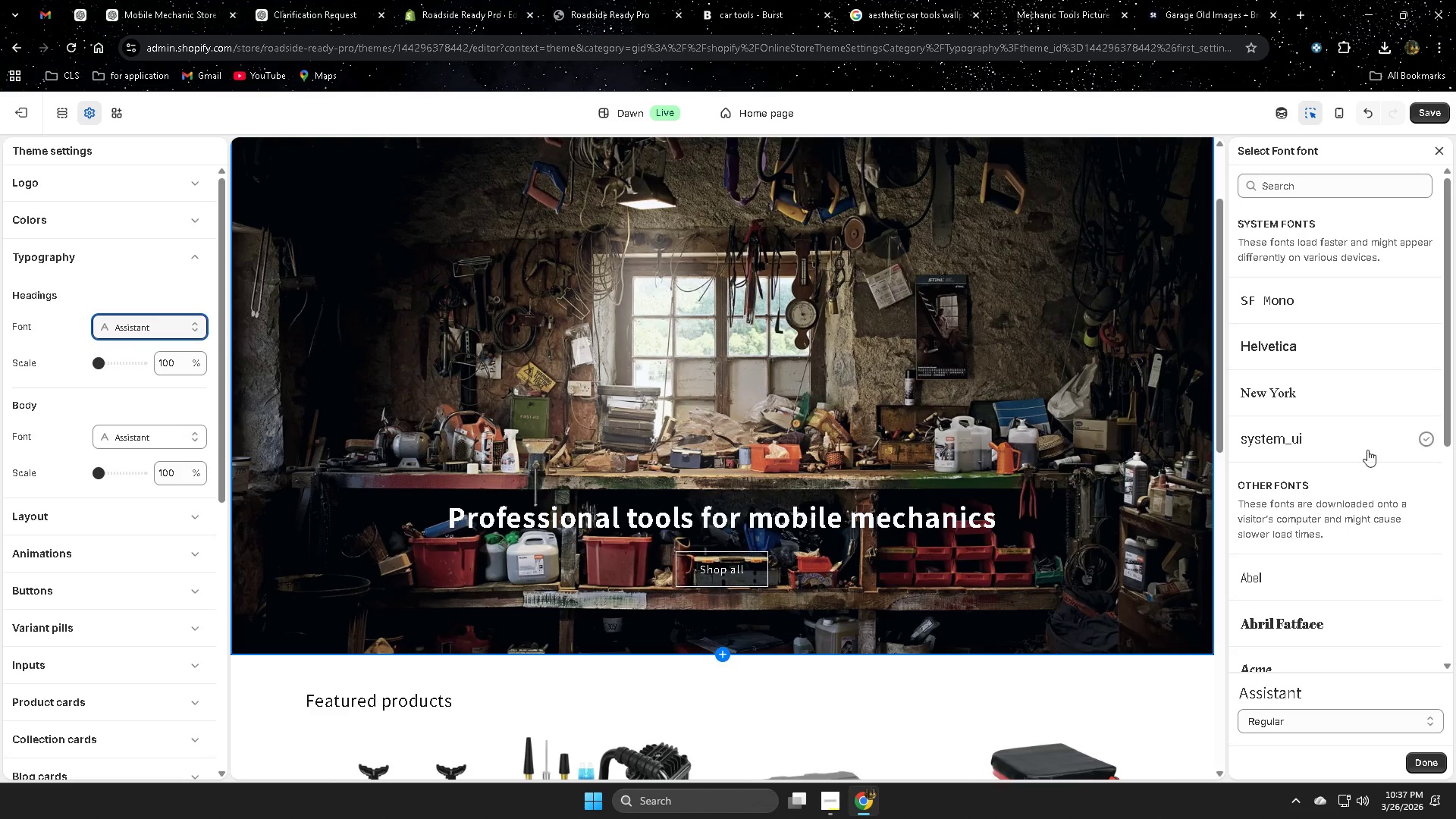 
scroll: coordinate [1385, 424], scroll_direction: down, amount: 2.0
 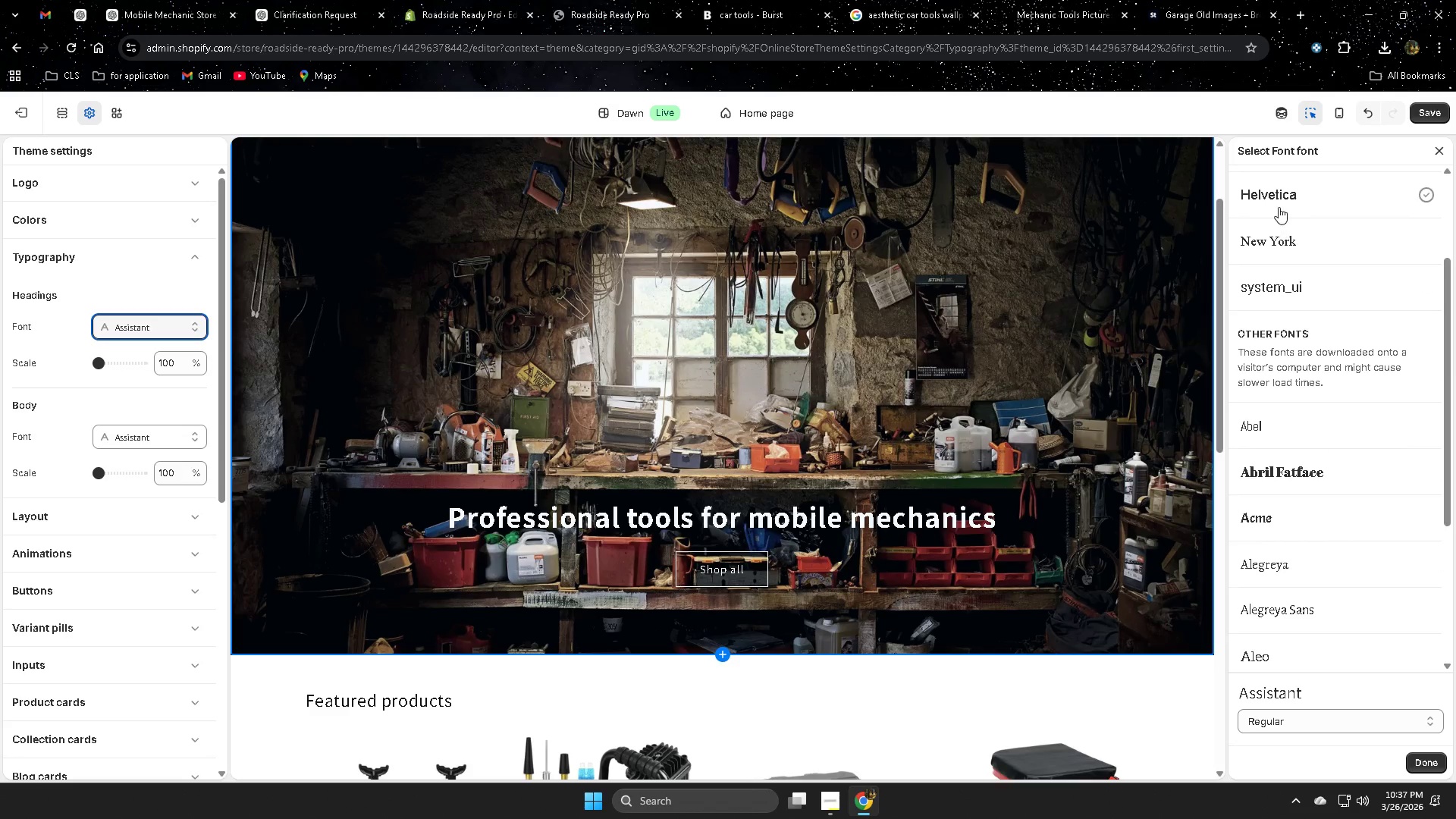 
left_click([1279, 200])
 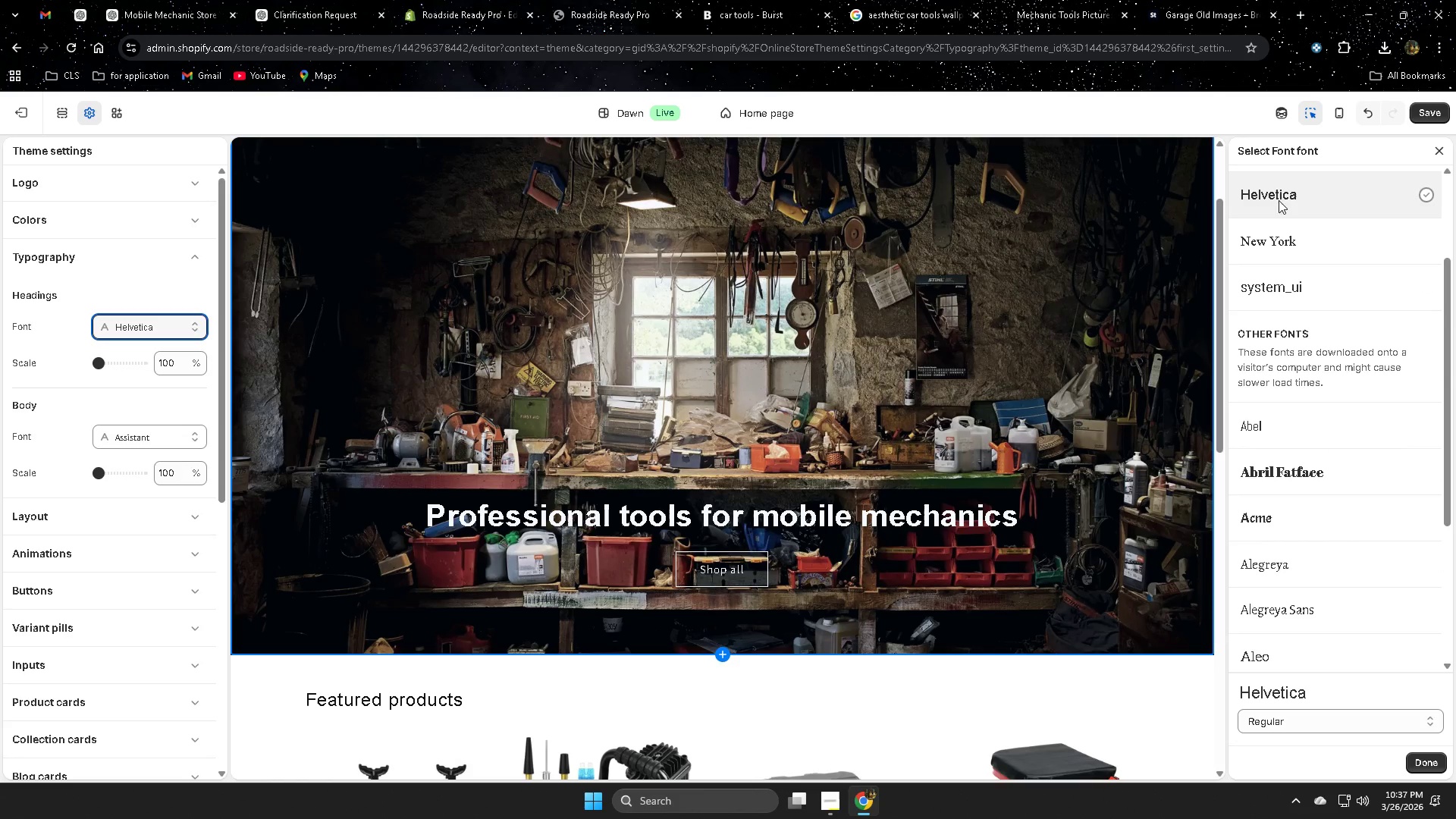 
scroll: coordinate [1307, 518], scroll_direction: down, amount: 11.0
 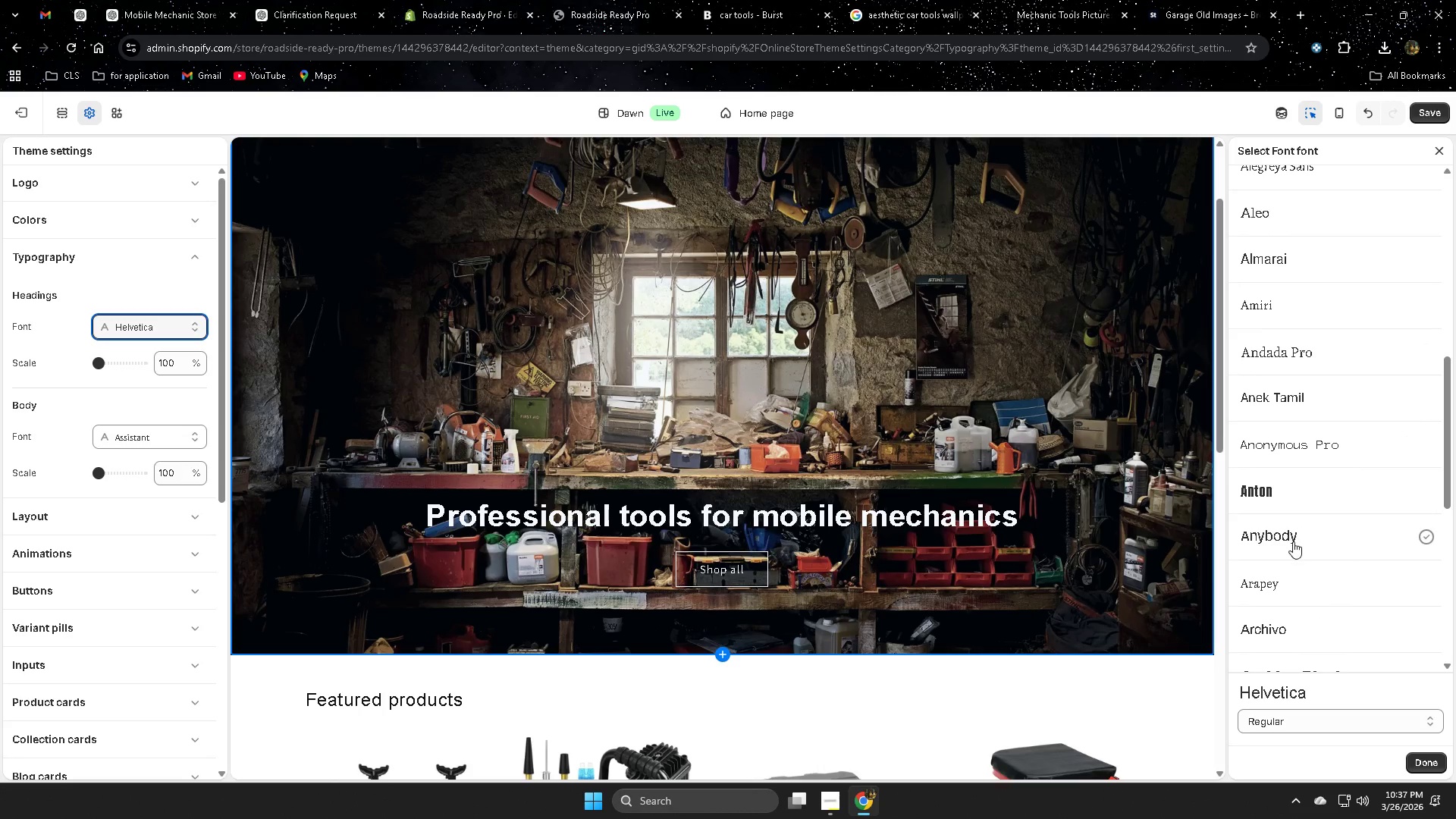 
scroll: coordinate [1285, 621], scroll_direction: down, amount: 3.0
 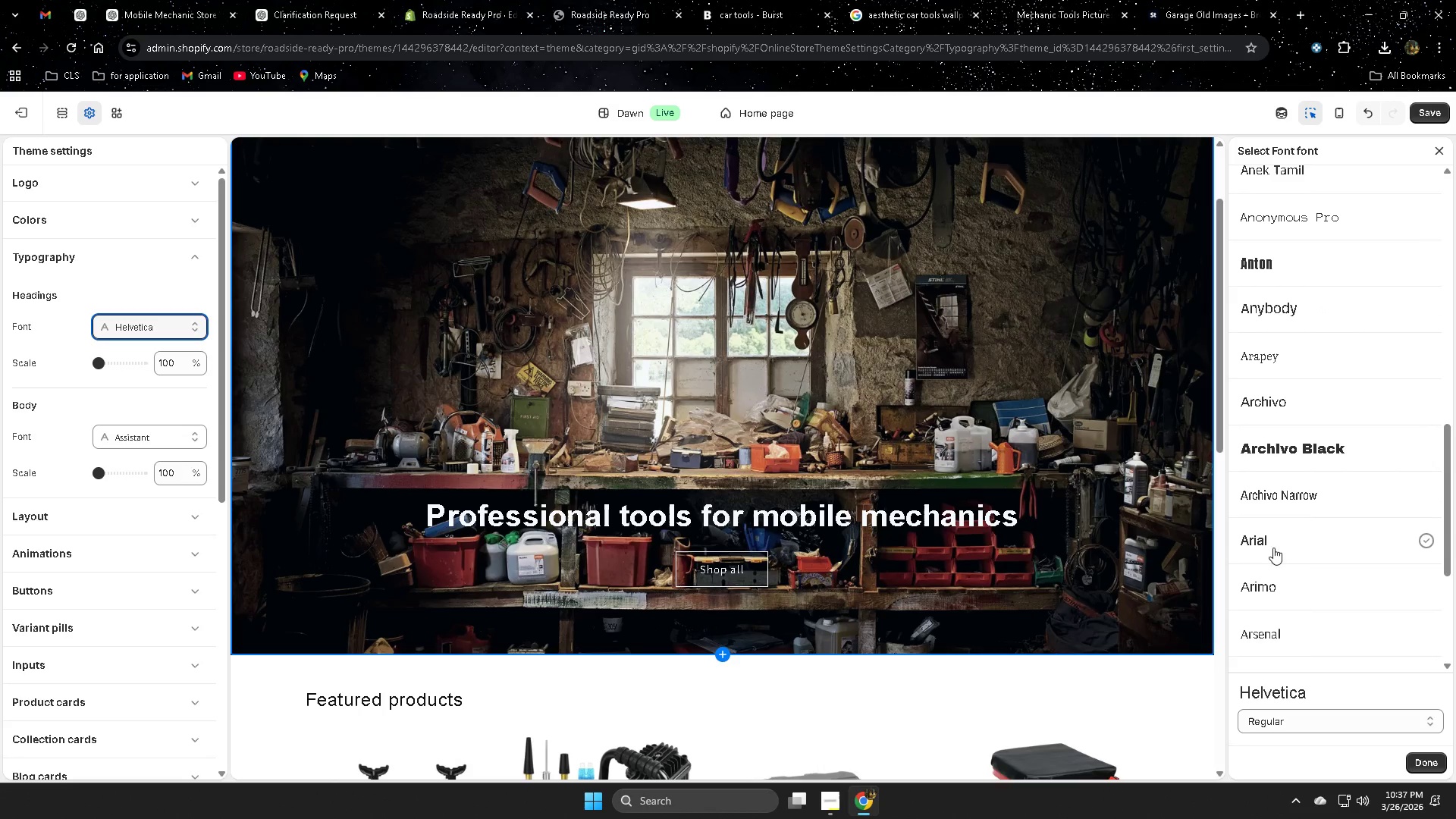 
left_click([1273, 534])
 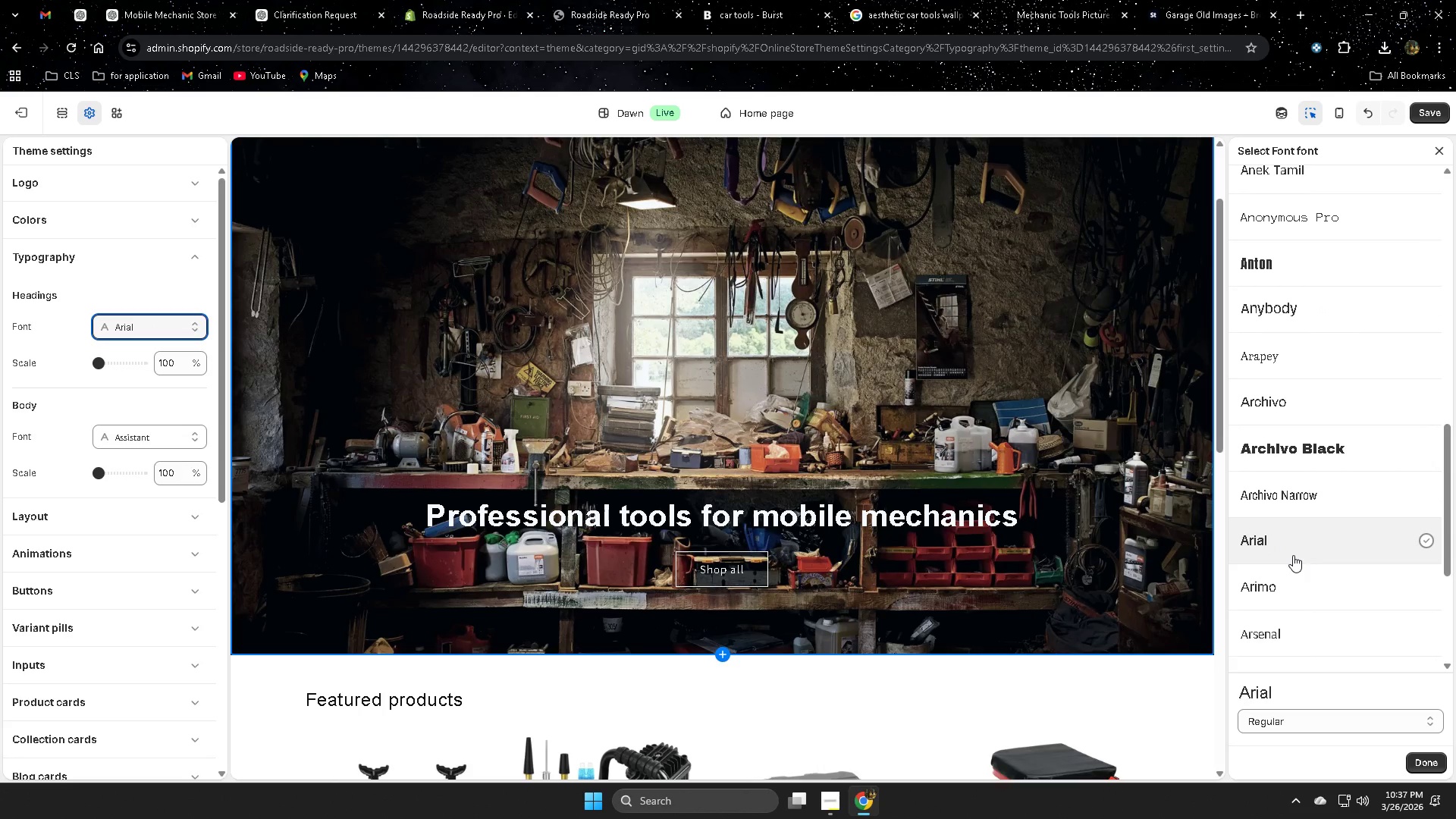 
scroll: coordinate [1362, 626], scroll_direction: down, amount: 11.0
 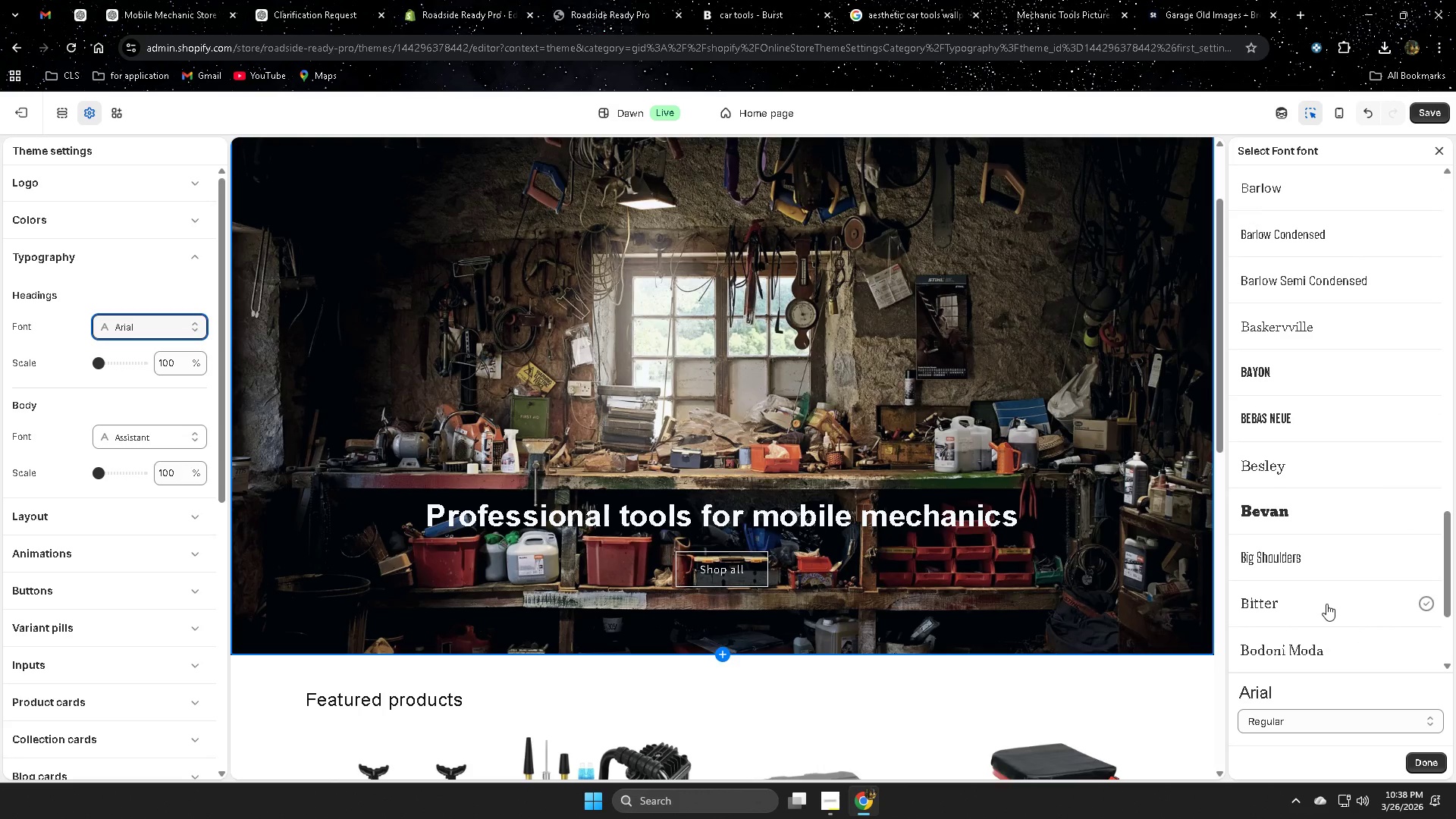 
scroll: coordinate [1320, 569], scroll_direction: down, amount: 18.0
 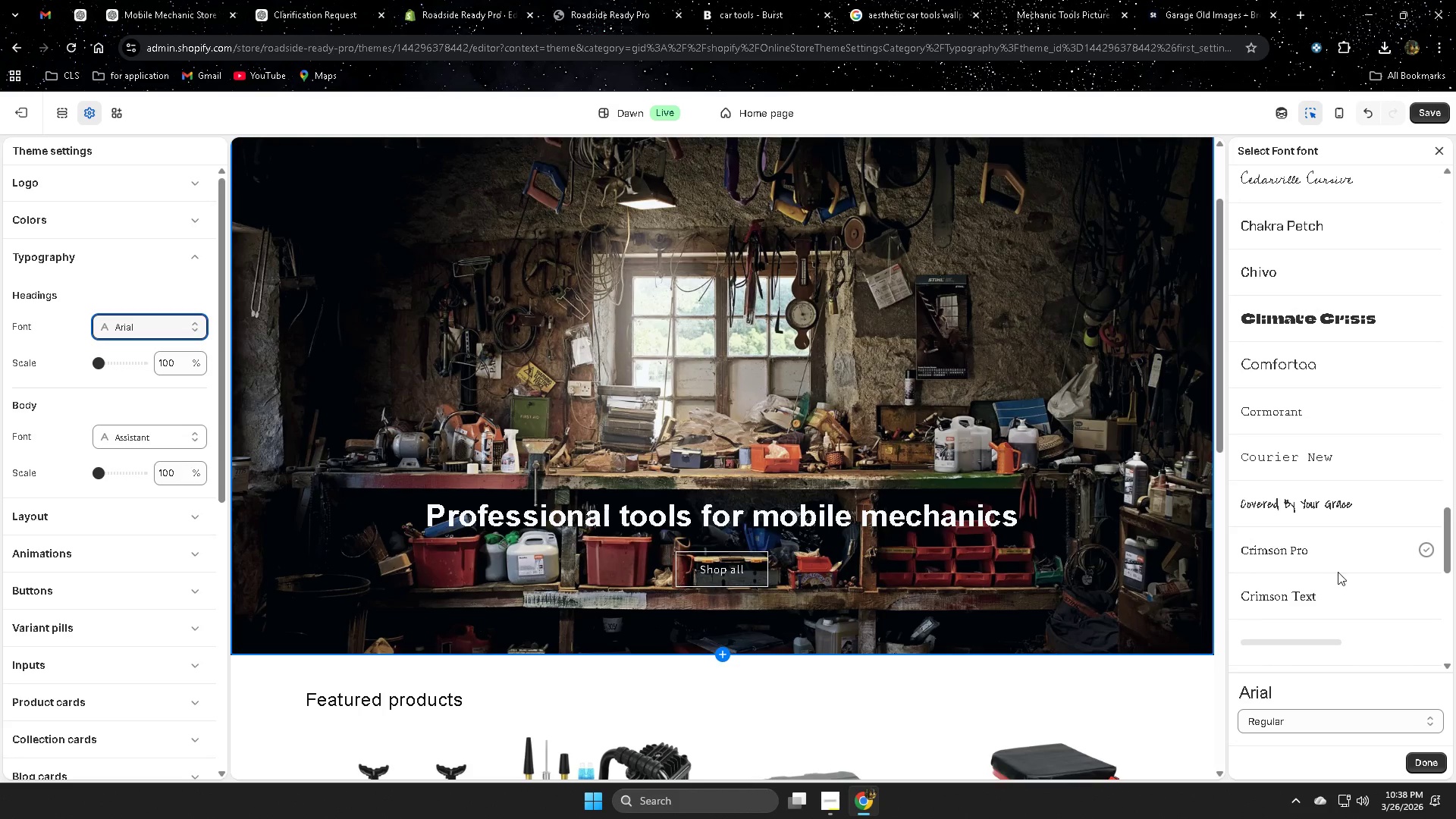 
scroll: coordinate [1276, 579], scroll_direction: down, amount: 22.0
 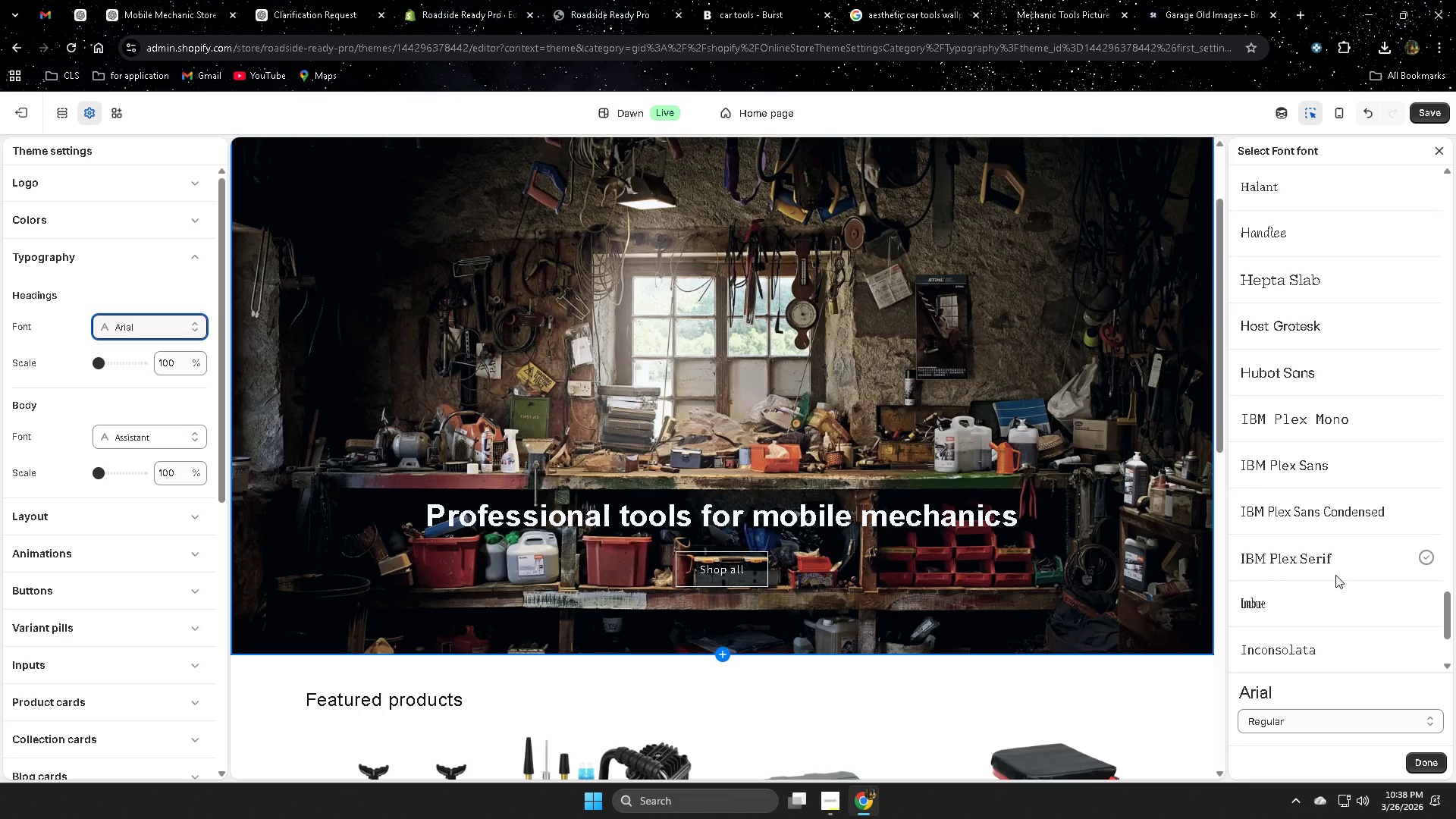 
scroll: coordinate [1335, 575], scroll_direction: down, amount: 10.0
 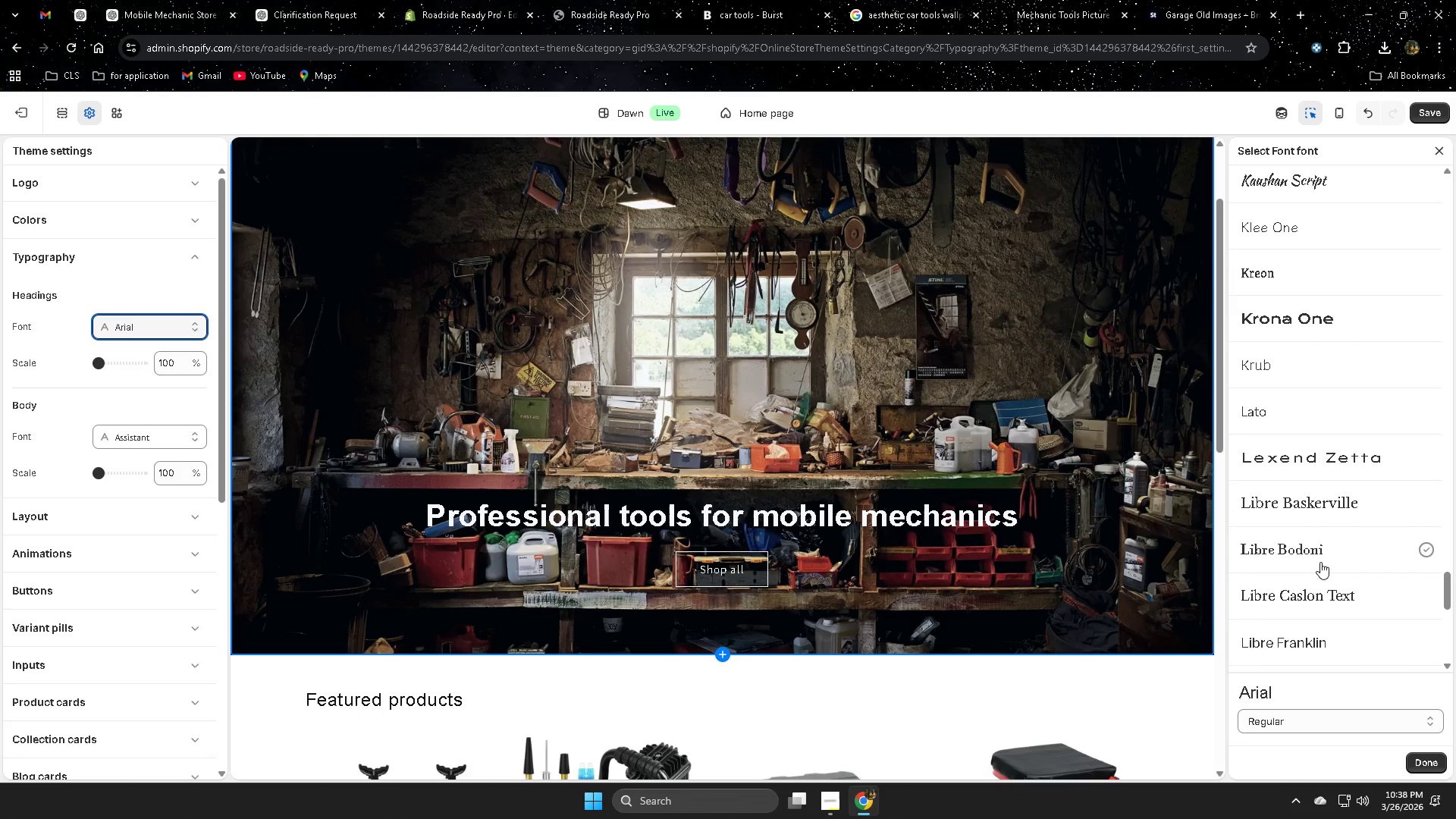 
left_click([1316, 556])
 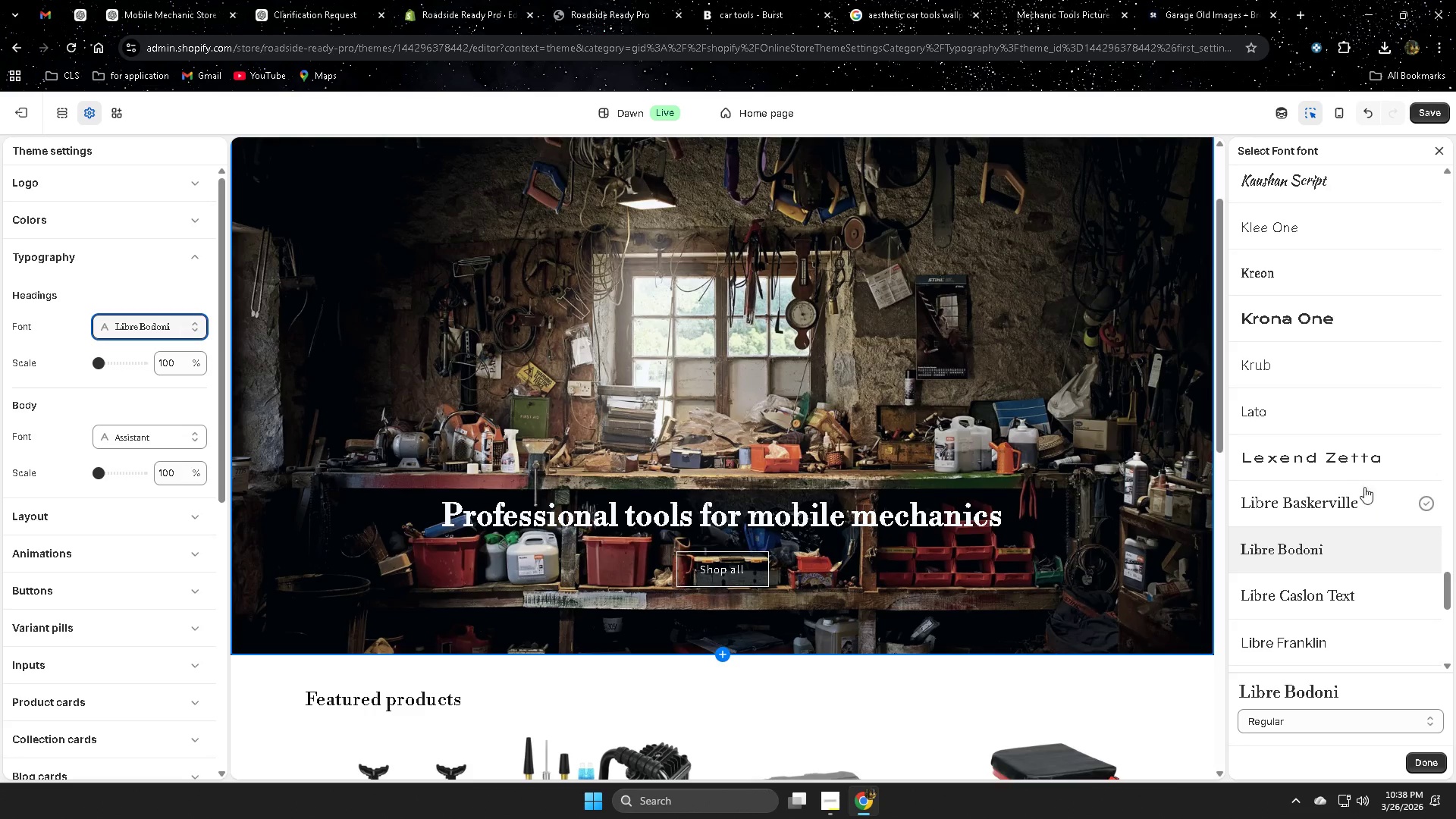 
scroll: coordinate [993, 510], scroll_direction: down, amount: 8.0
 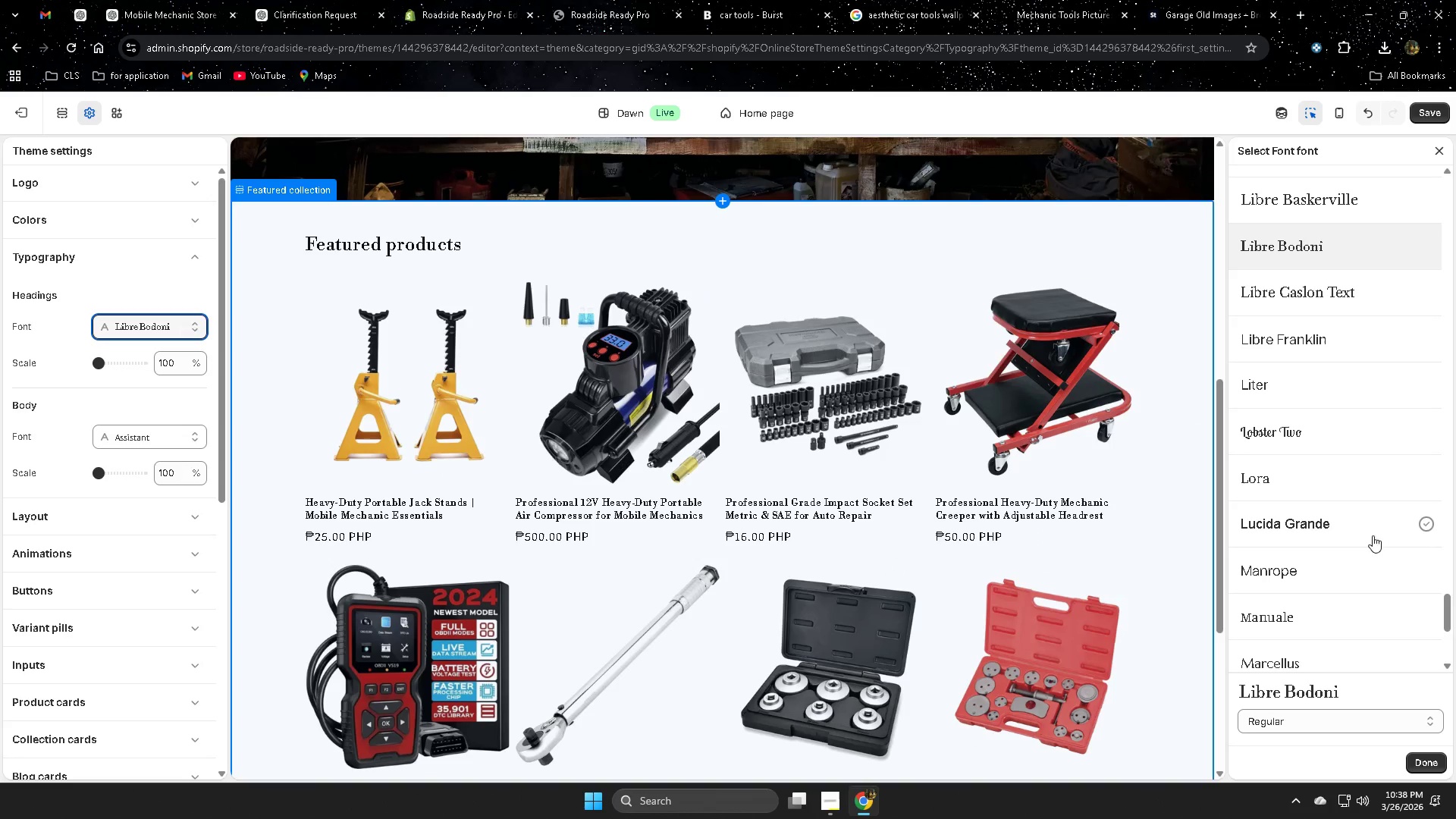 
scroll: coordinate [1306, 514], scroll_direction: up, amount: 13.0
 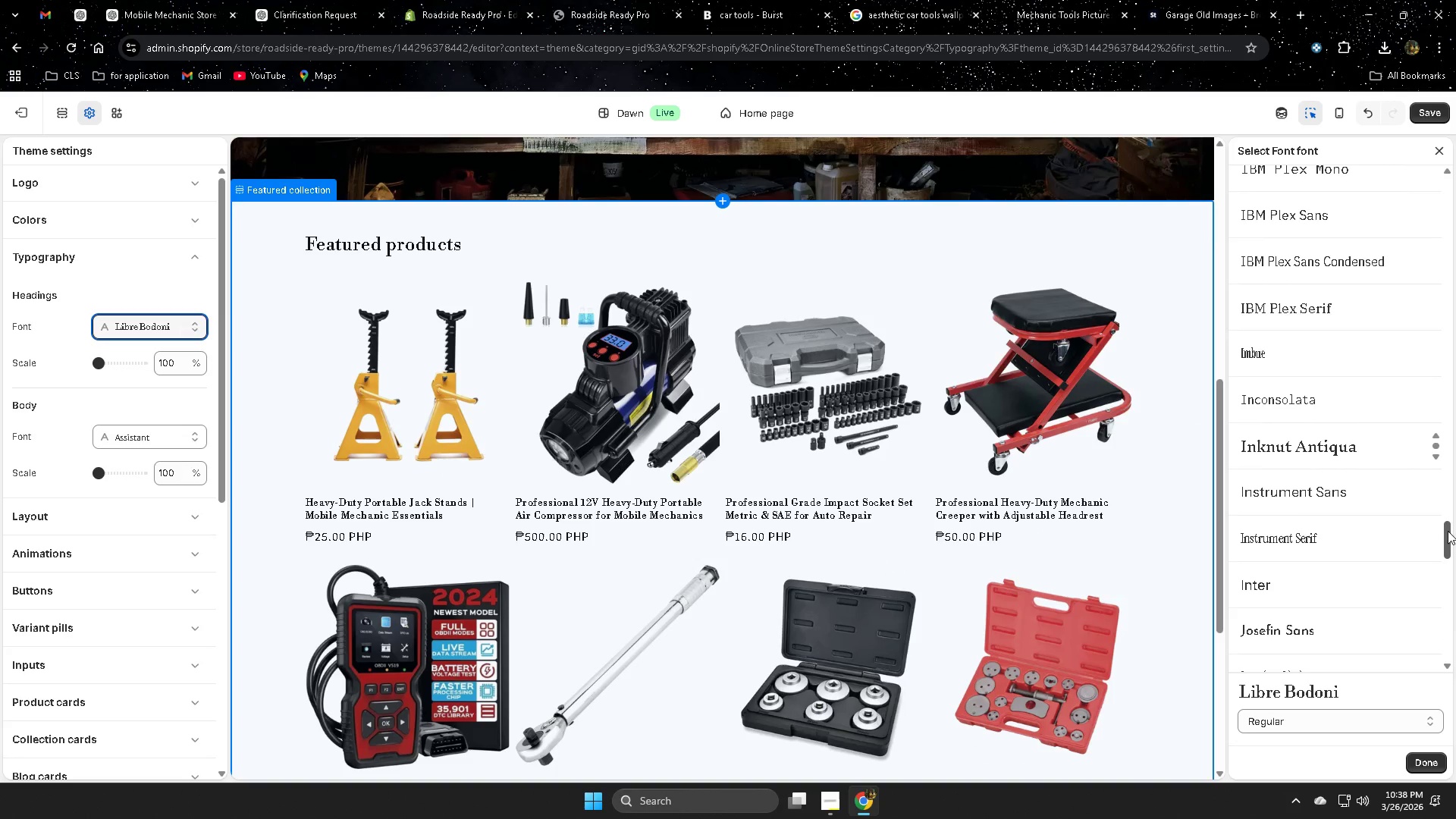 
left_click_drag(start_coordinate=[1445, 533], to_coordinate=[1436, 659])
 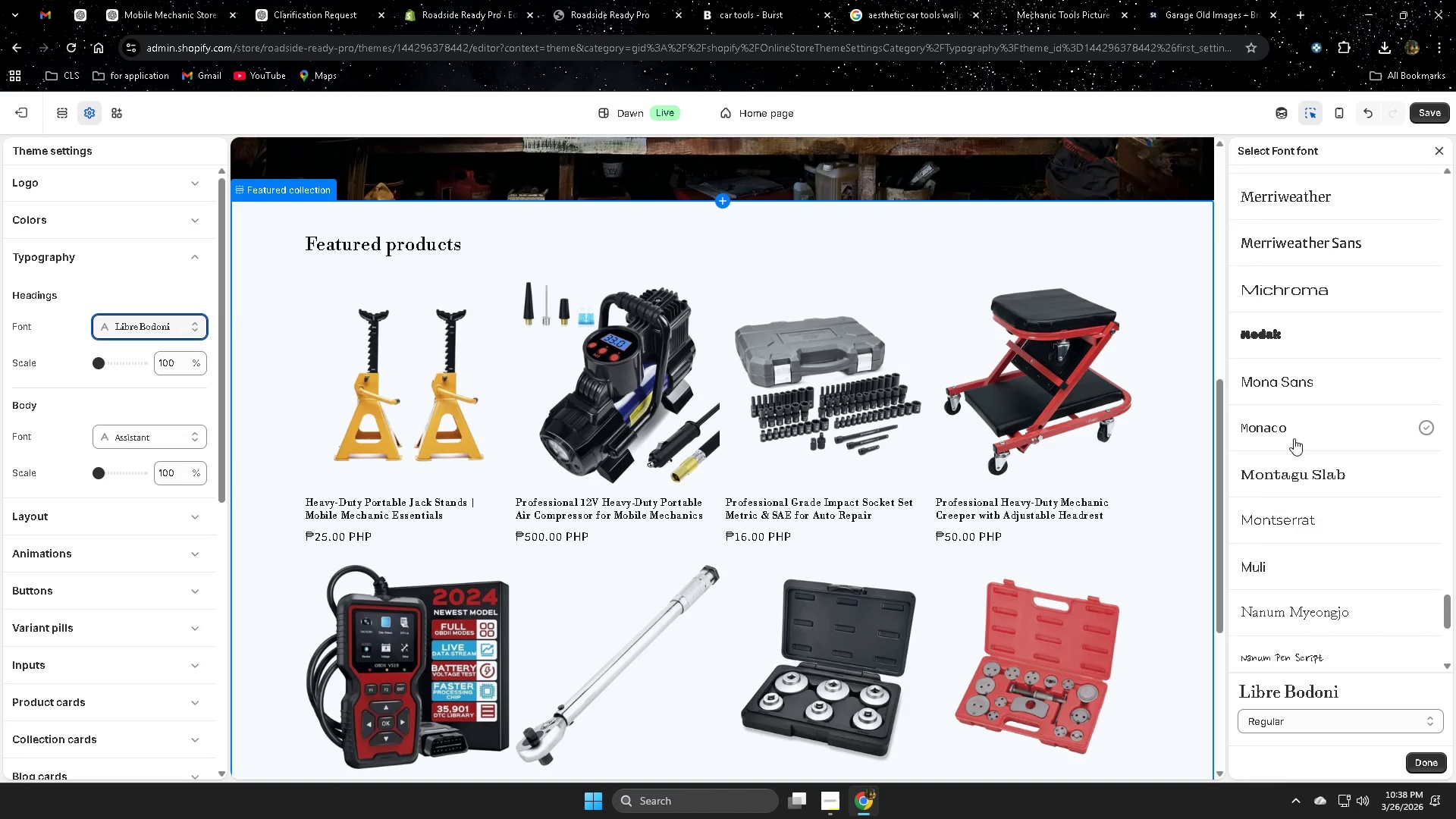 
left_click([1294, 438])
 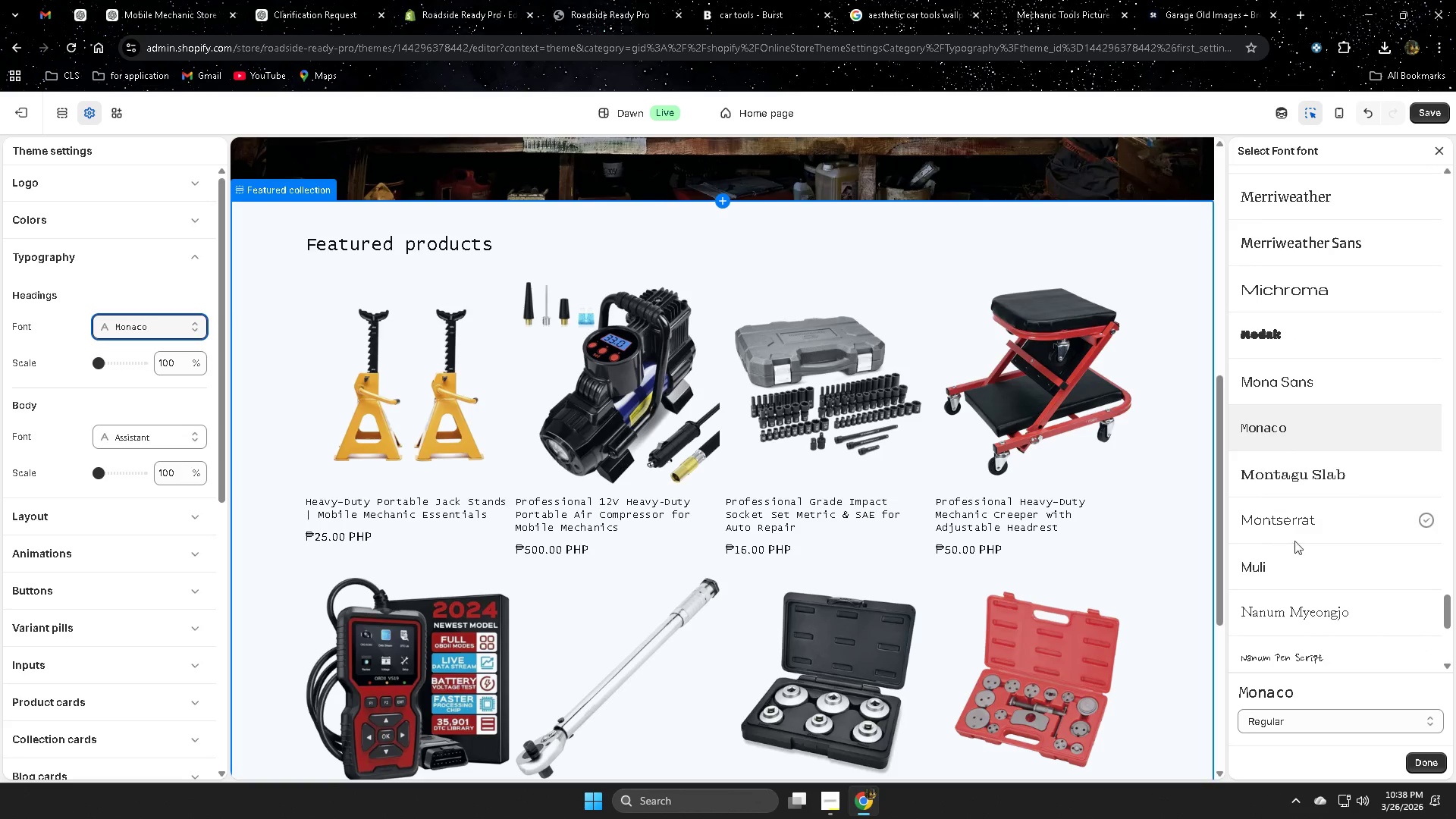 
scroll: coordinate [1096, 513], scroll_direction: up, amount: 9.0
 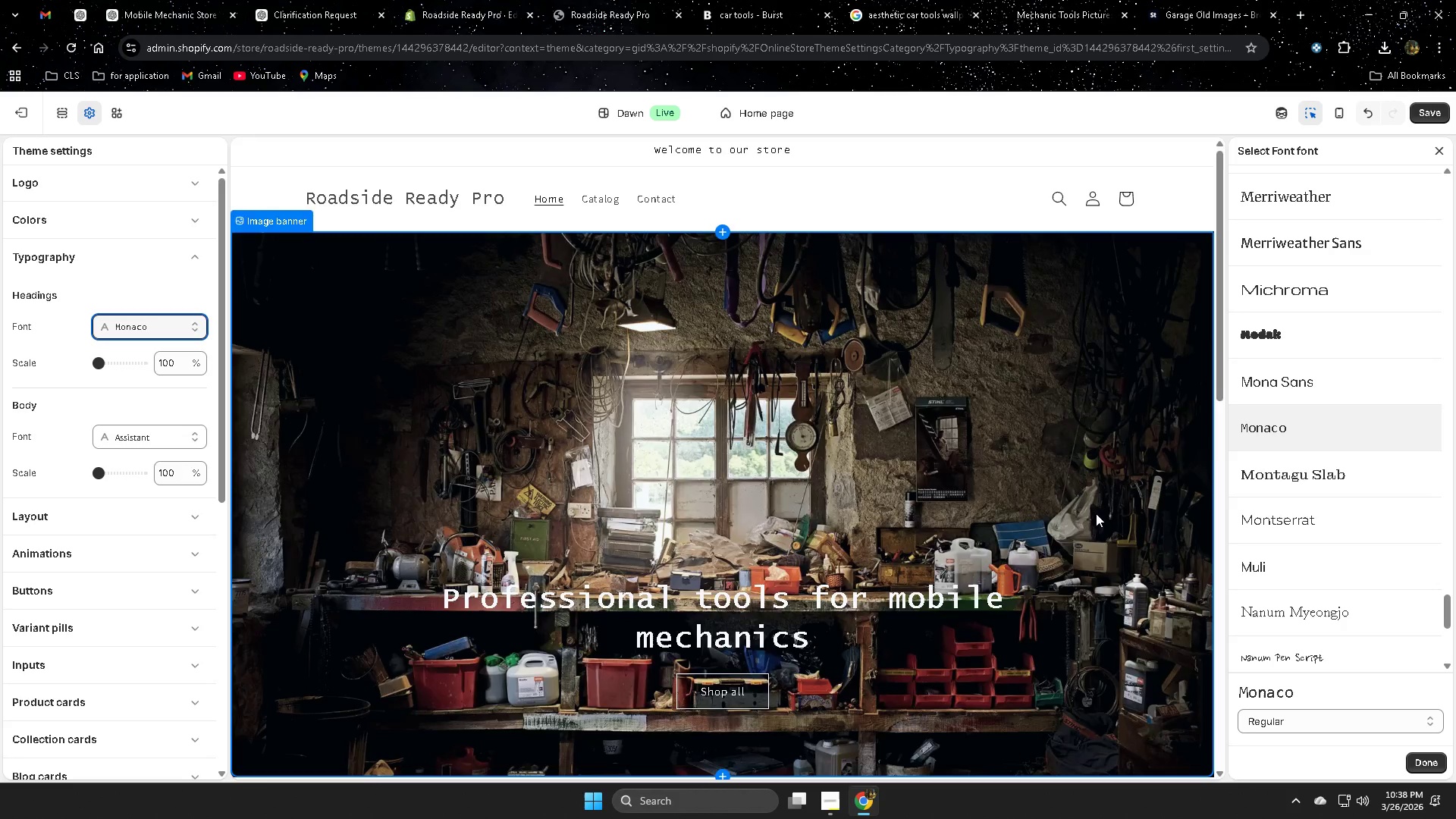 
scroll: coordinate [1096, 513], scroll_direction: down, amount: 9.0
 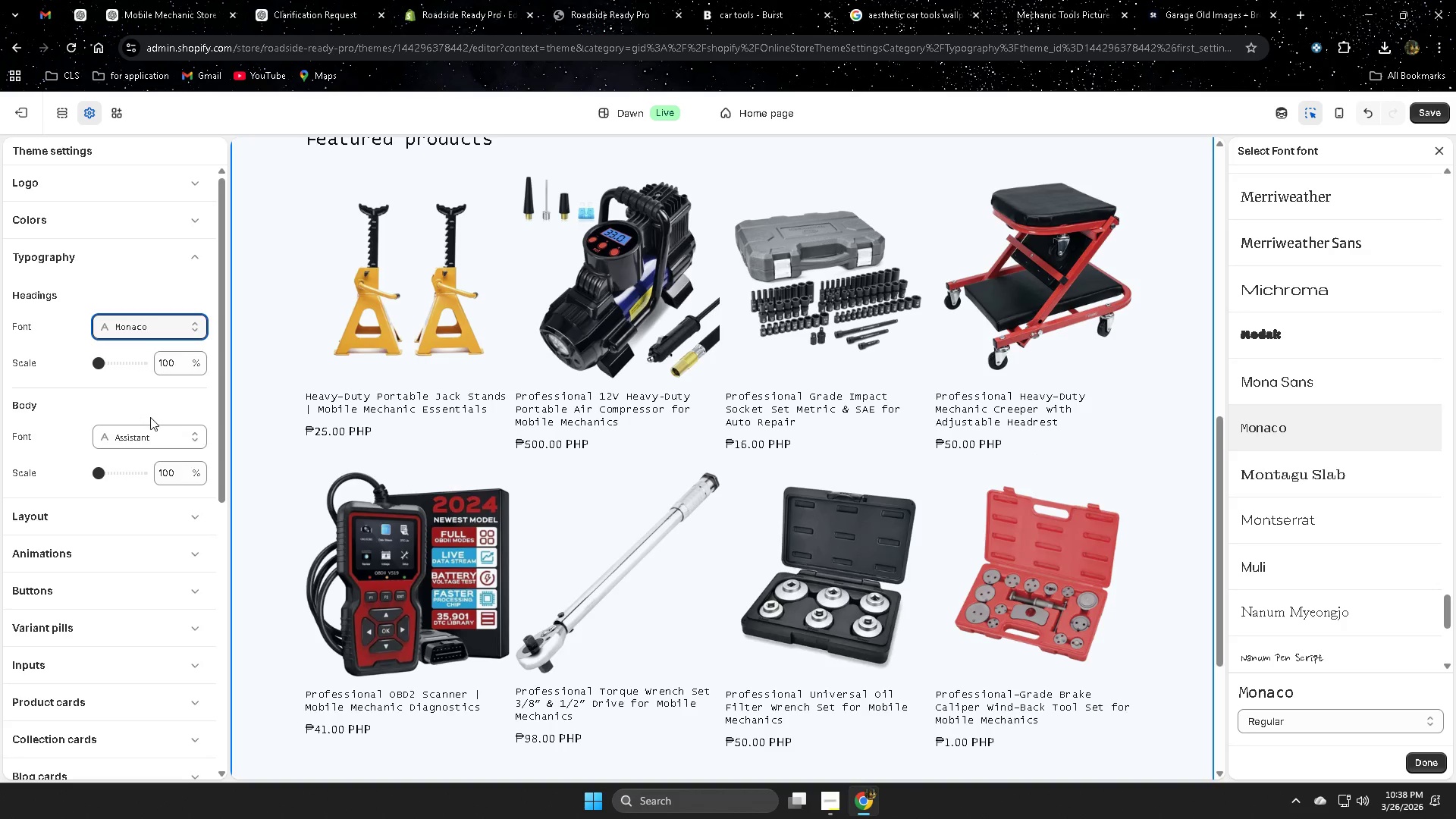 
left_click([160, 436])
 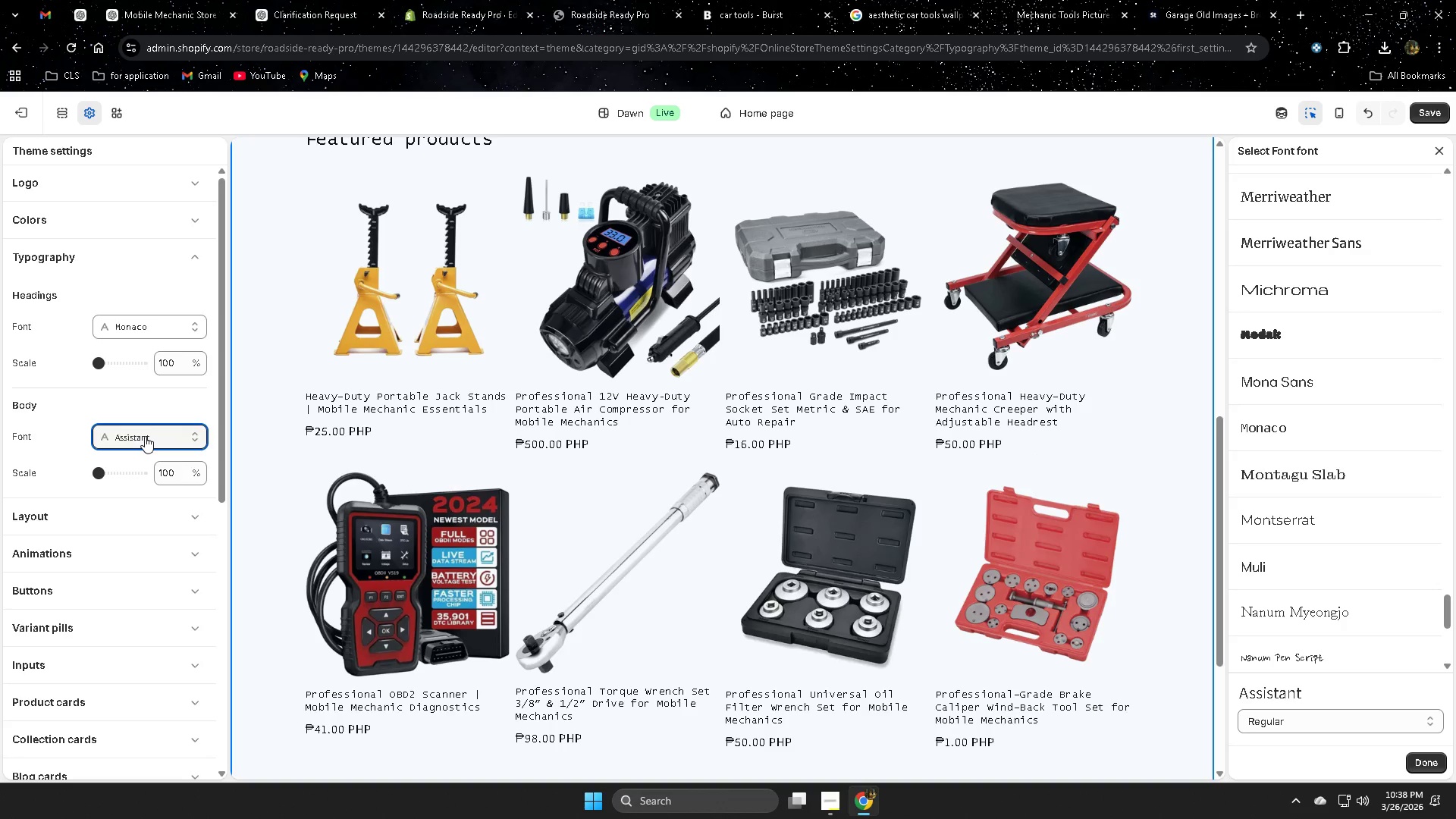 
left_click([146, 435])
 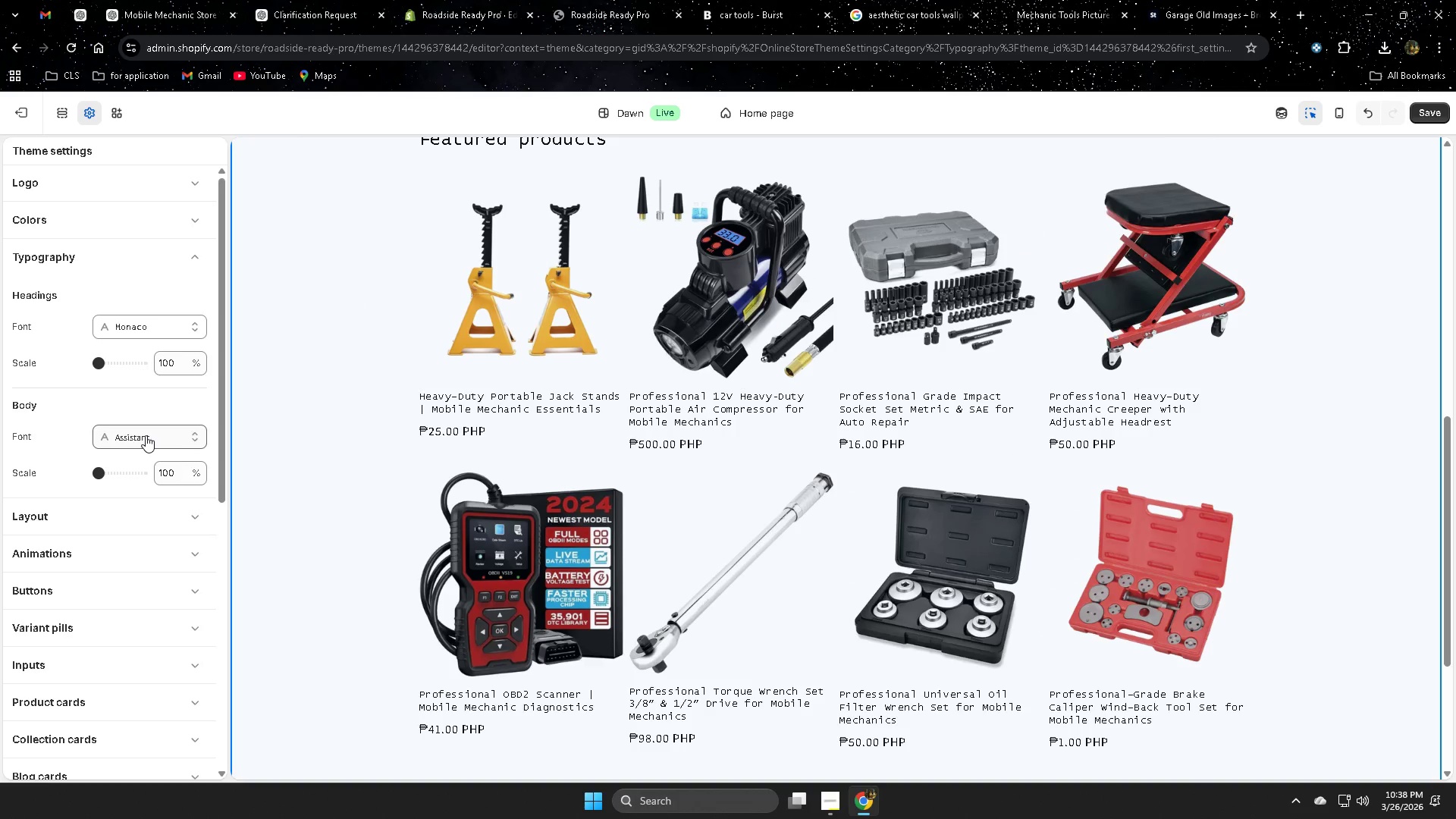 
left_click([146, 435])
 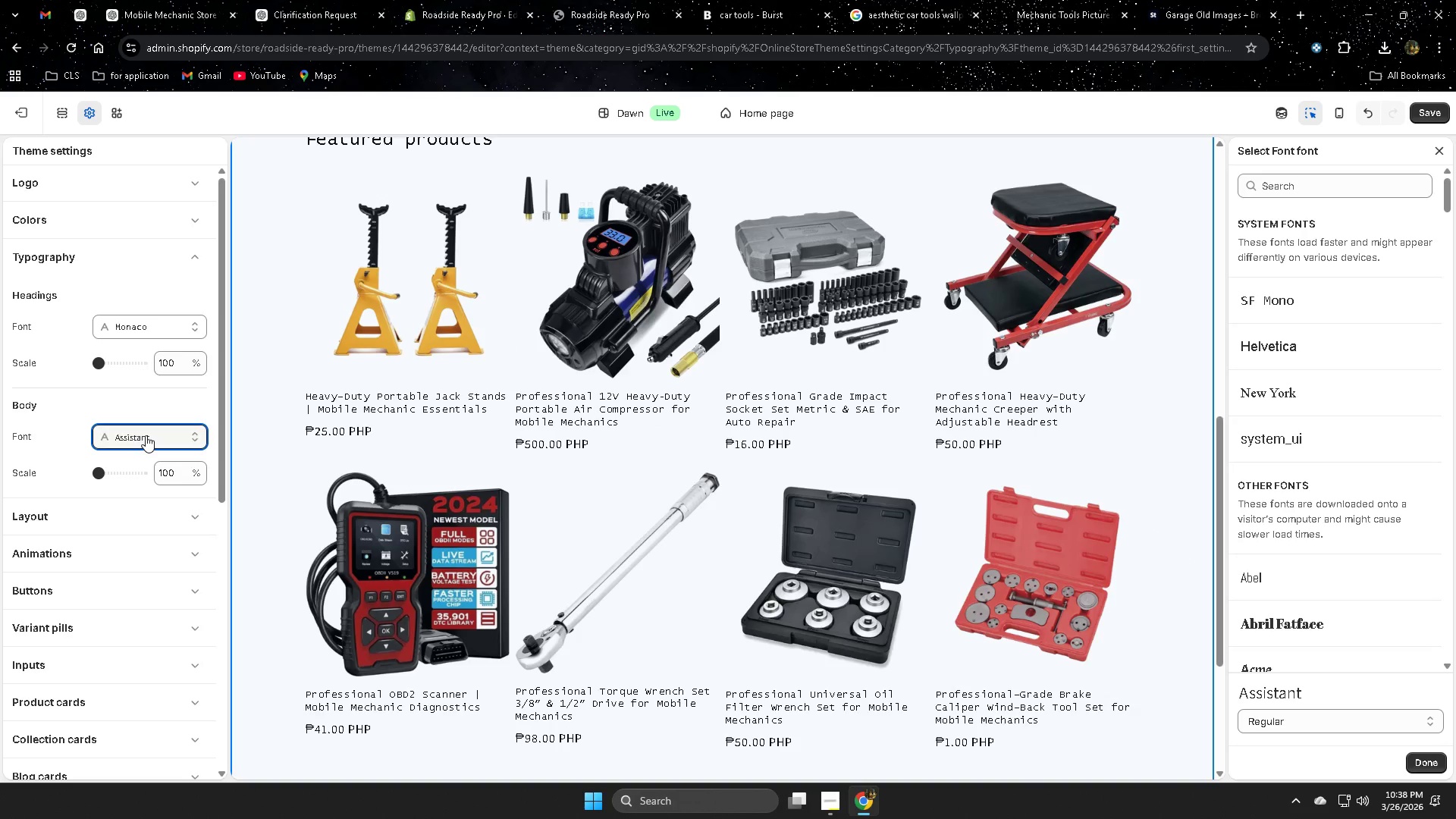 
left_click([146, 435])
 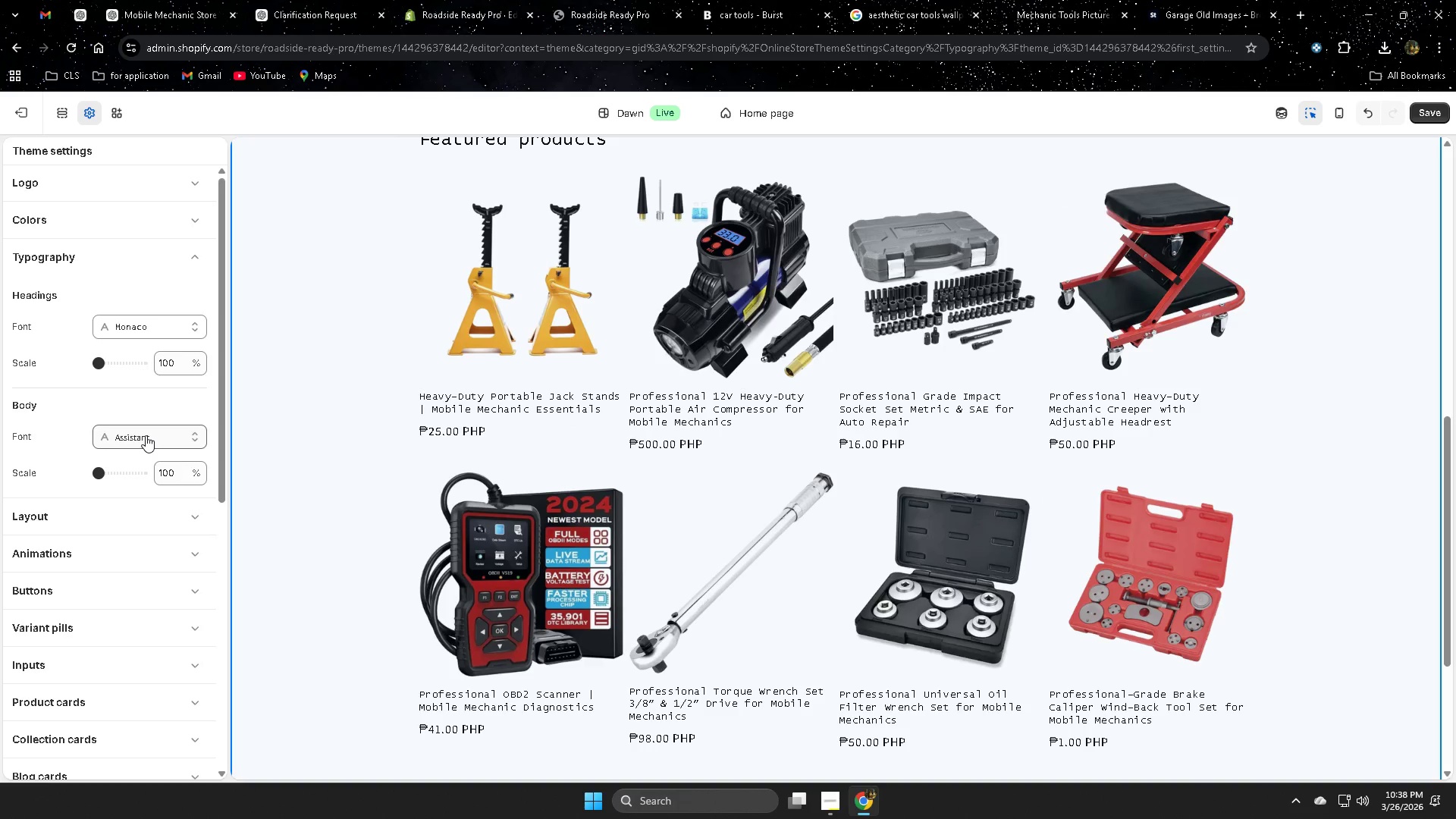 
left_click([146, 435])
 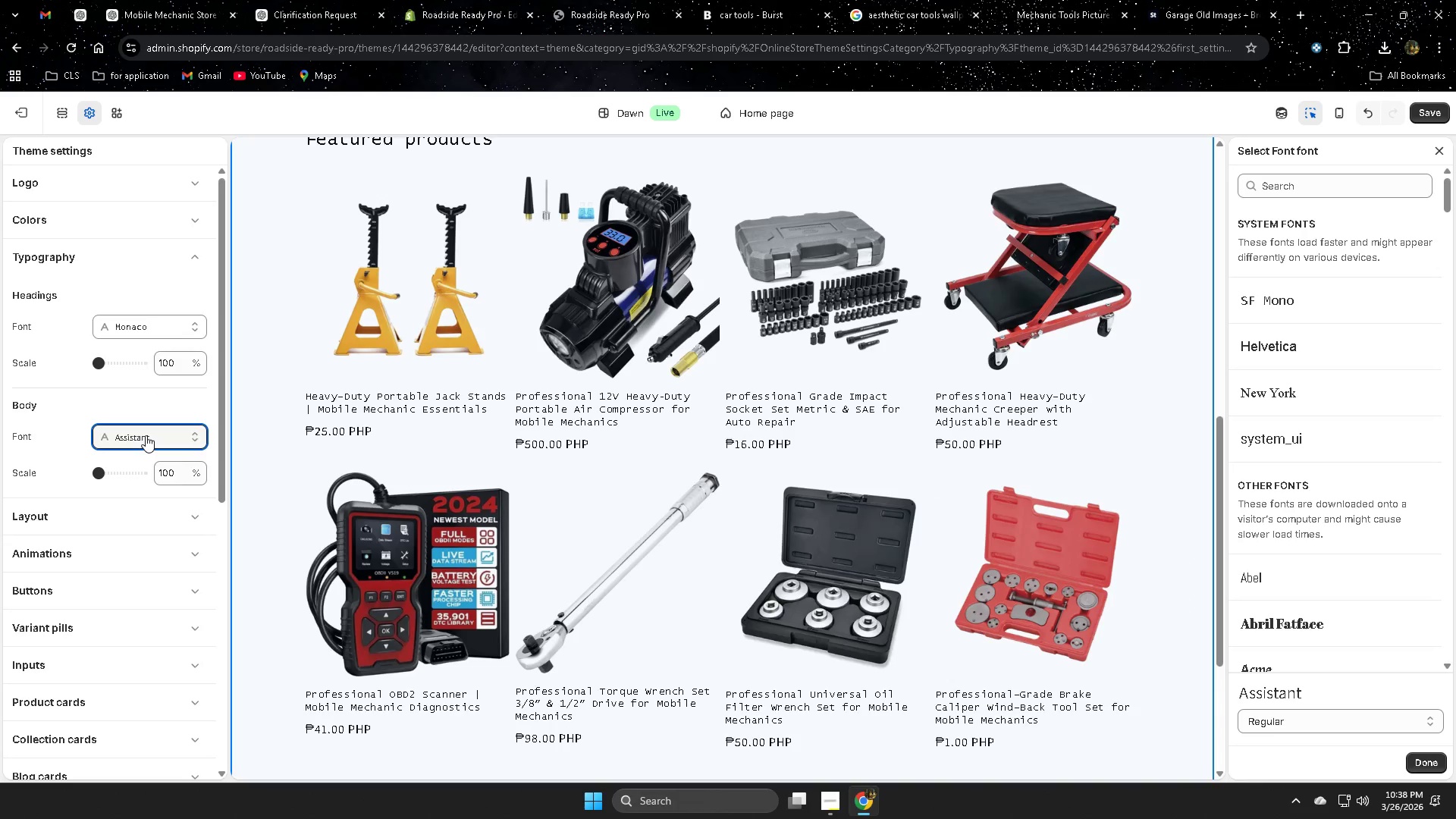 
left_click([146, 435])
 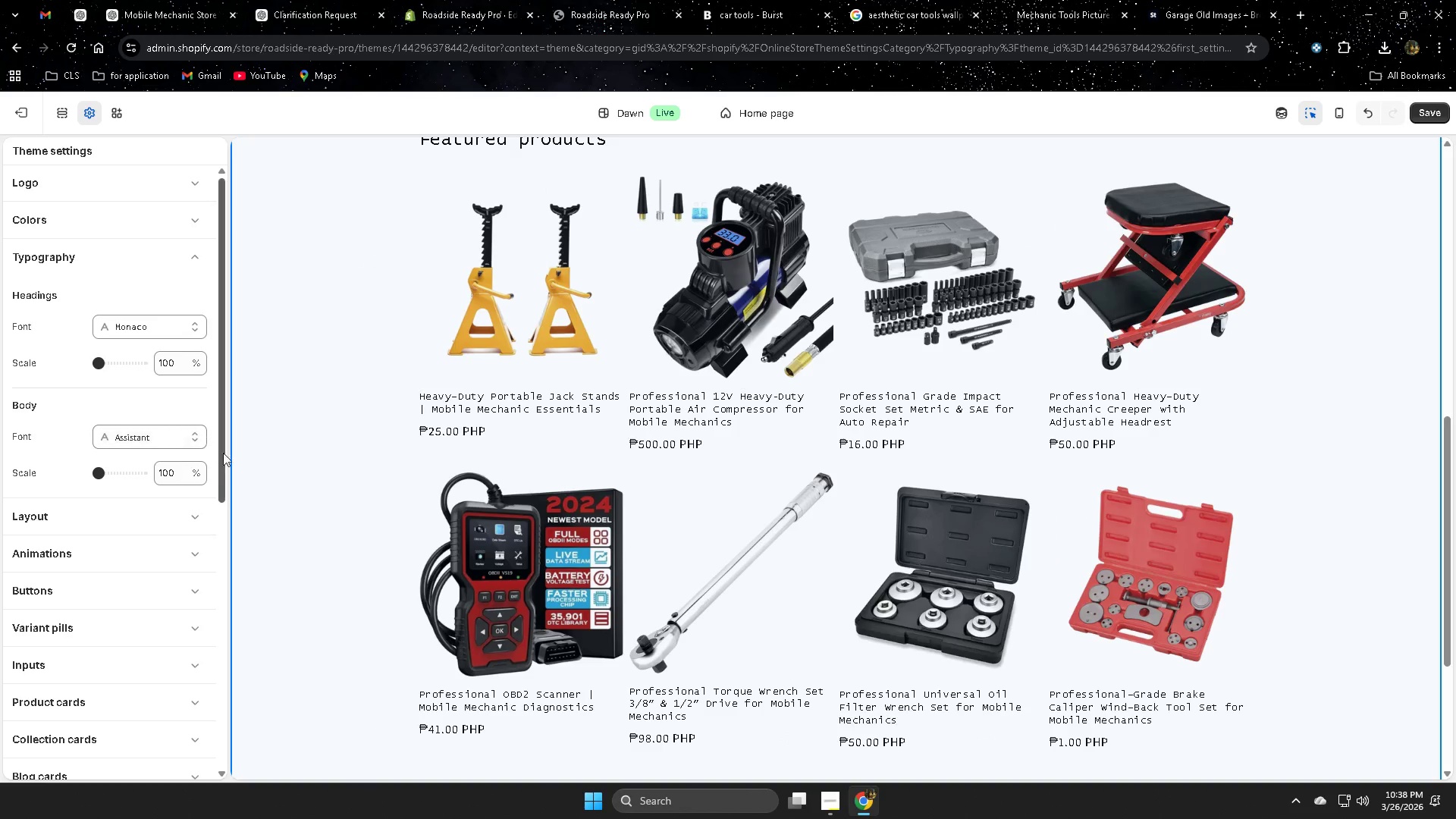 
scroll: coordinate [210, 497], scroll_direction: down, amount: 1.0
 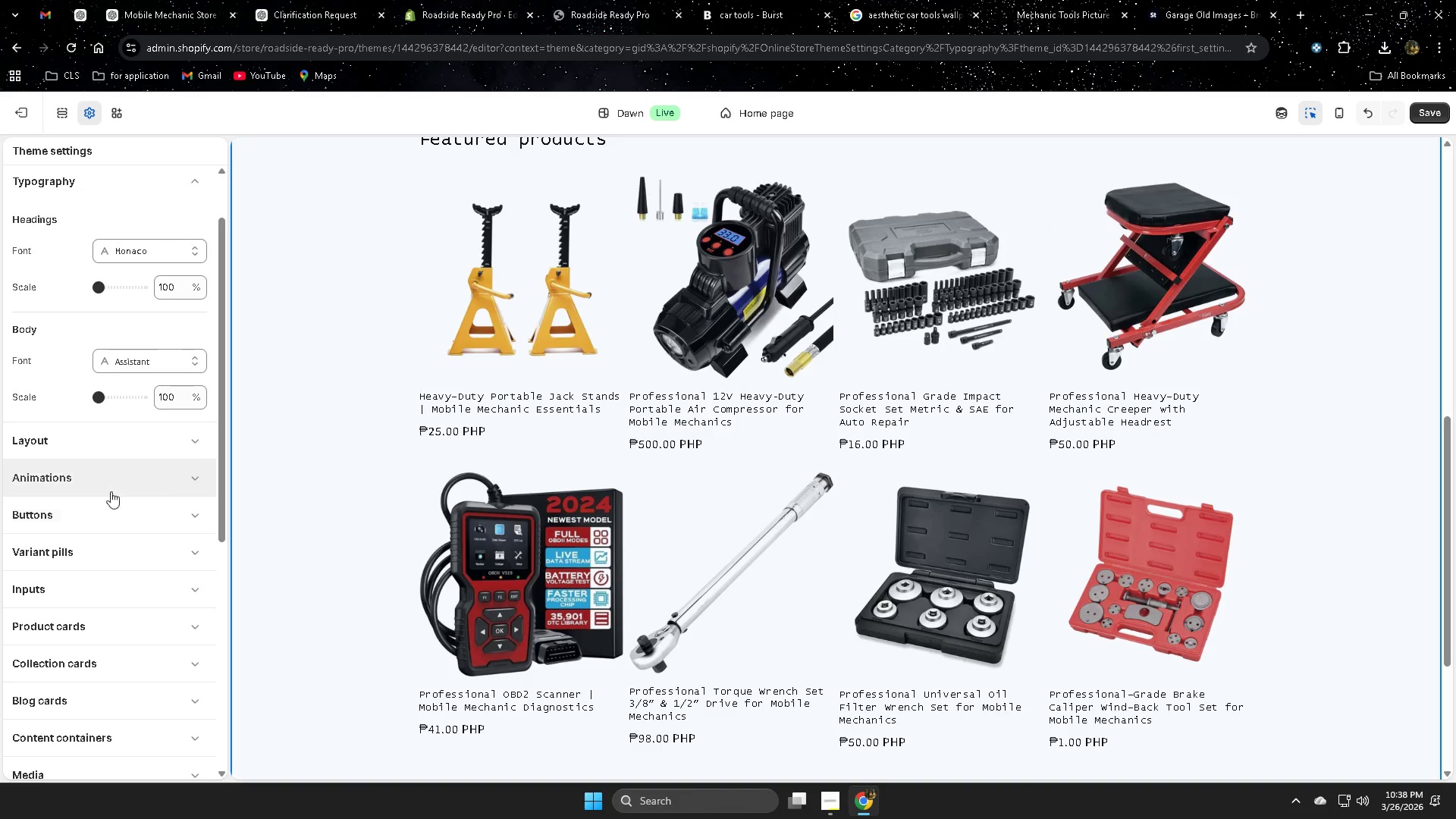 
scroll: coordinate [846, 502], scroll_direction: up, amount: 11.0
 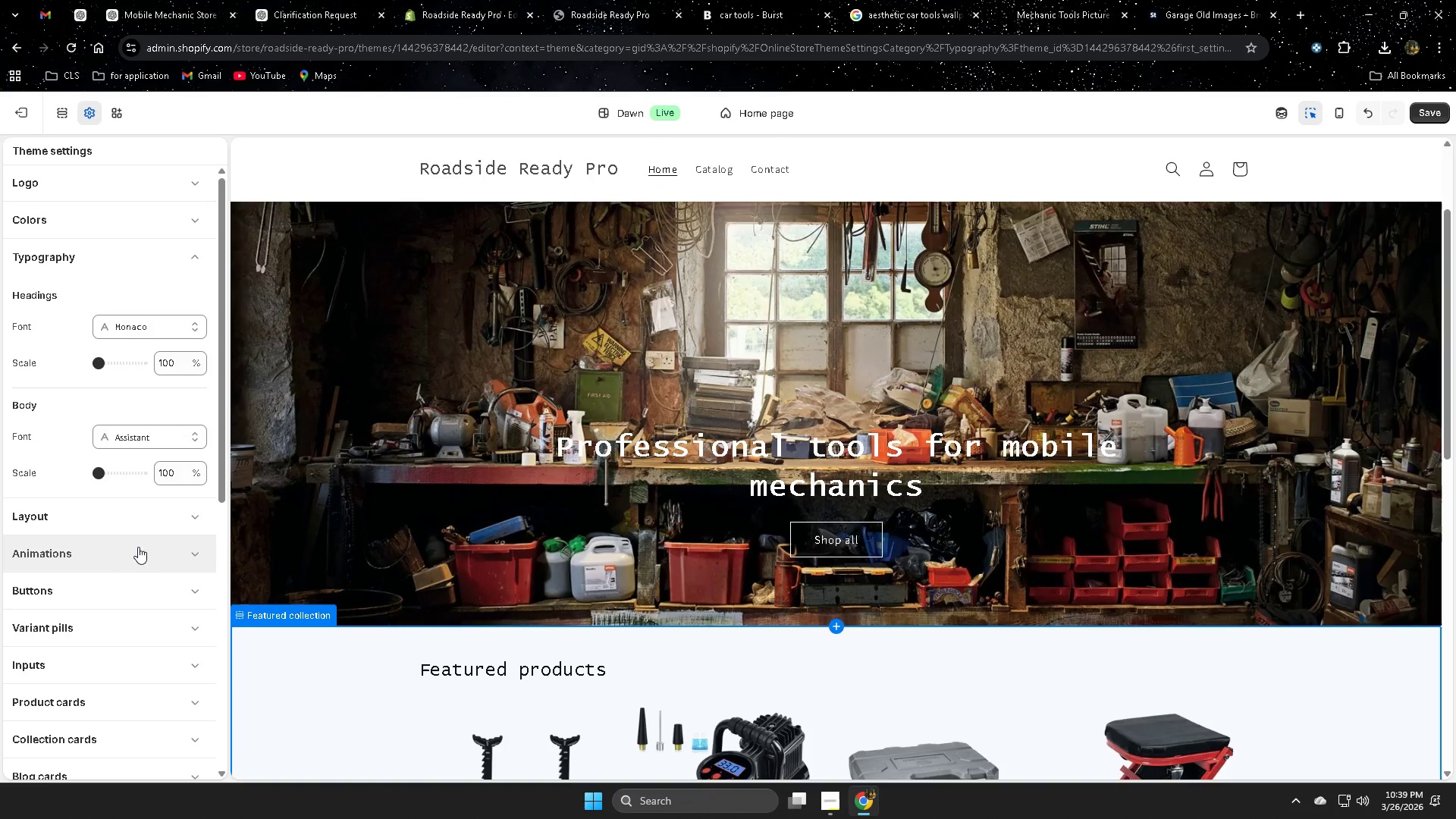 
left_click([126, 519])
 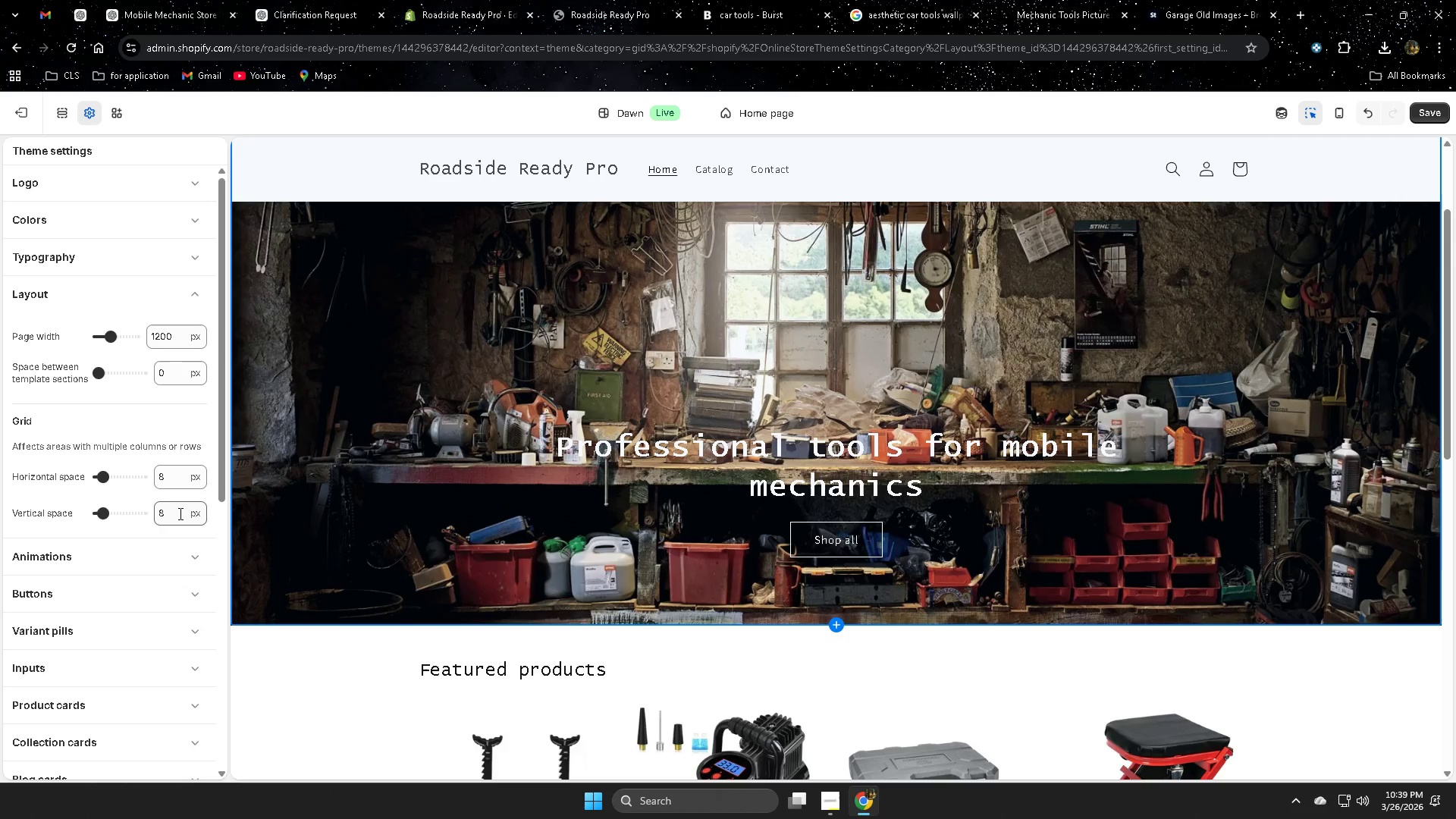 
scroll: coordinate [170, 529], scroll_direction: down, amount: 2.0
 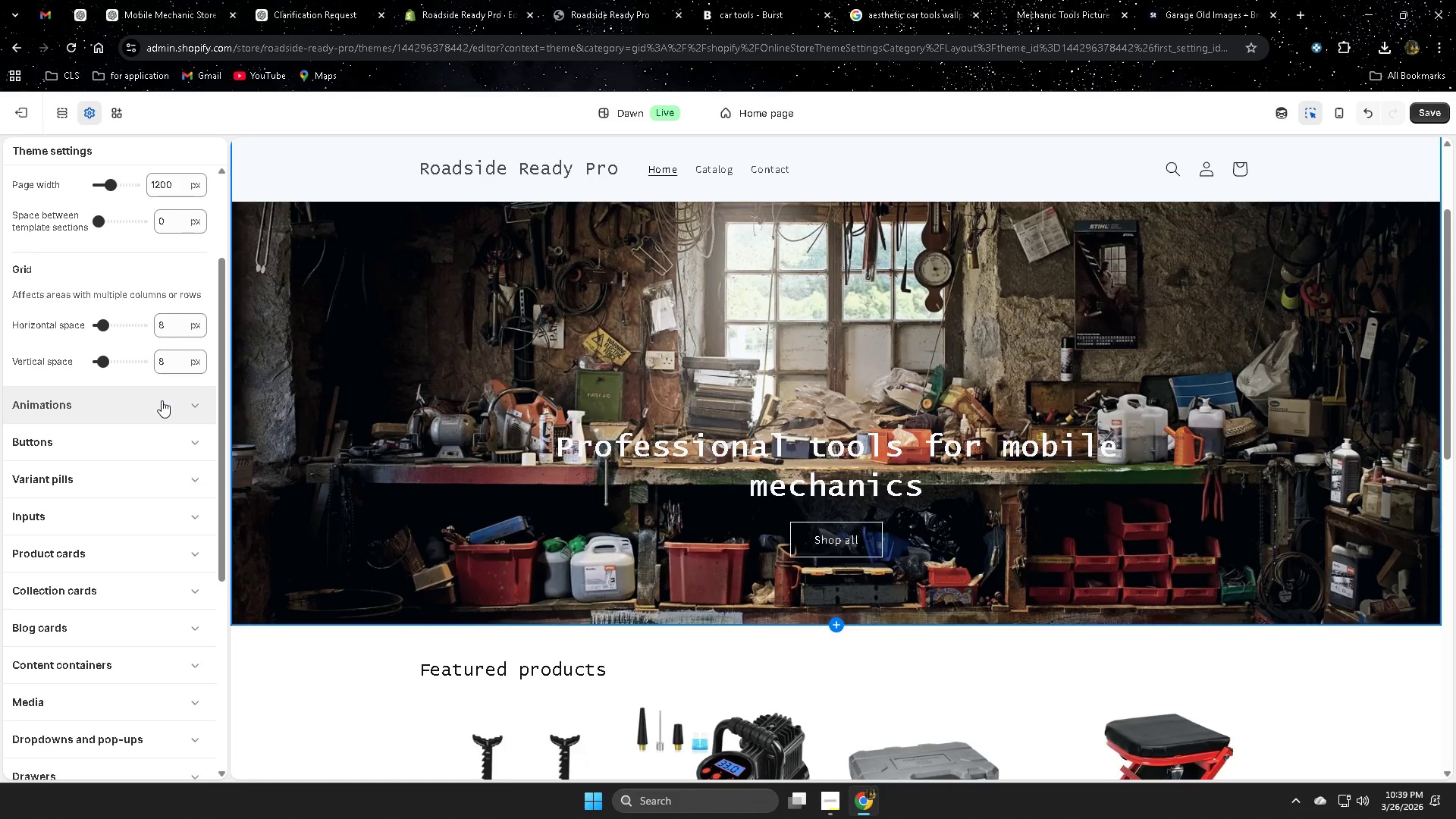 
left_click([147, 428])
 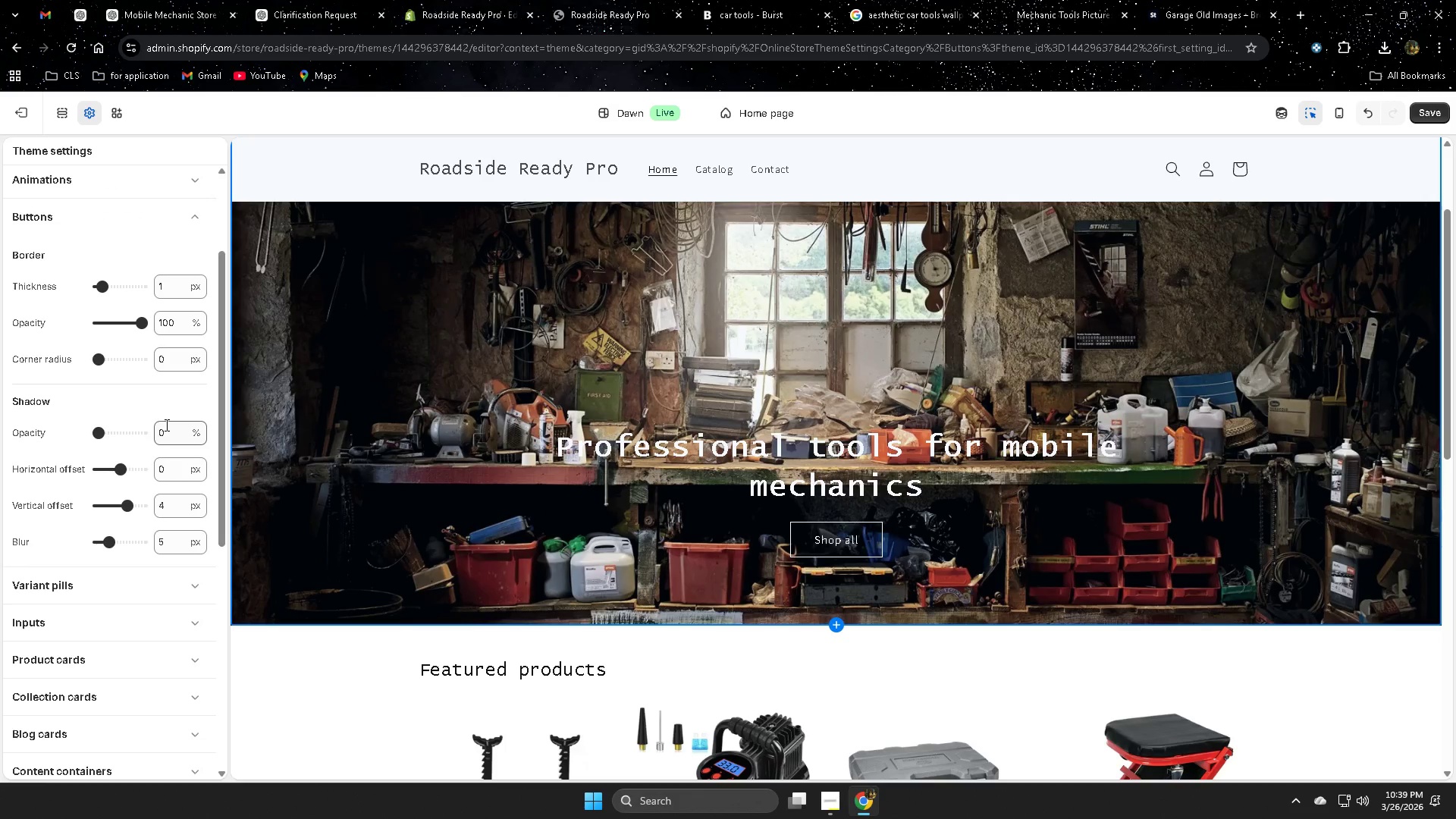 
scroll: coordinate [113, 476], scroll_direction: up, amount: 2.0
 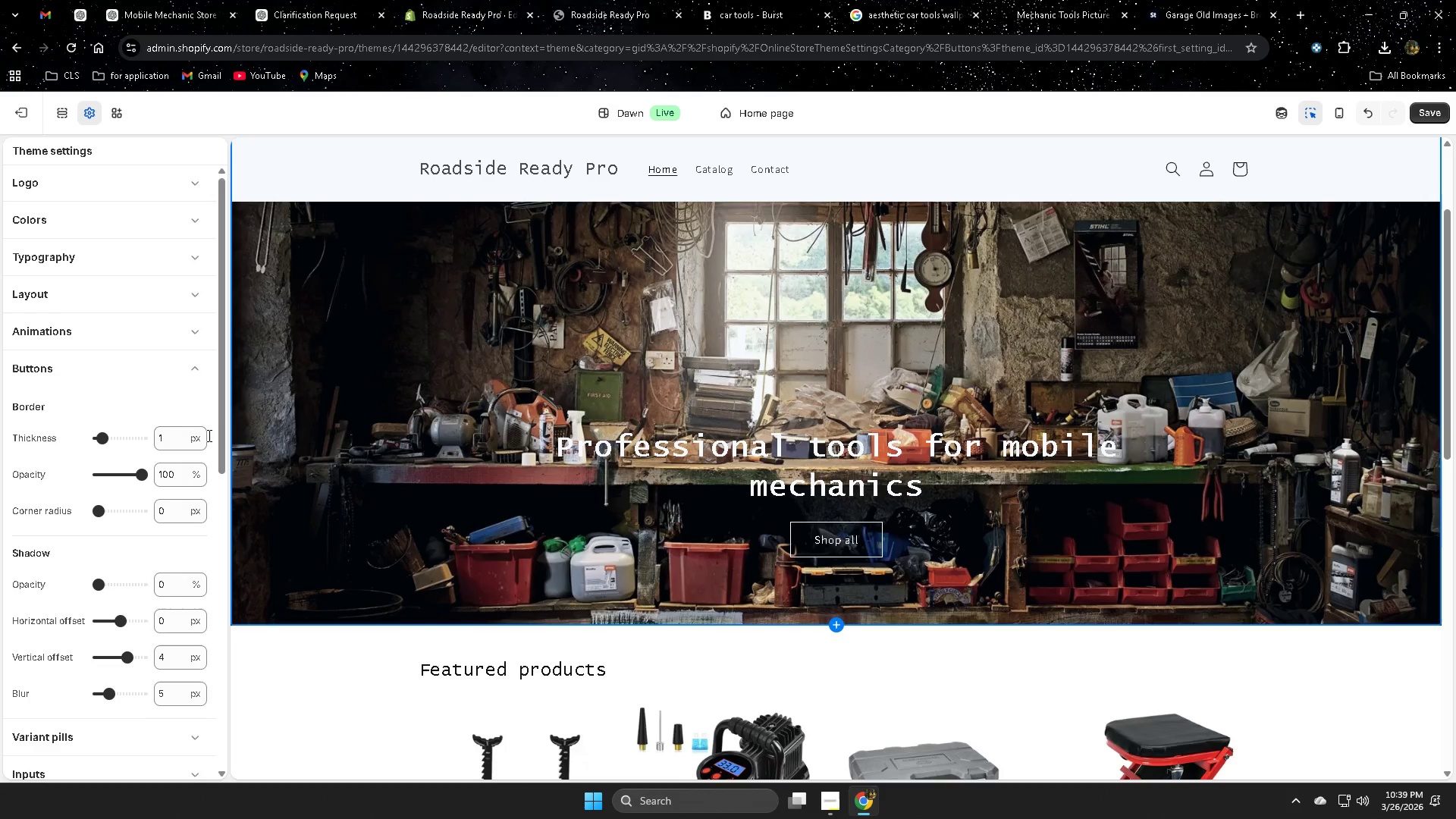 
scroll: coordinate [149, 443], scroll_direction: down, amount: 1.0
 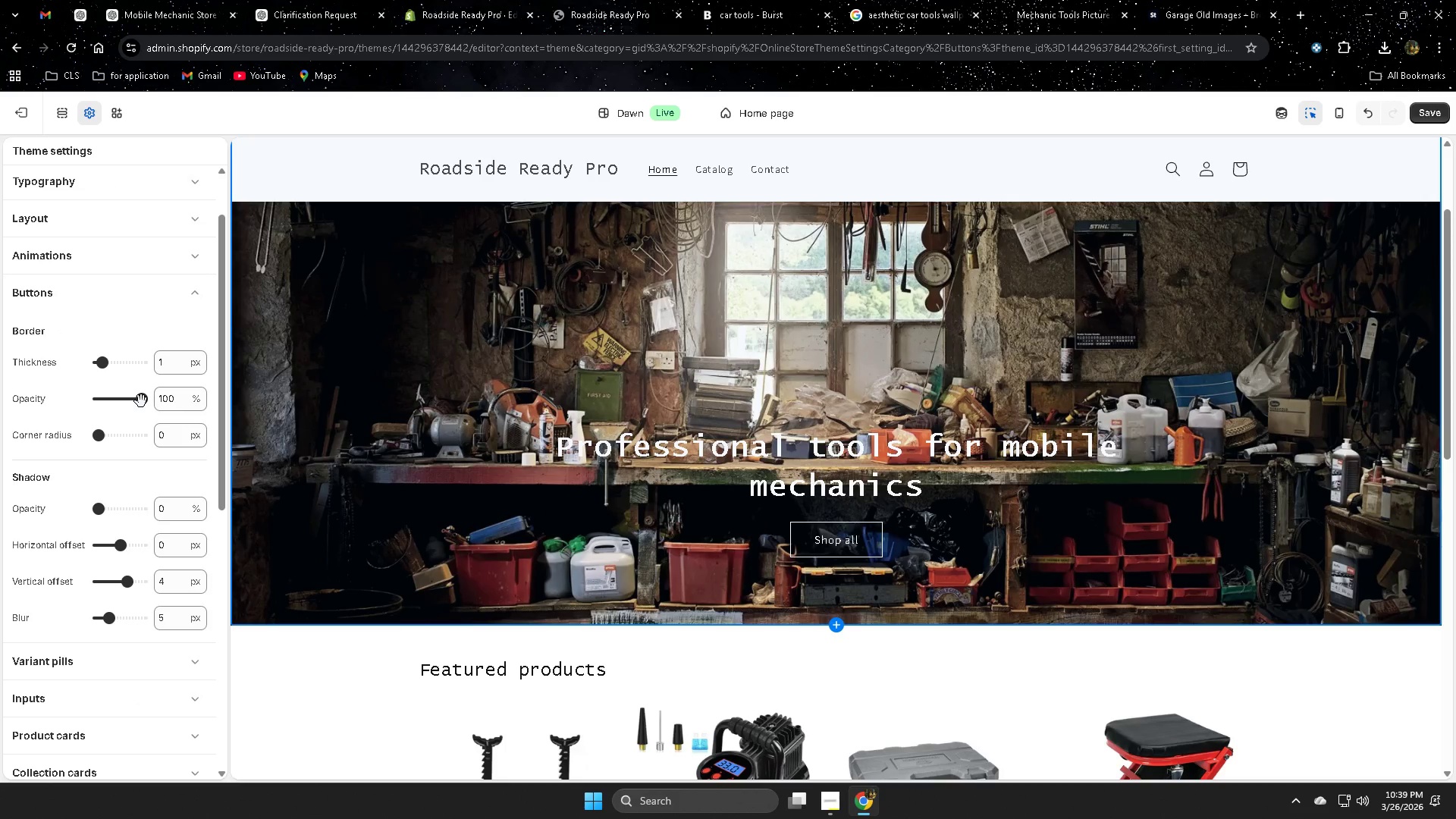 
left_click_drag(start_coordinate=[141, 401], to_coordinate=[92, 403])
 